 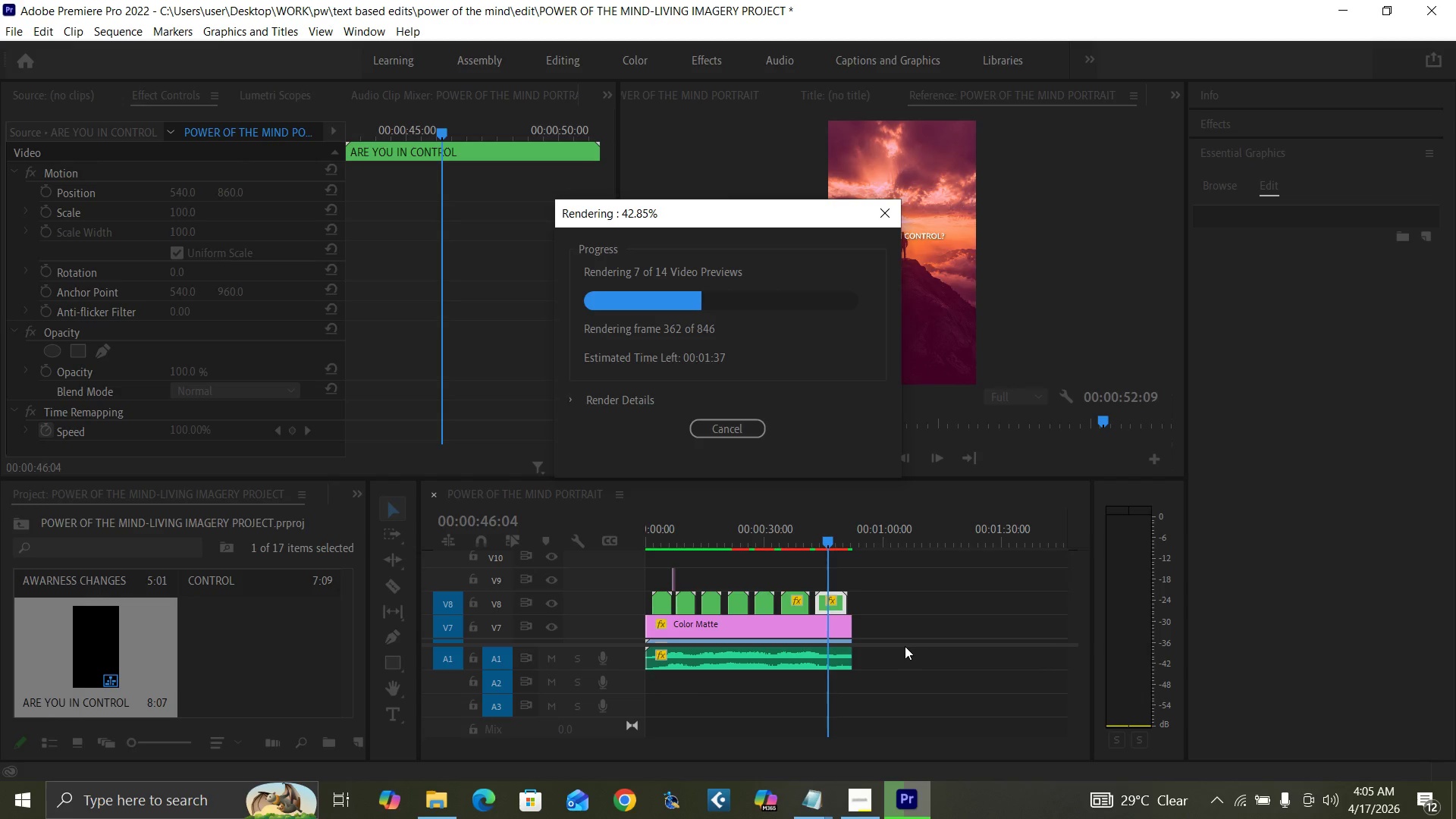 
left_click([898, 630])
 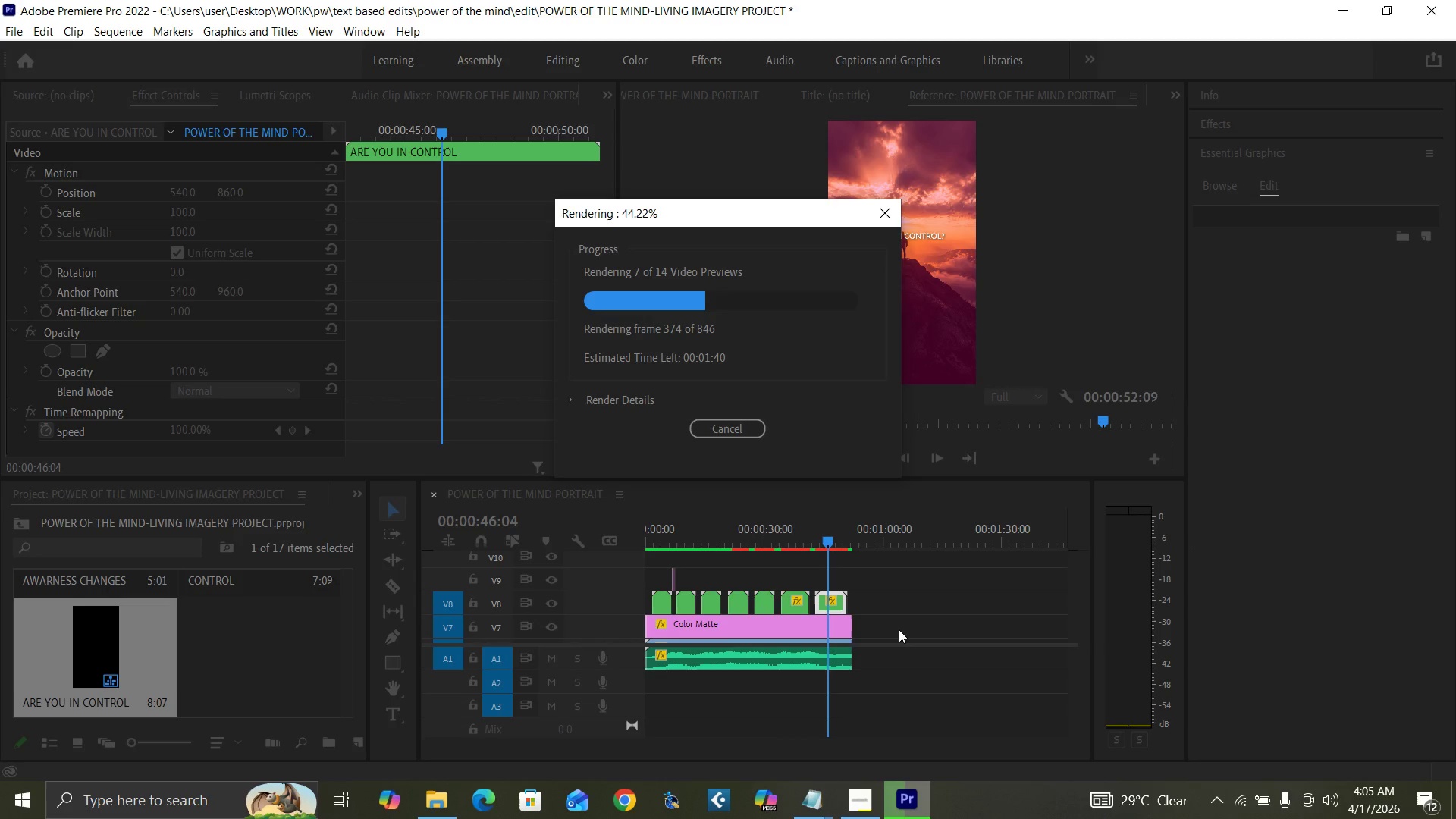 
mouse_move([1240, 801])
 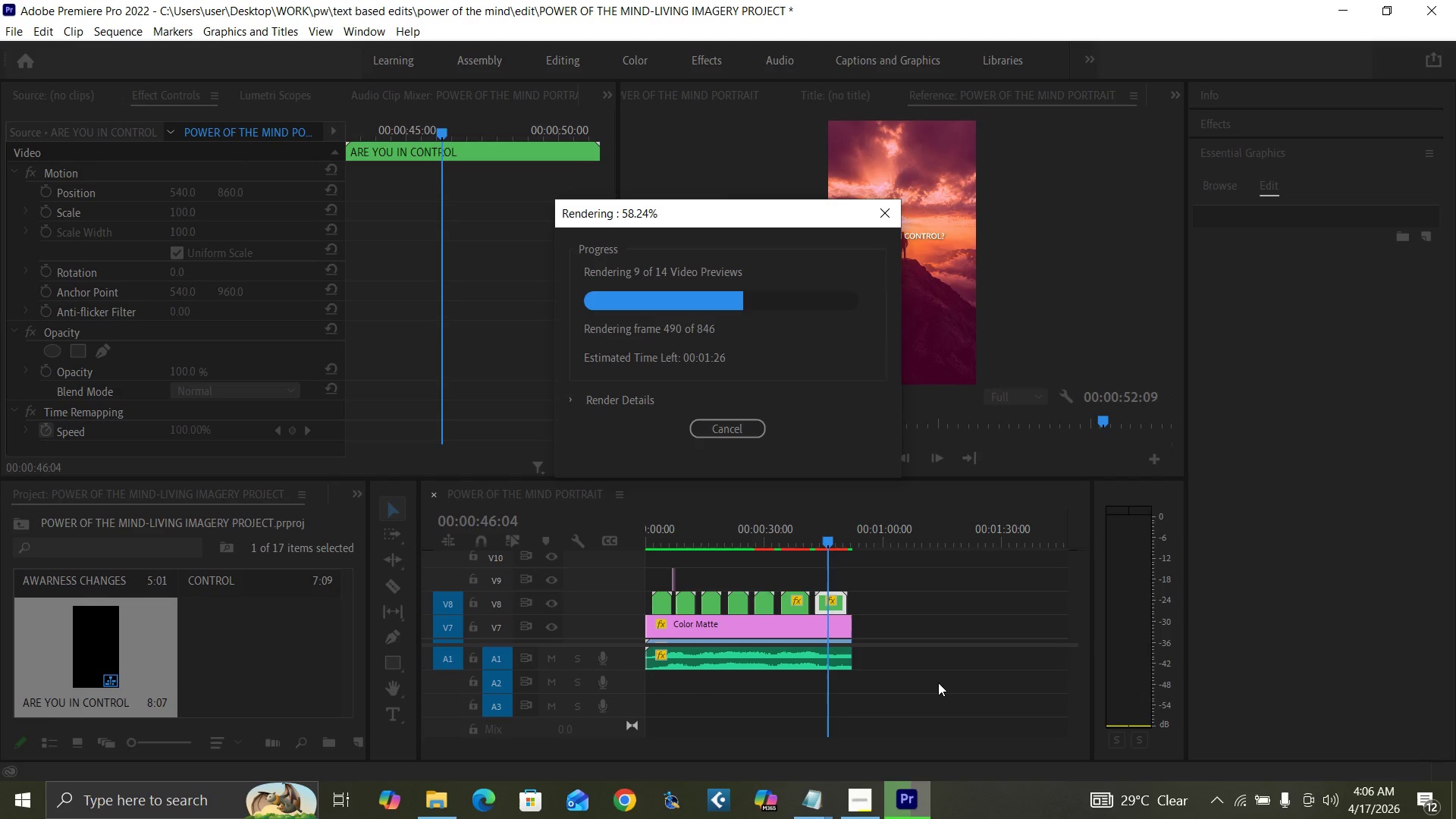 
wait(38.6)
 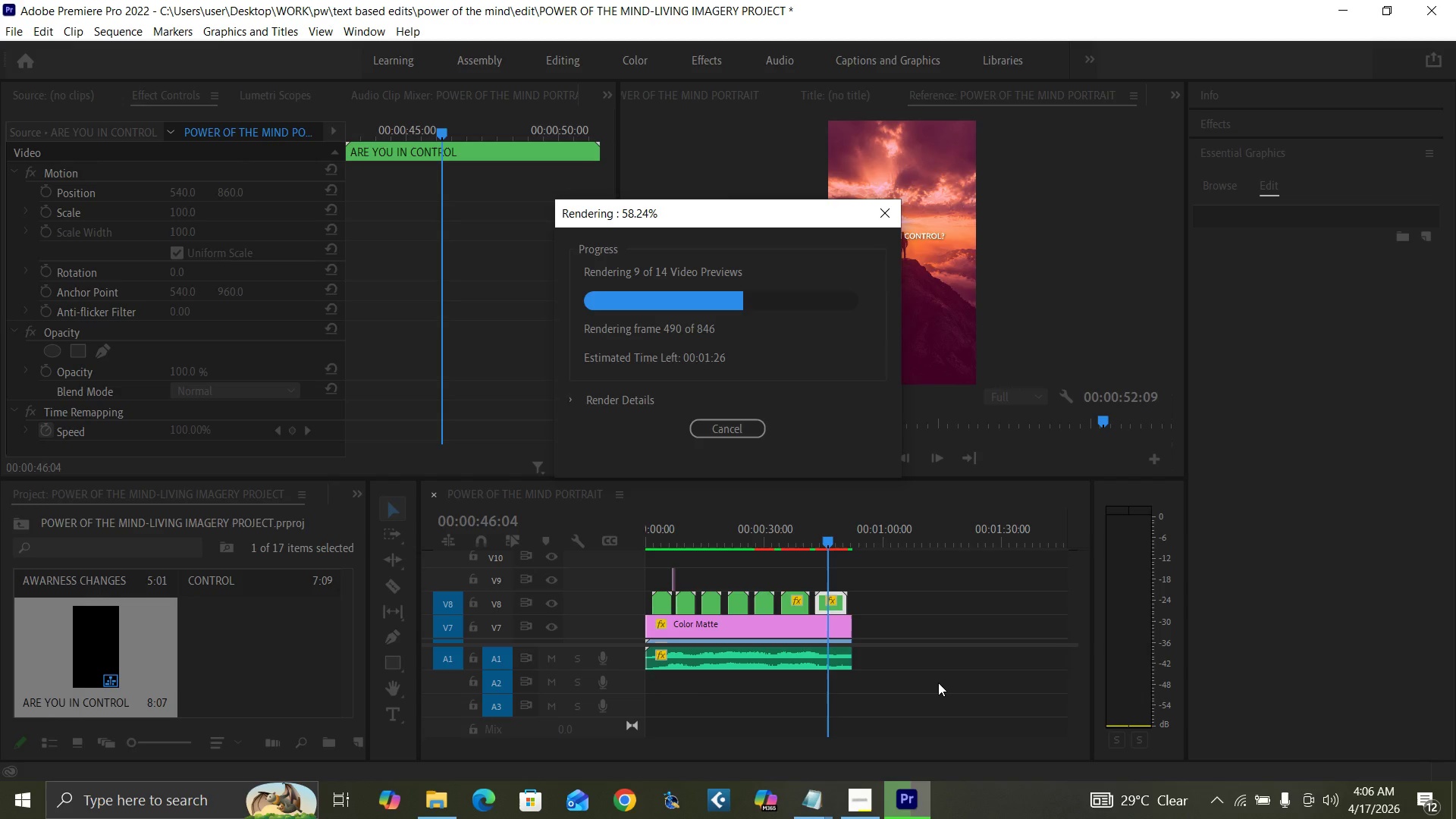 
left_click([965, 664])
 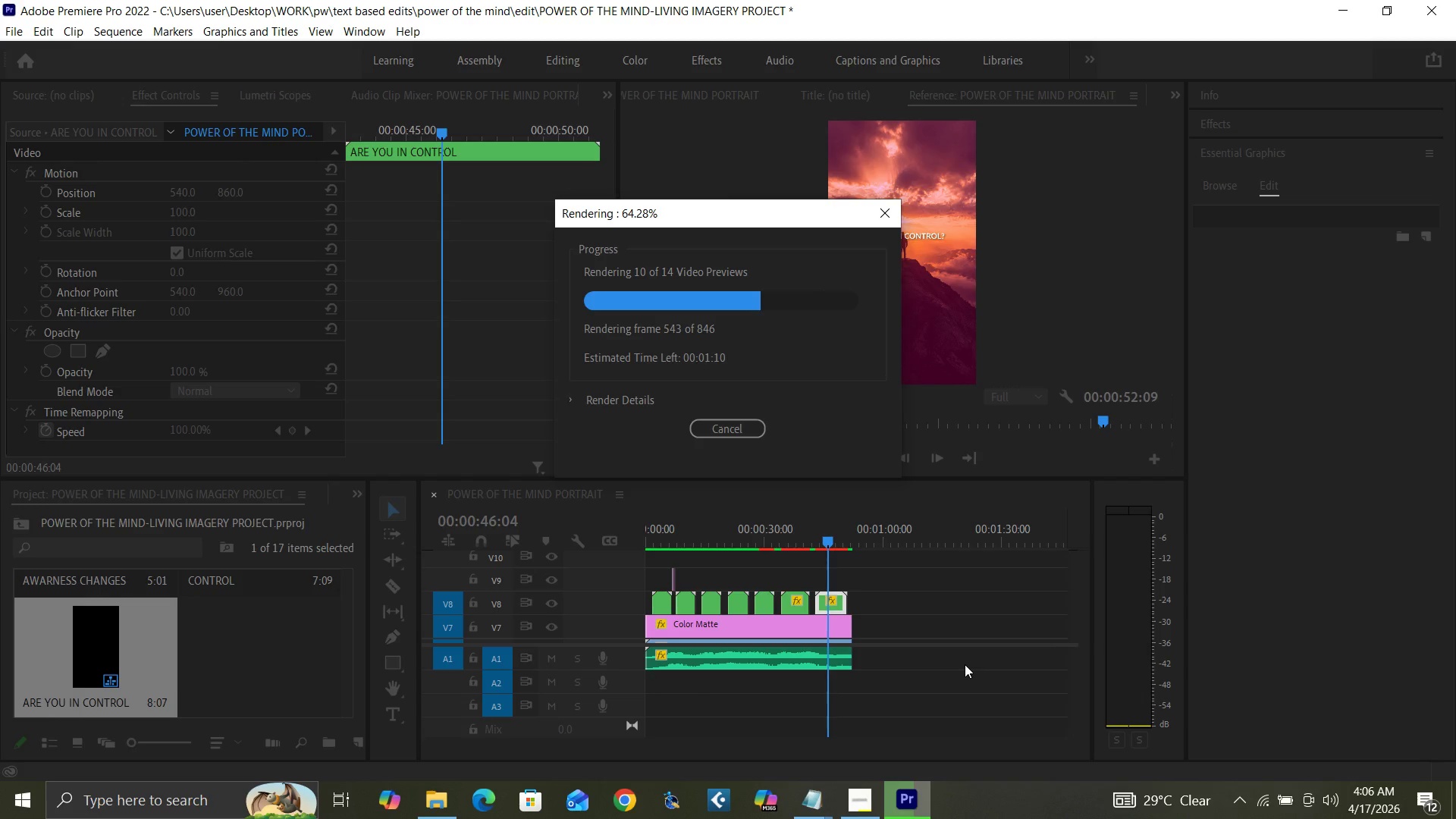 
wait(8.86)
 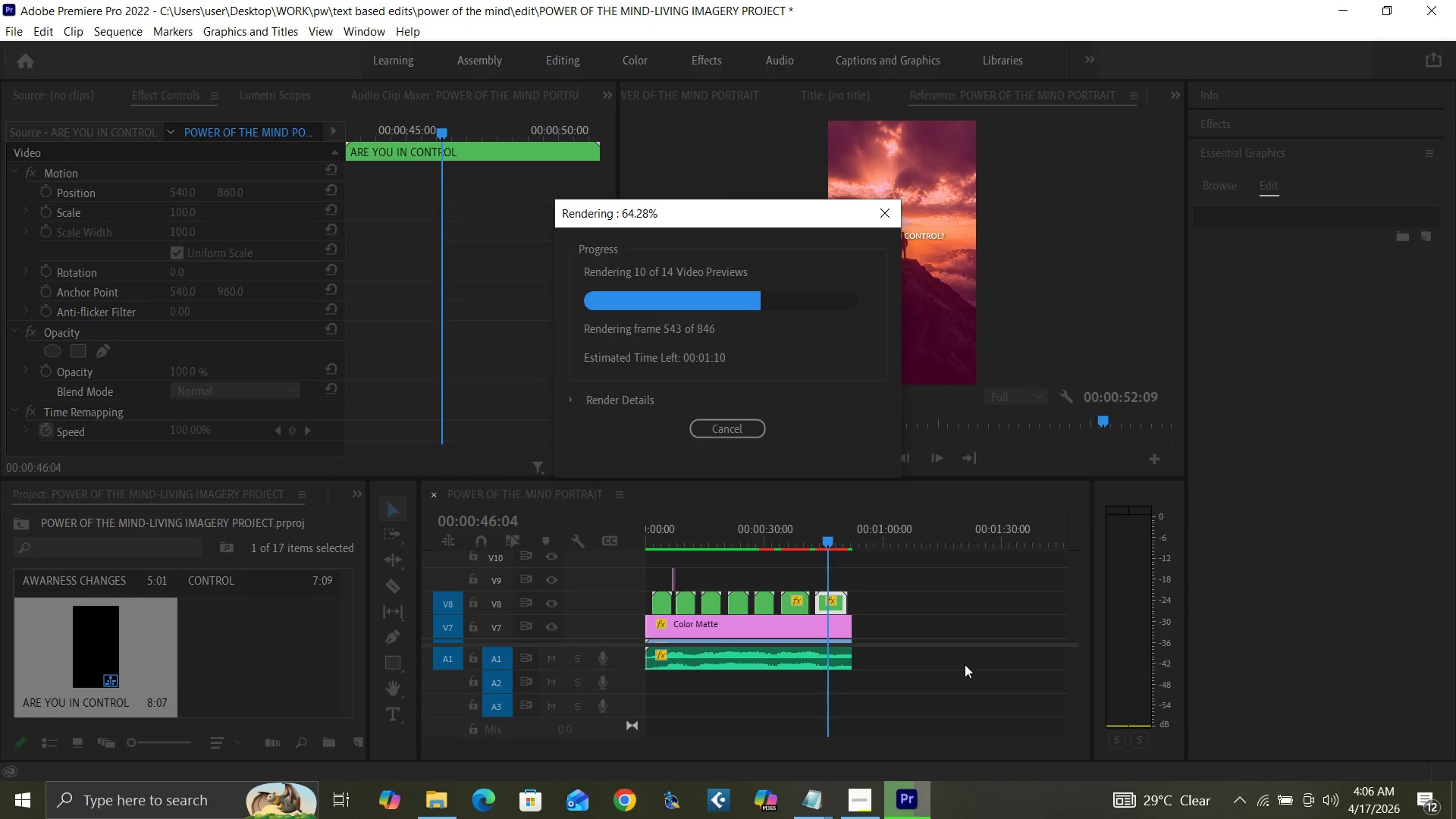 
mouse_move([884, 755])
 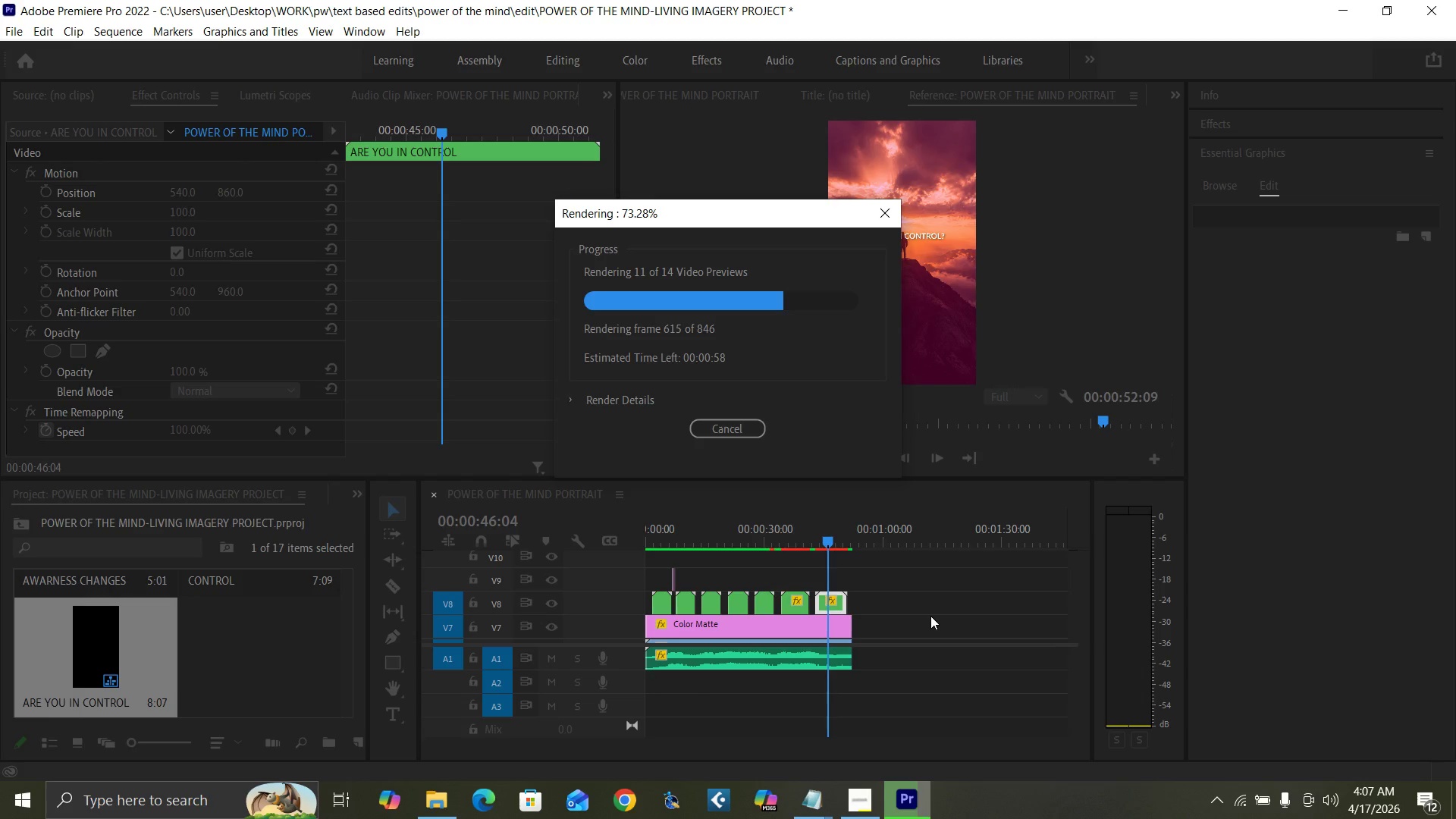 
wait(23.0)
 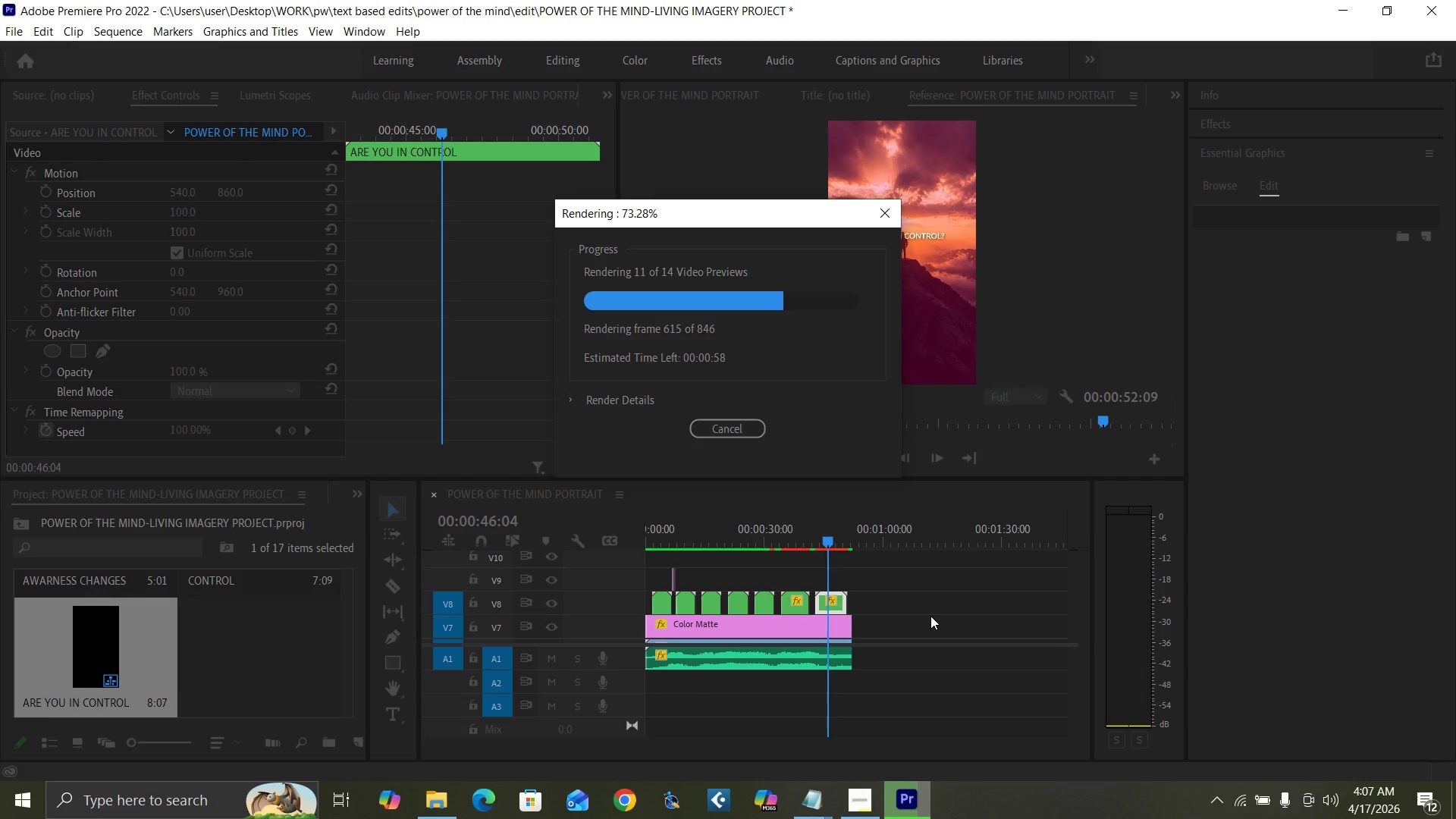 
left_click([930, 616])
 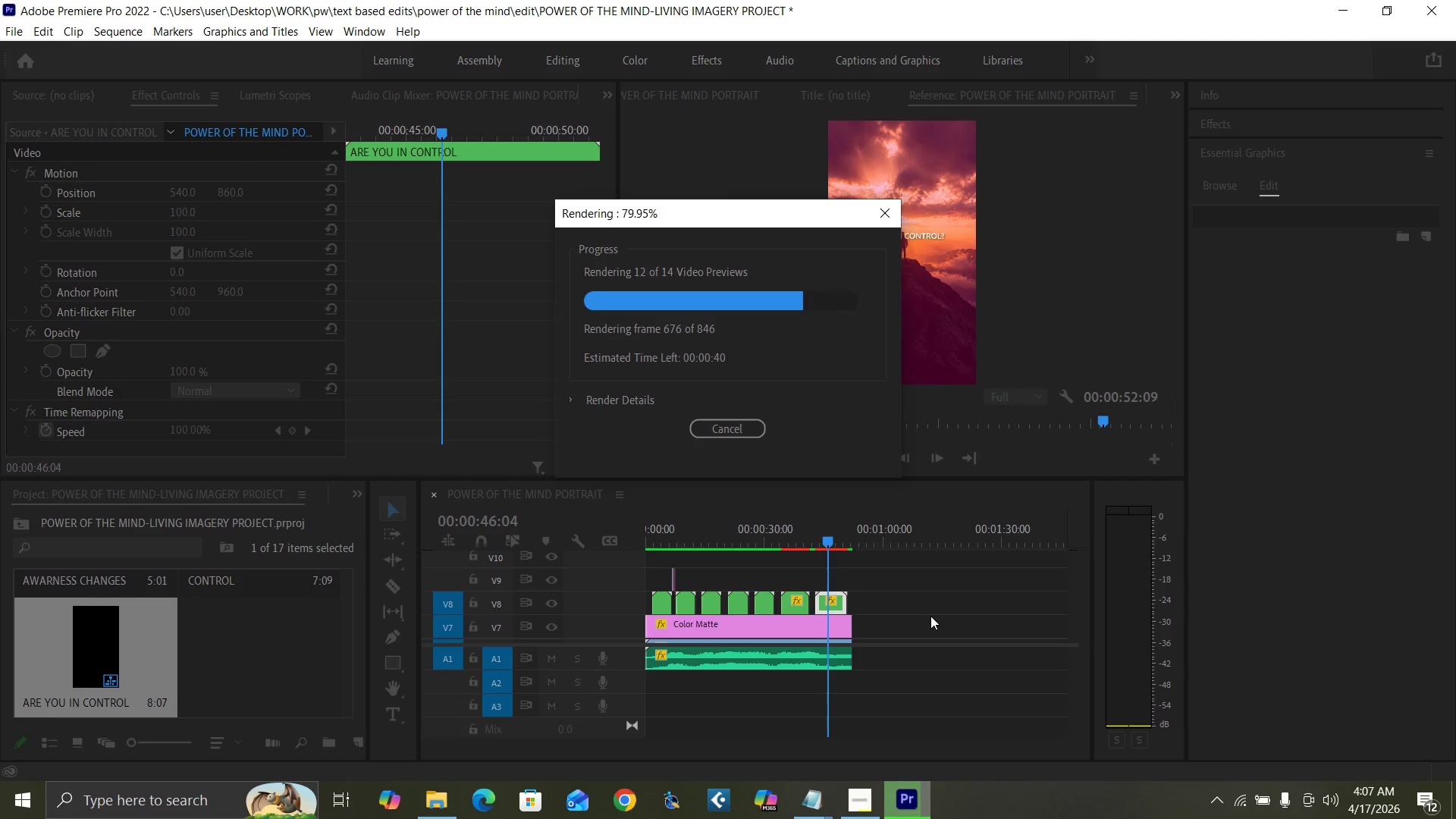 
wait(13.11)
 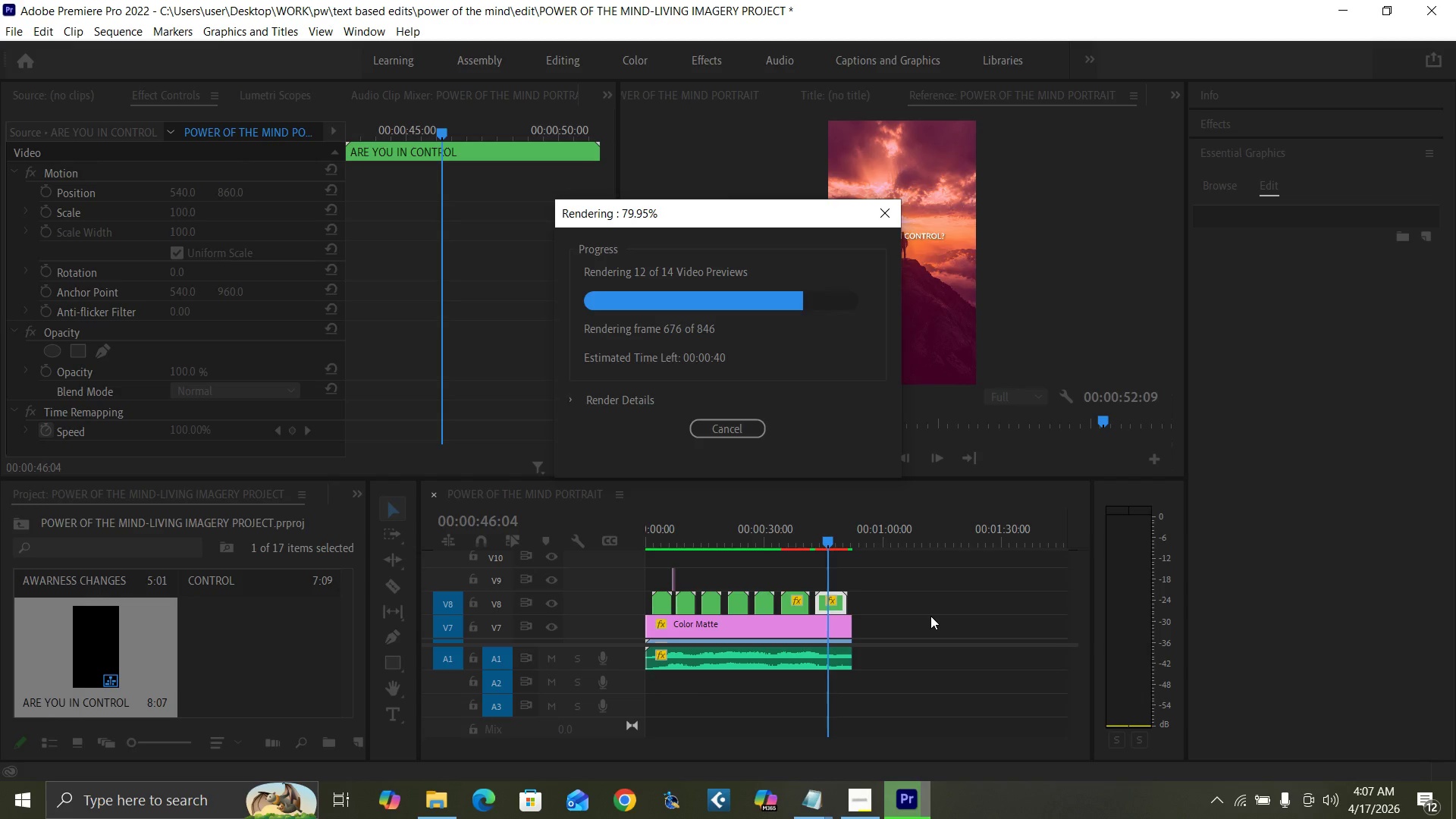 
left_click([930, 616])
 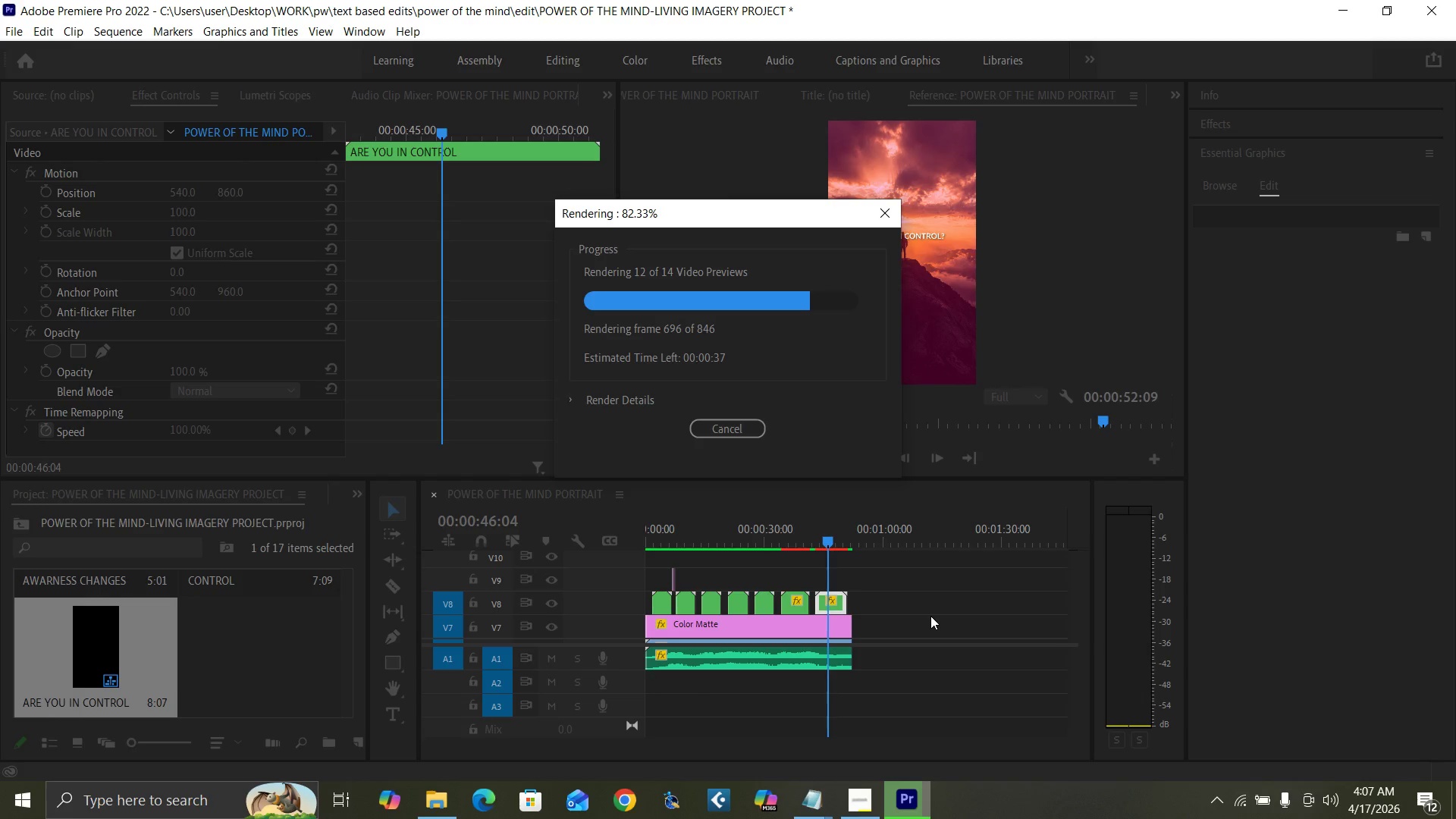 
wait(5.56)
 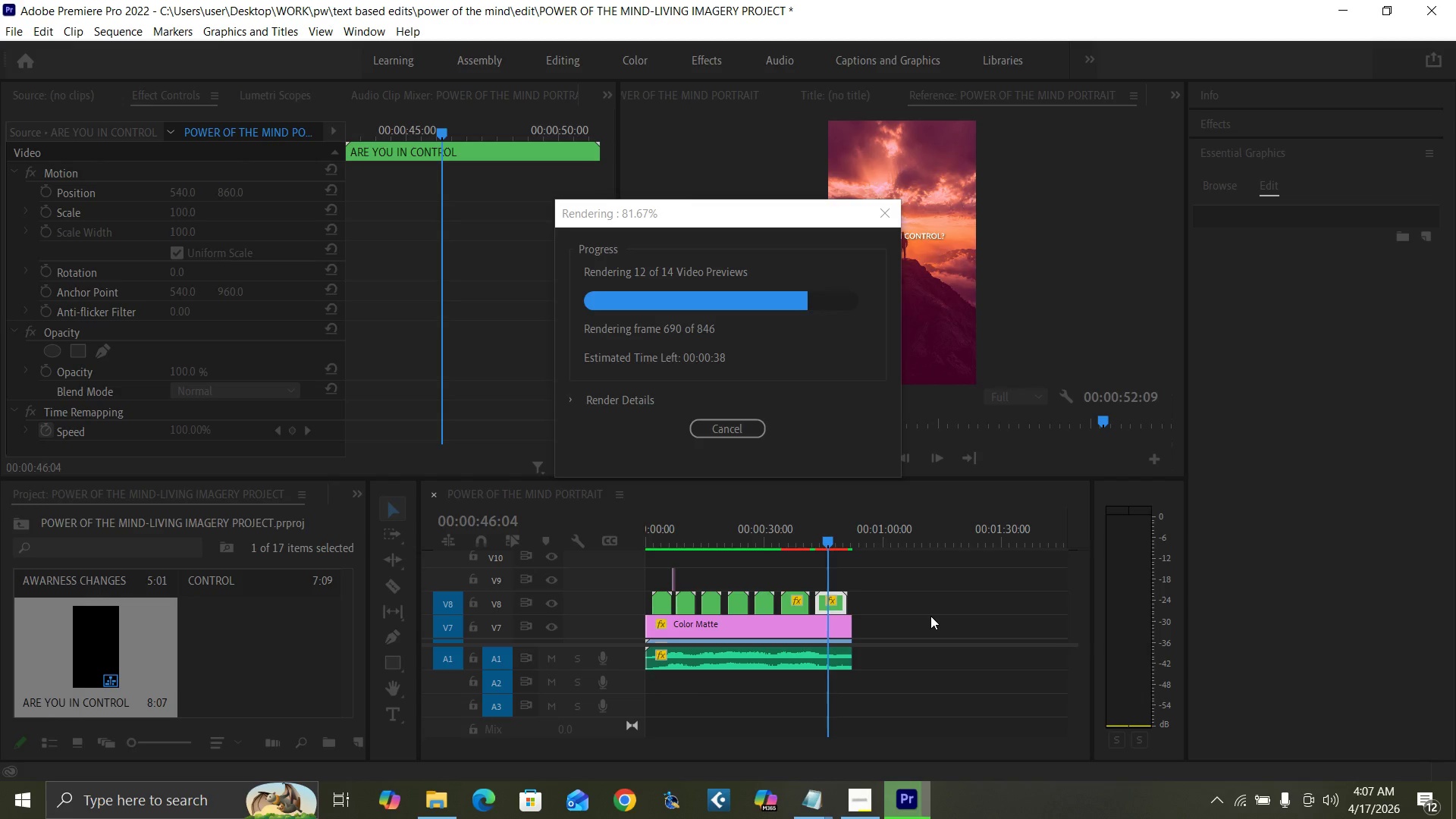 
left_click([930, 616])
 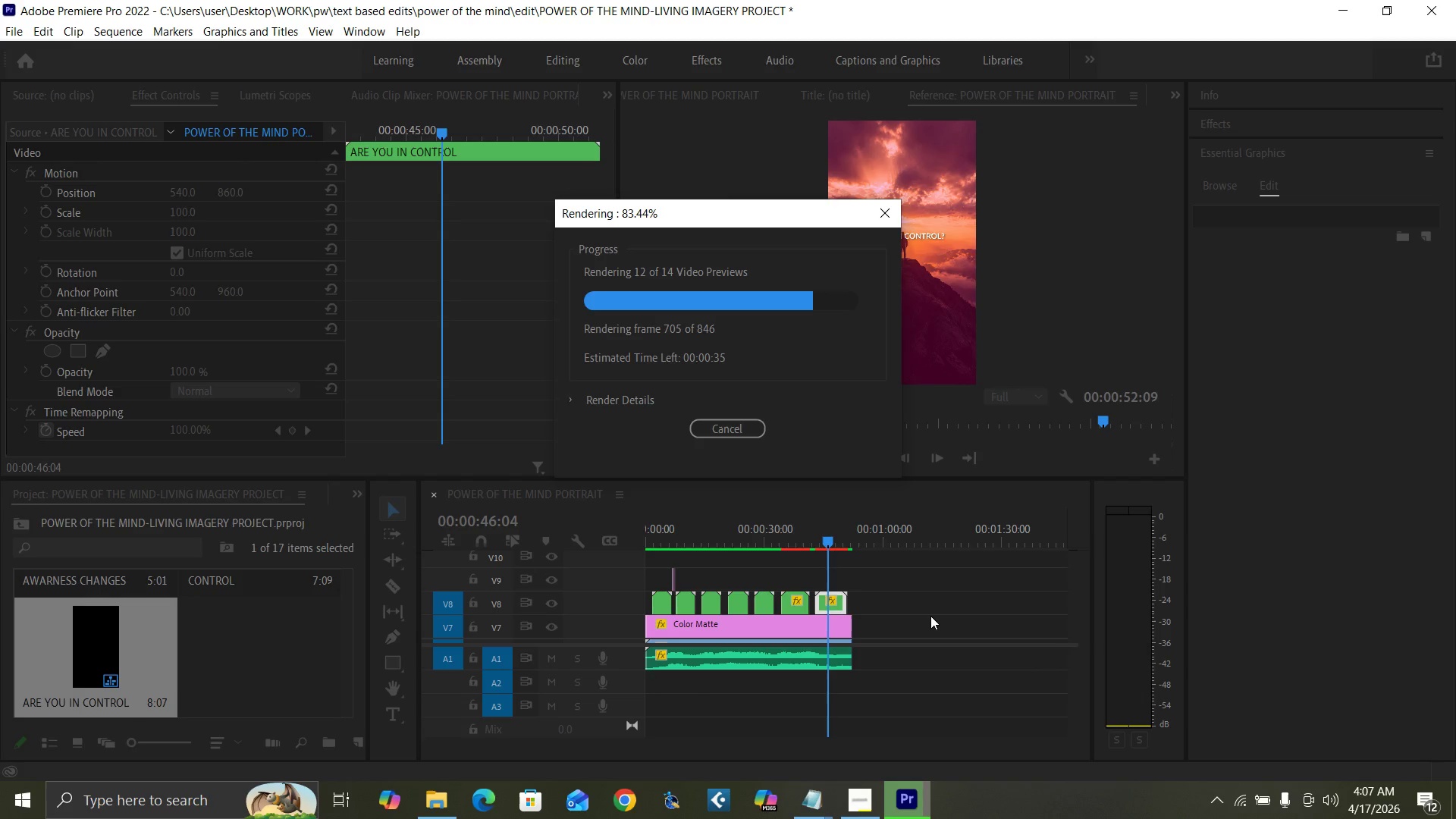 
wait(9.56)
 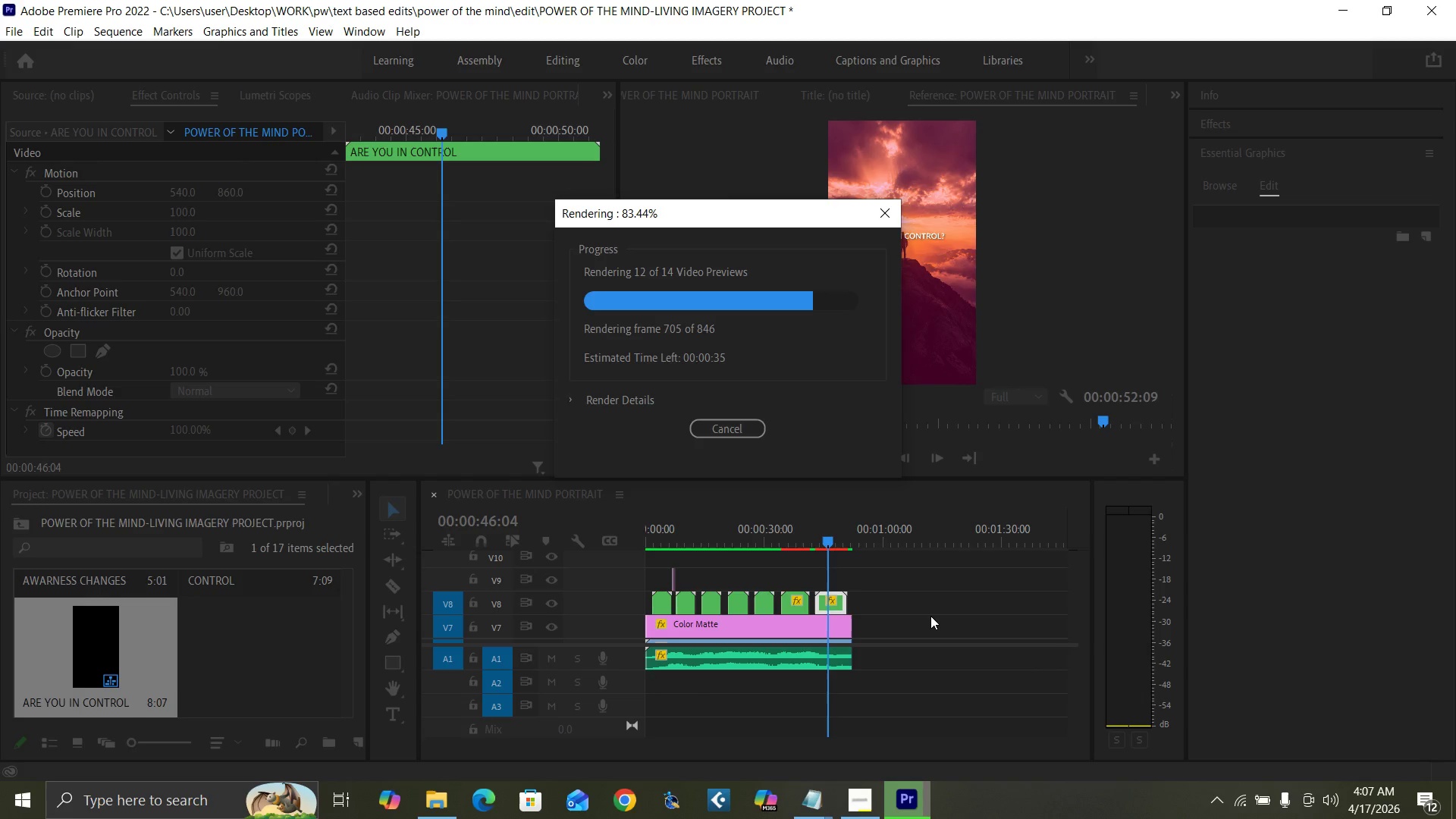 
left_click([930, 608])
 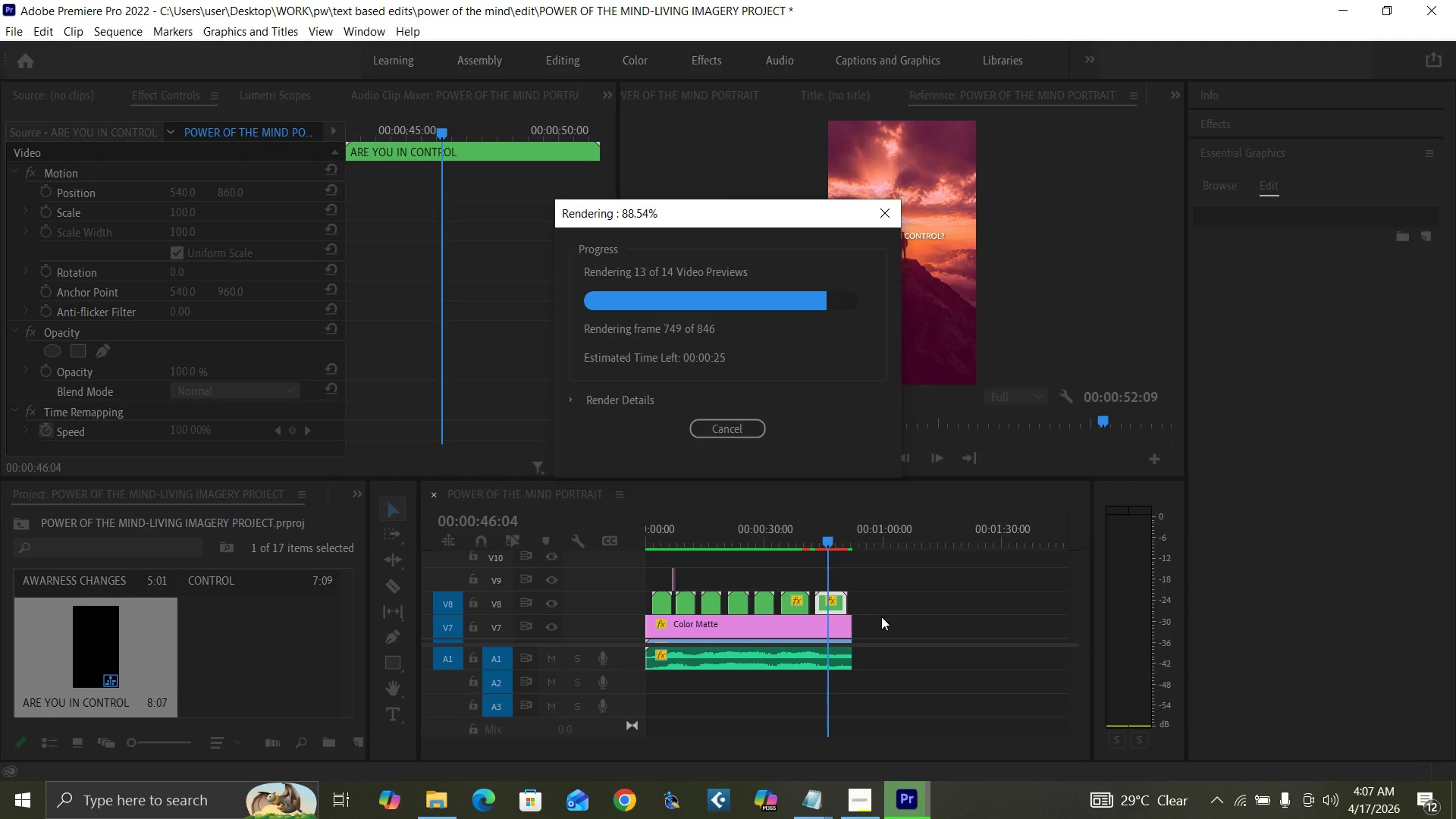 
wait(18.25)
 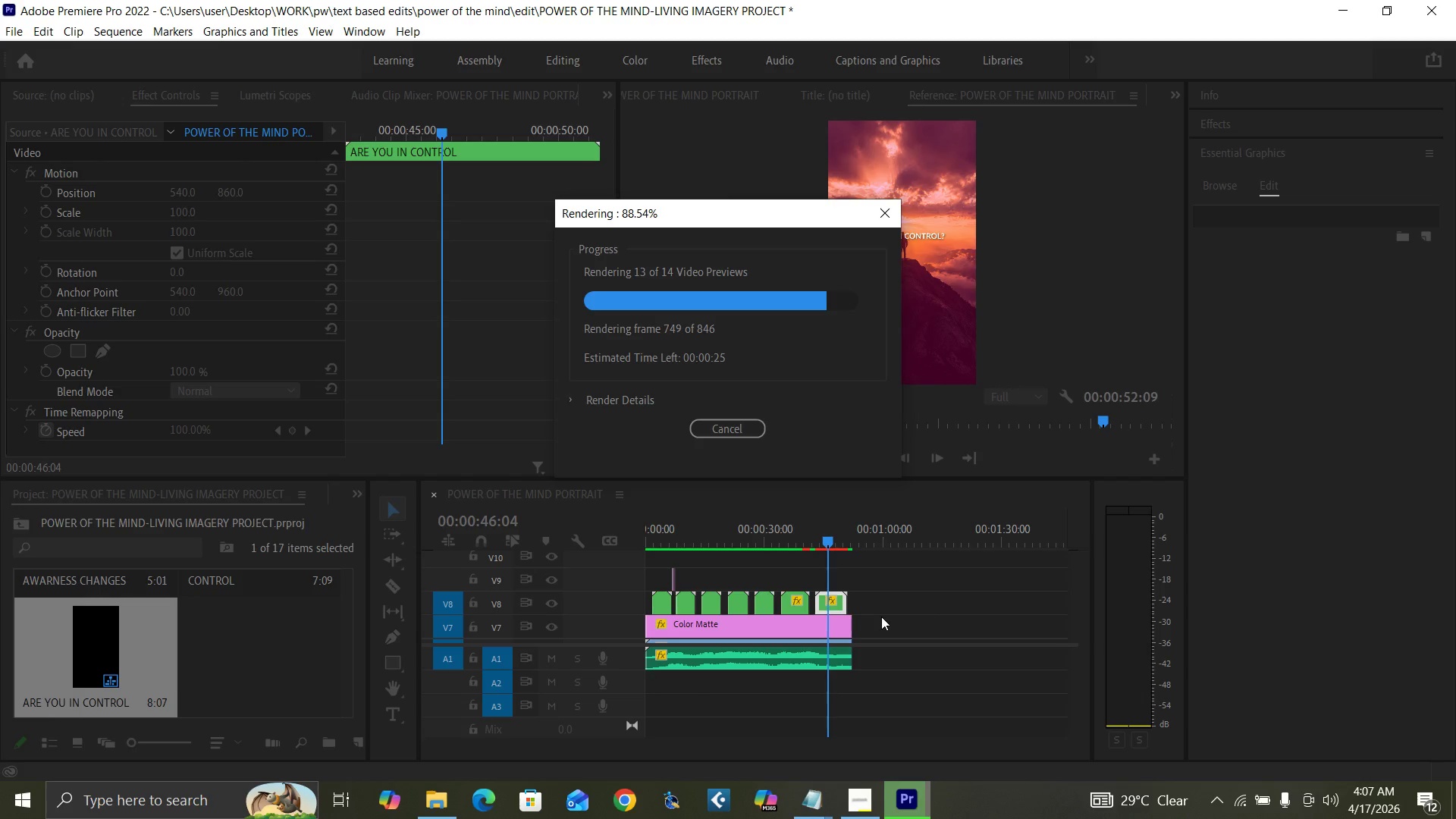 
mouse_move([896, 763])
 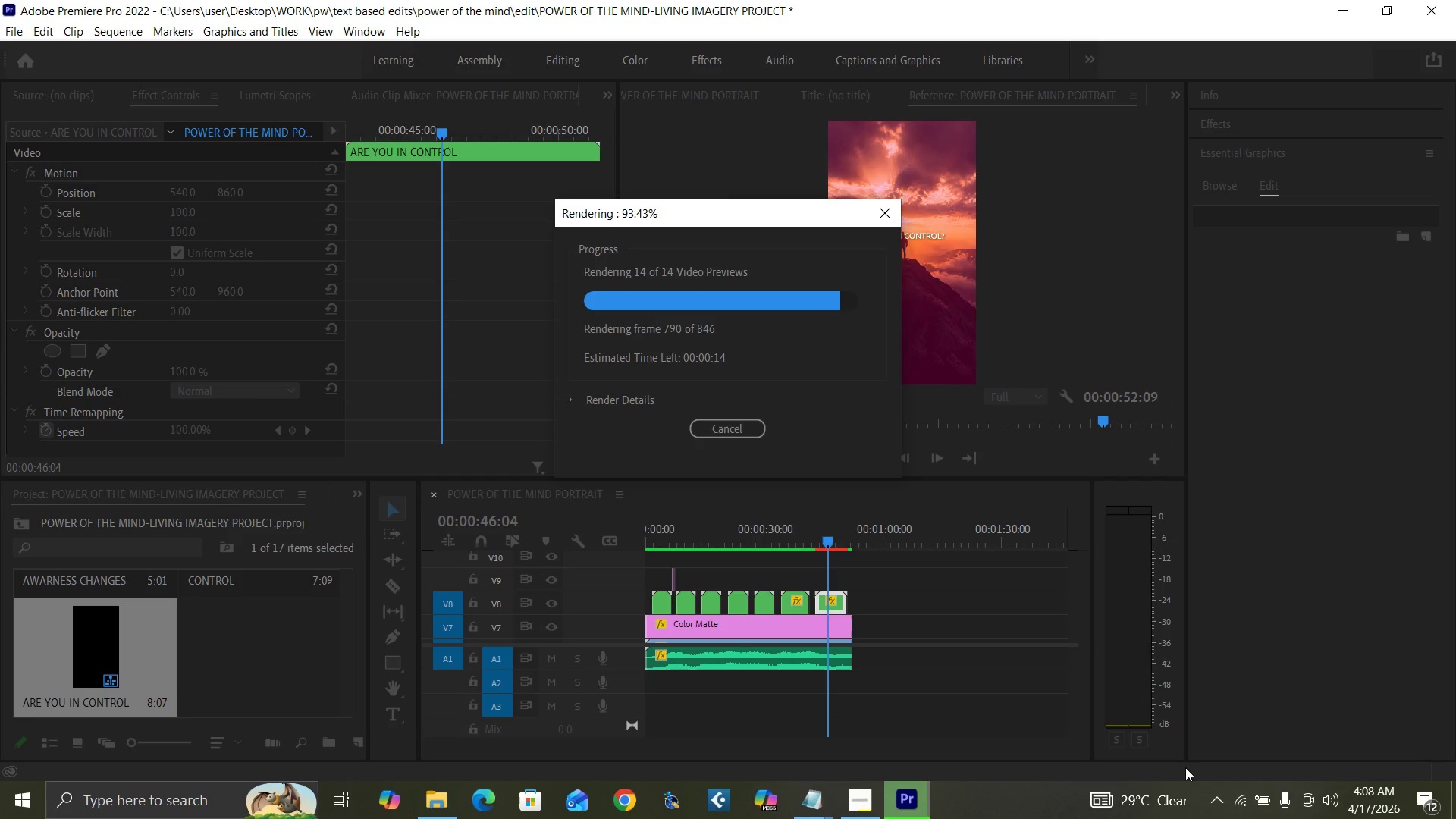 
wait(13.05)
 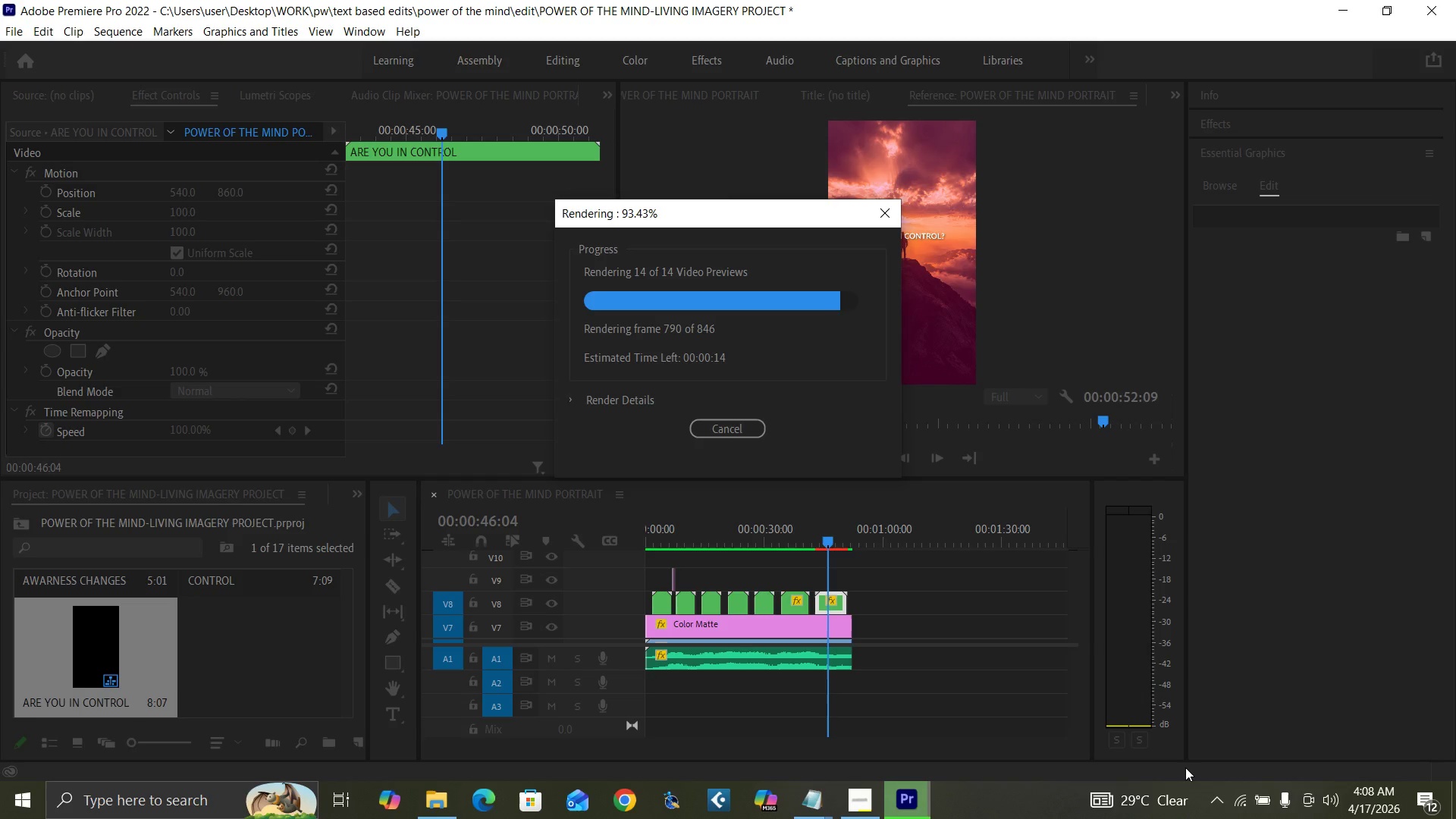 
mouse_move([886, 761])
 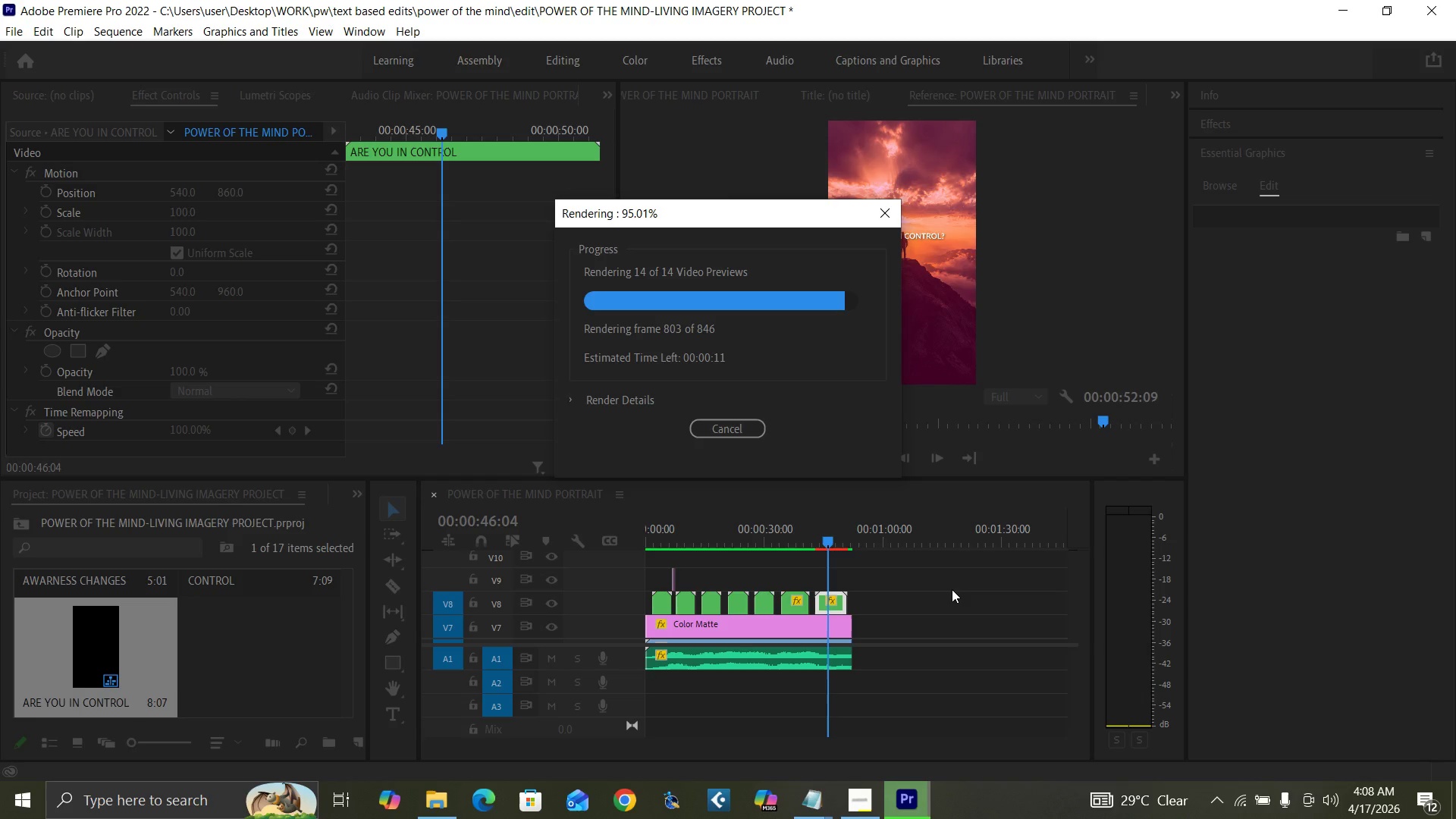 
left_click([952, 589])
 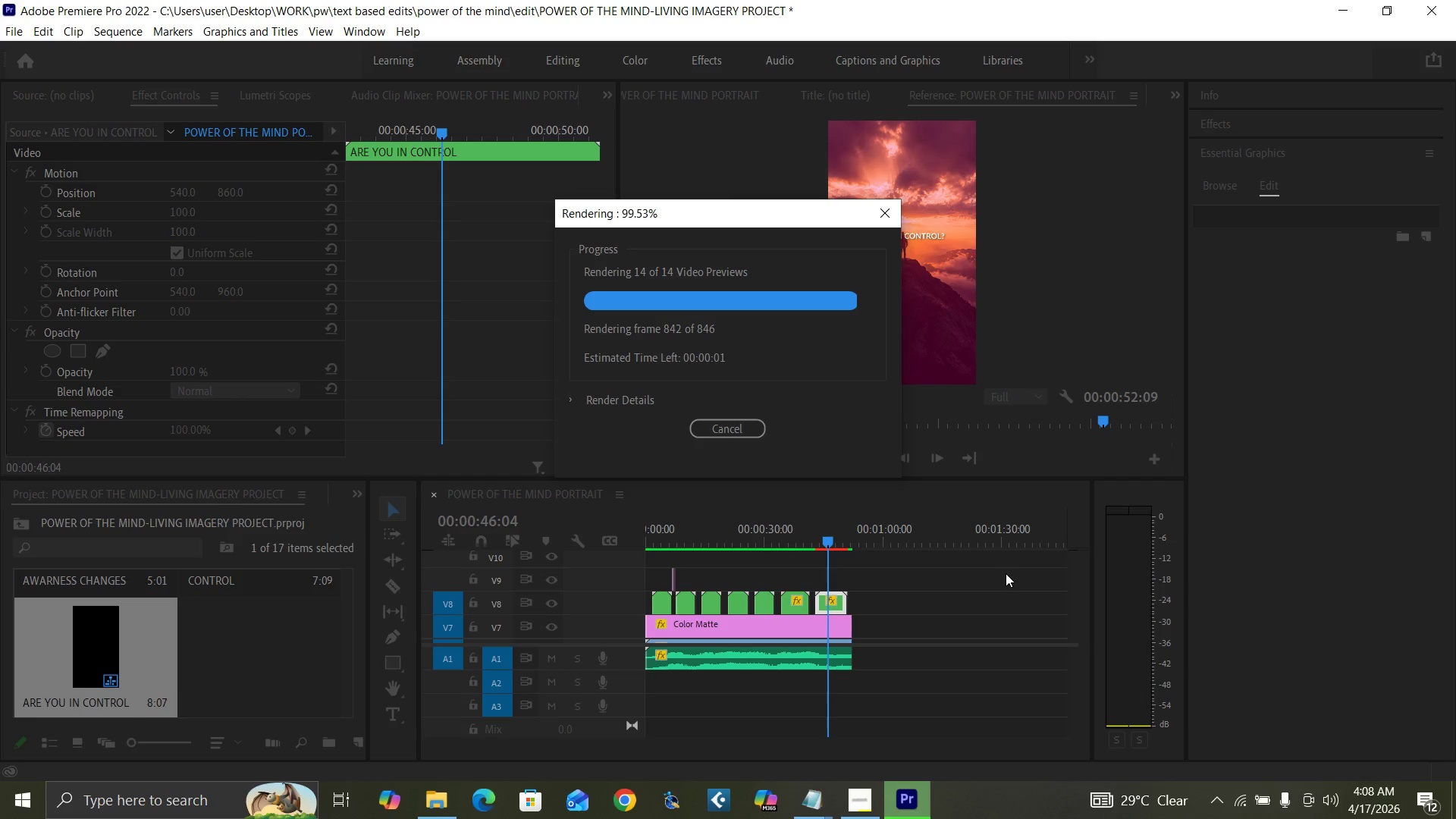 
wait(32.91)
 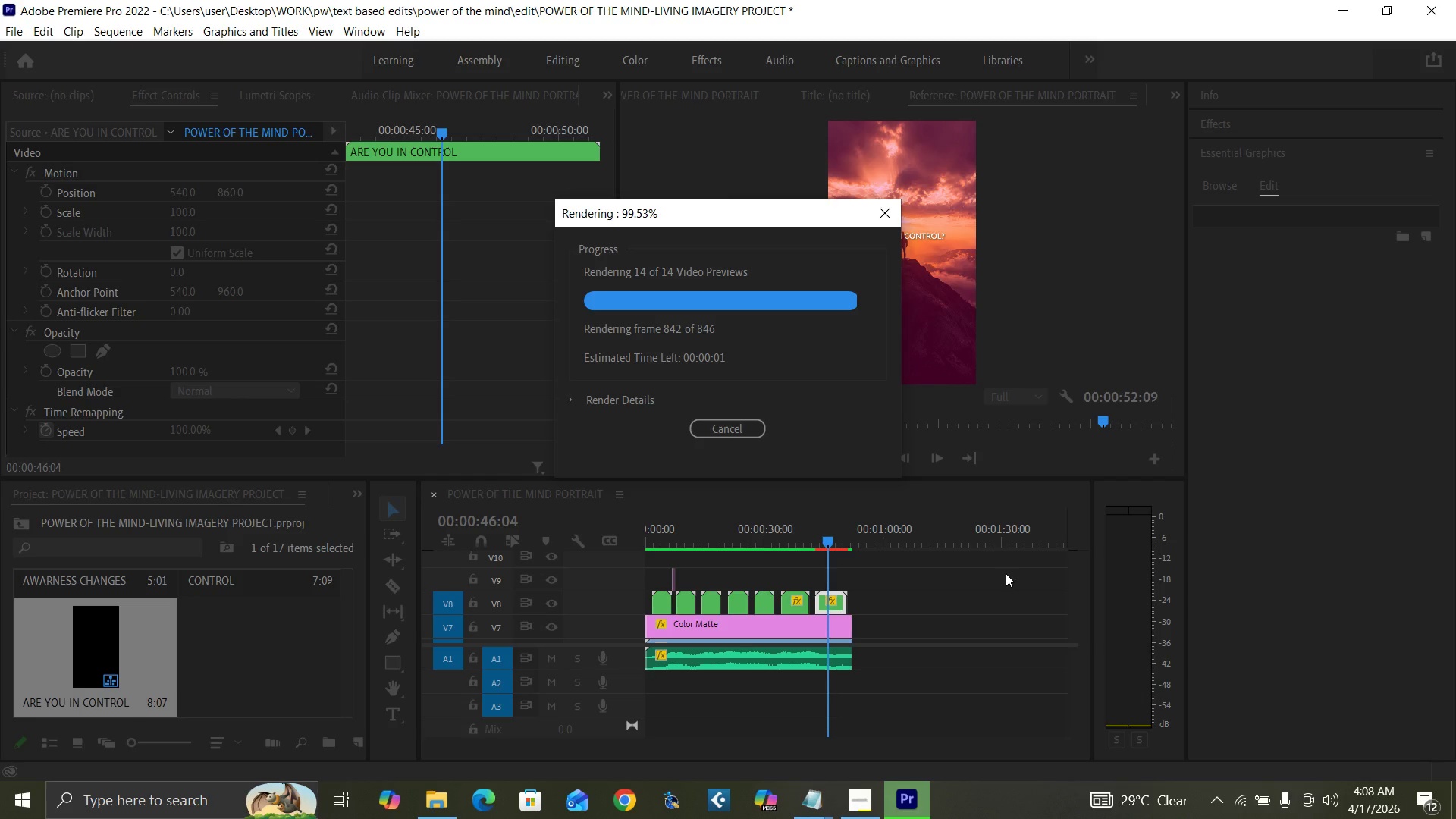 
left_click_drag(start_coordinate=[658, 538], to_coordinate=[628, 552])
 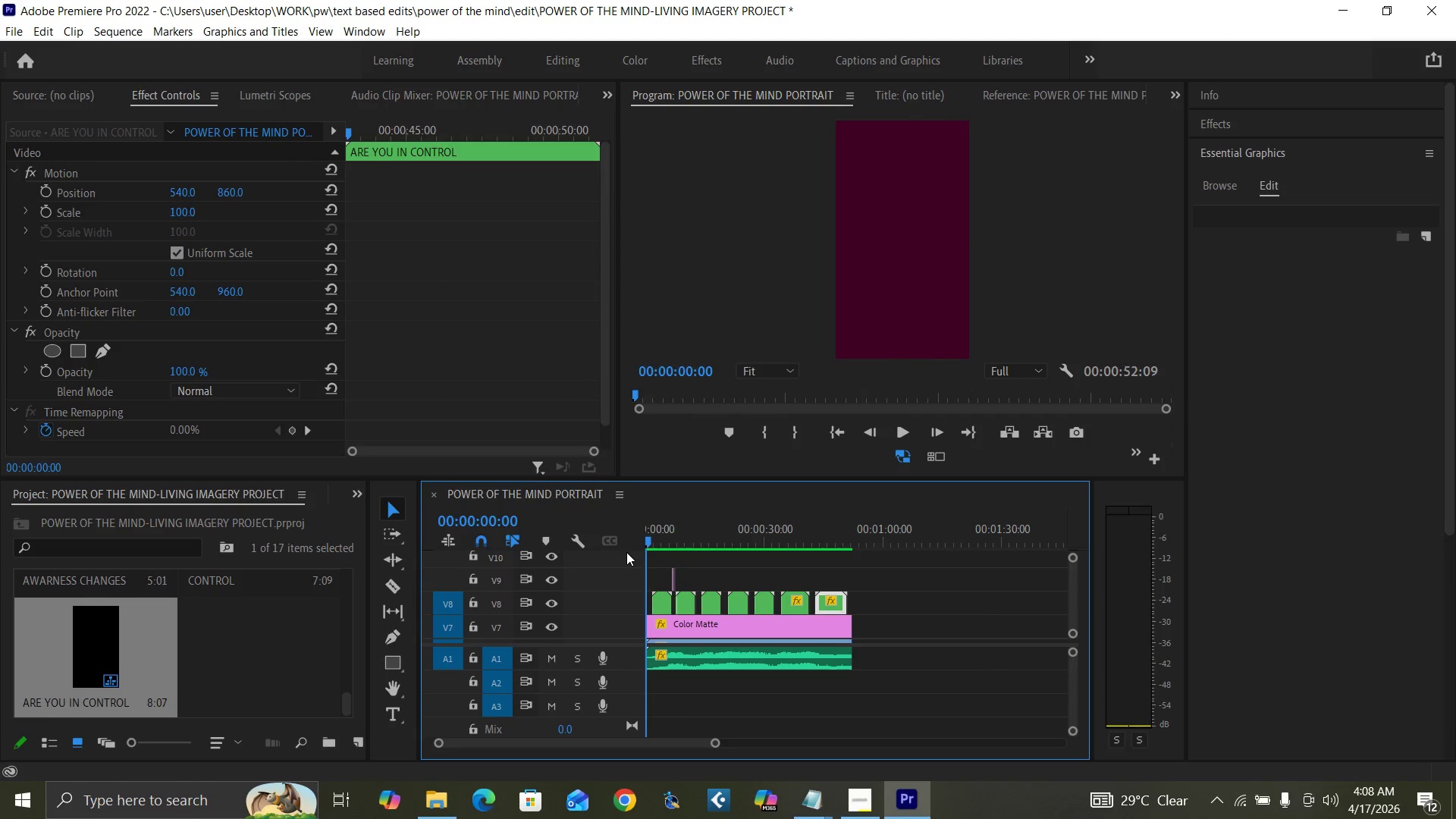 
key(Control+Backquote)
 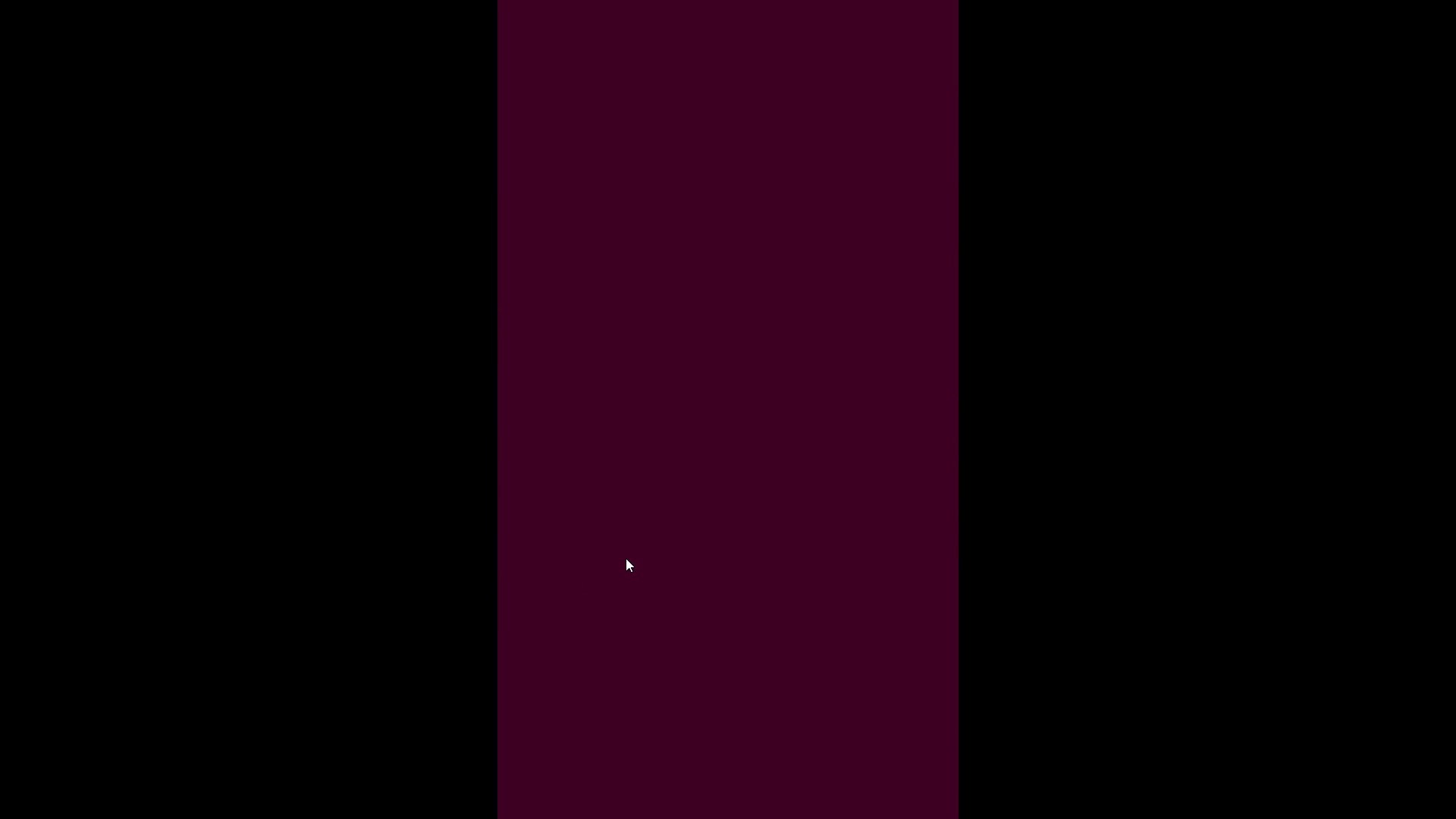 
key(Space)
 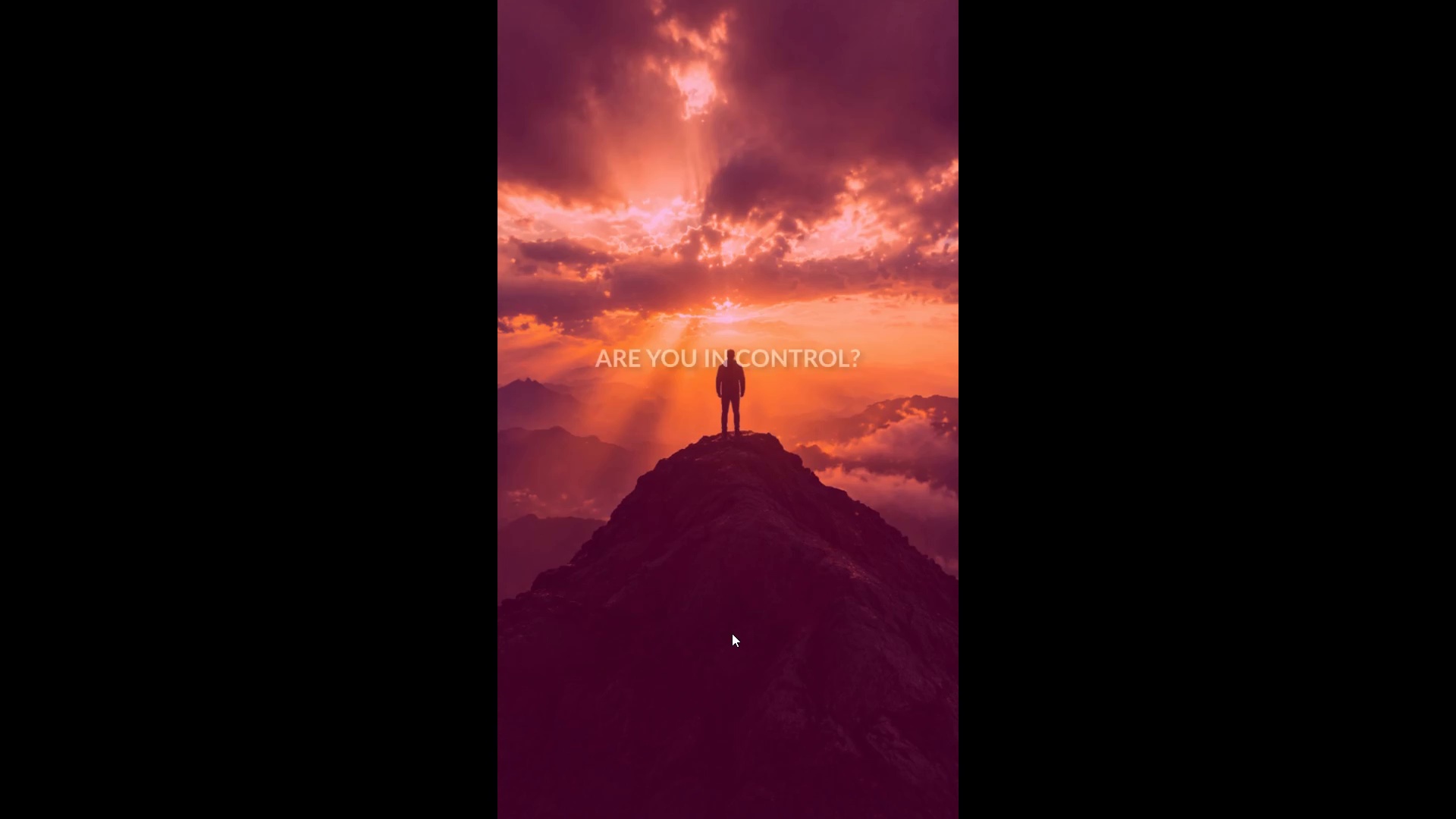 
wait(48.47)
 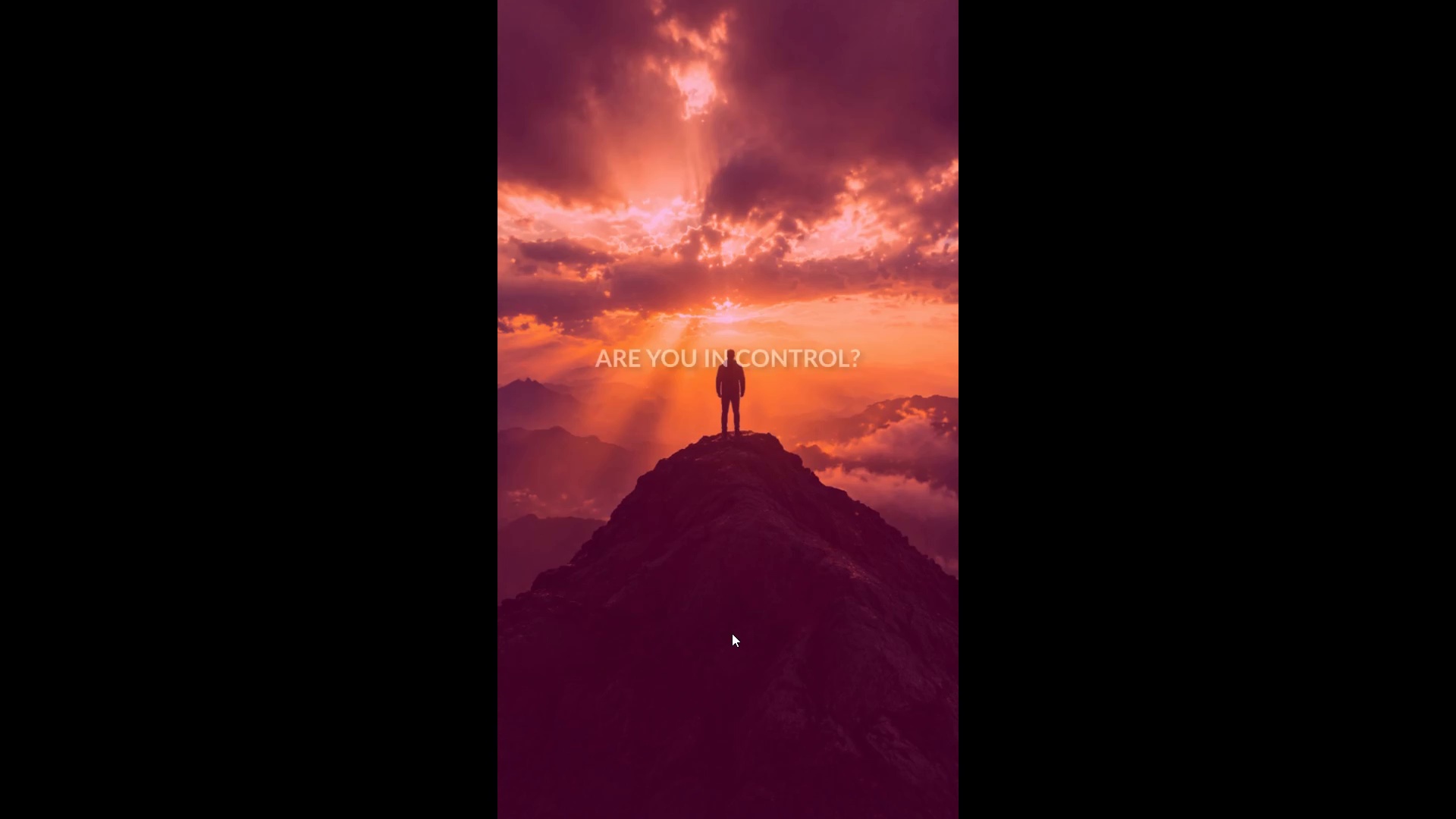 
key(Space)
 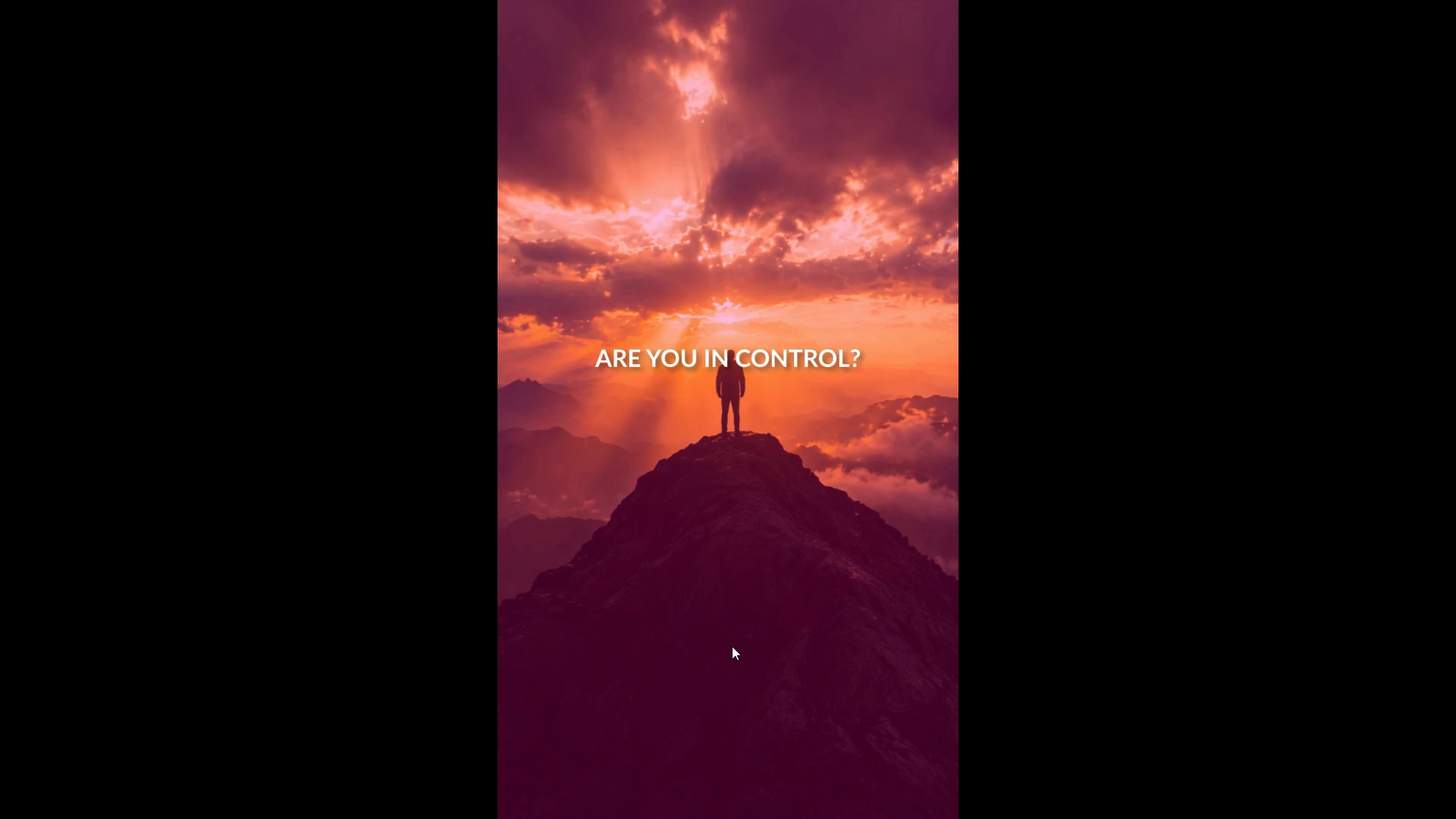 
key(Control+Backquote)
 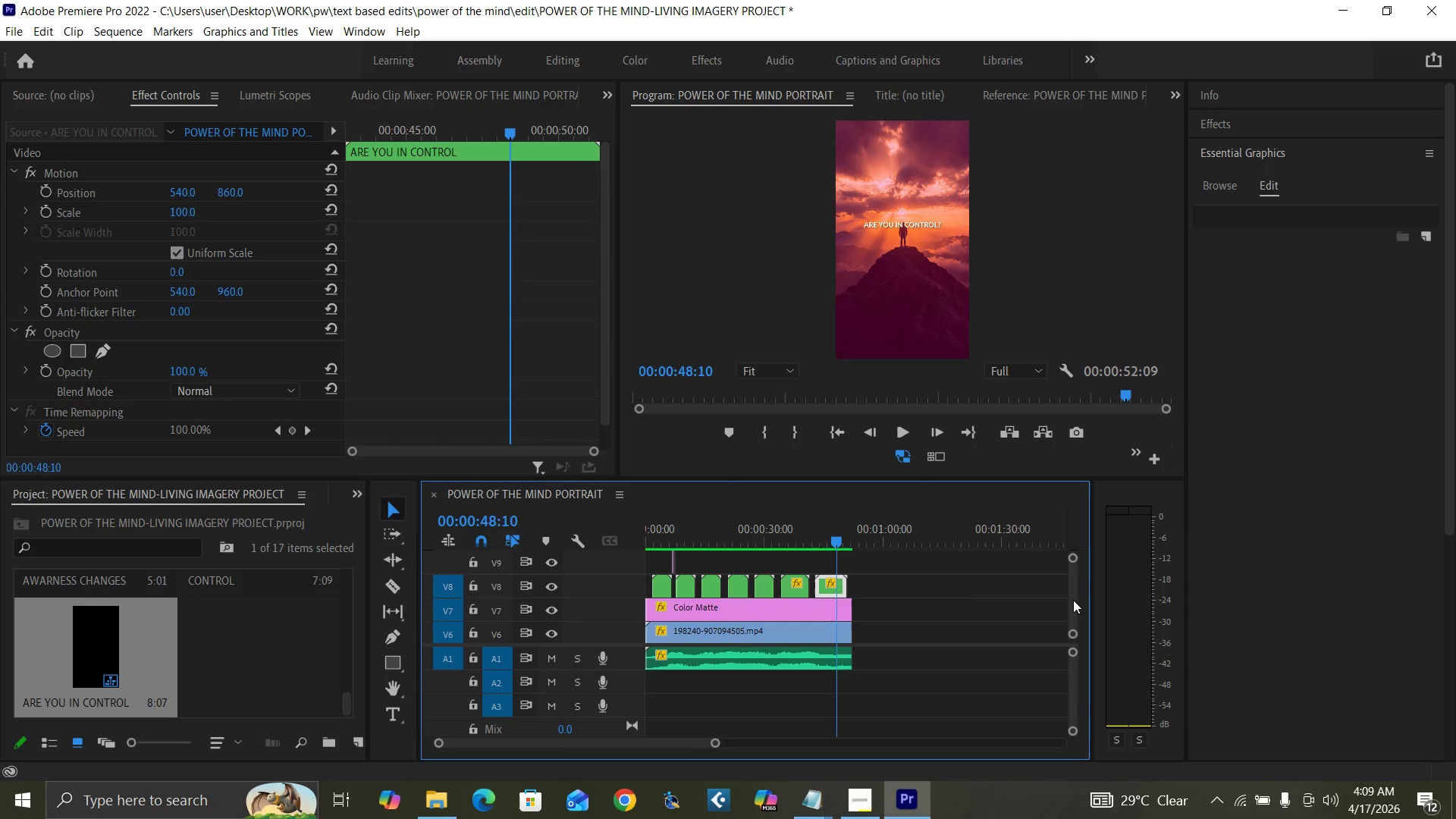 
wait(6.27)
 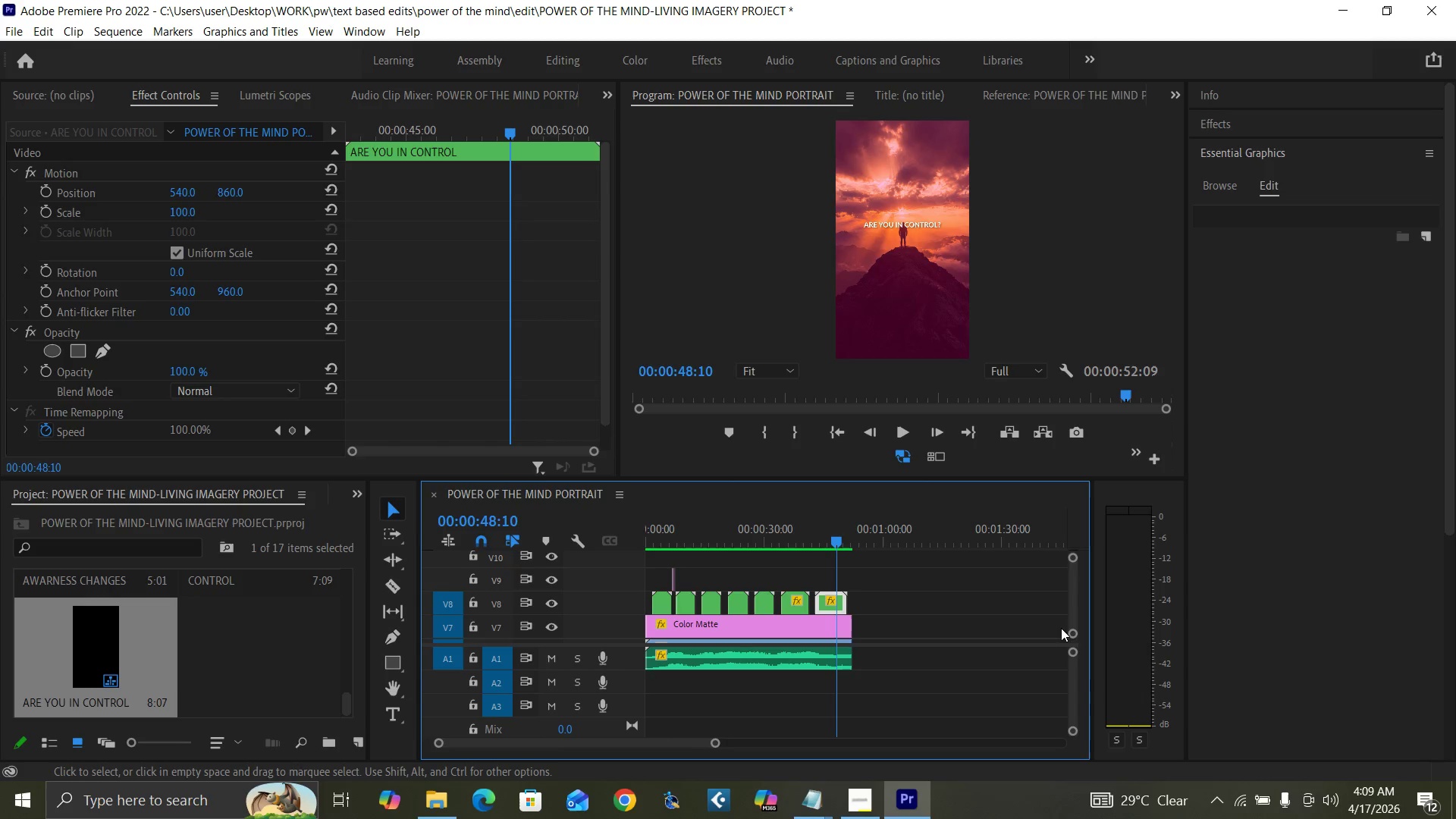 
left_click_drag(start_coordinate=[714, 740], to_coordinate=[674, 752])
 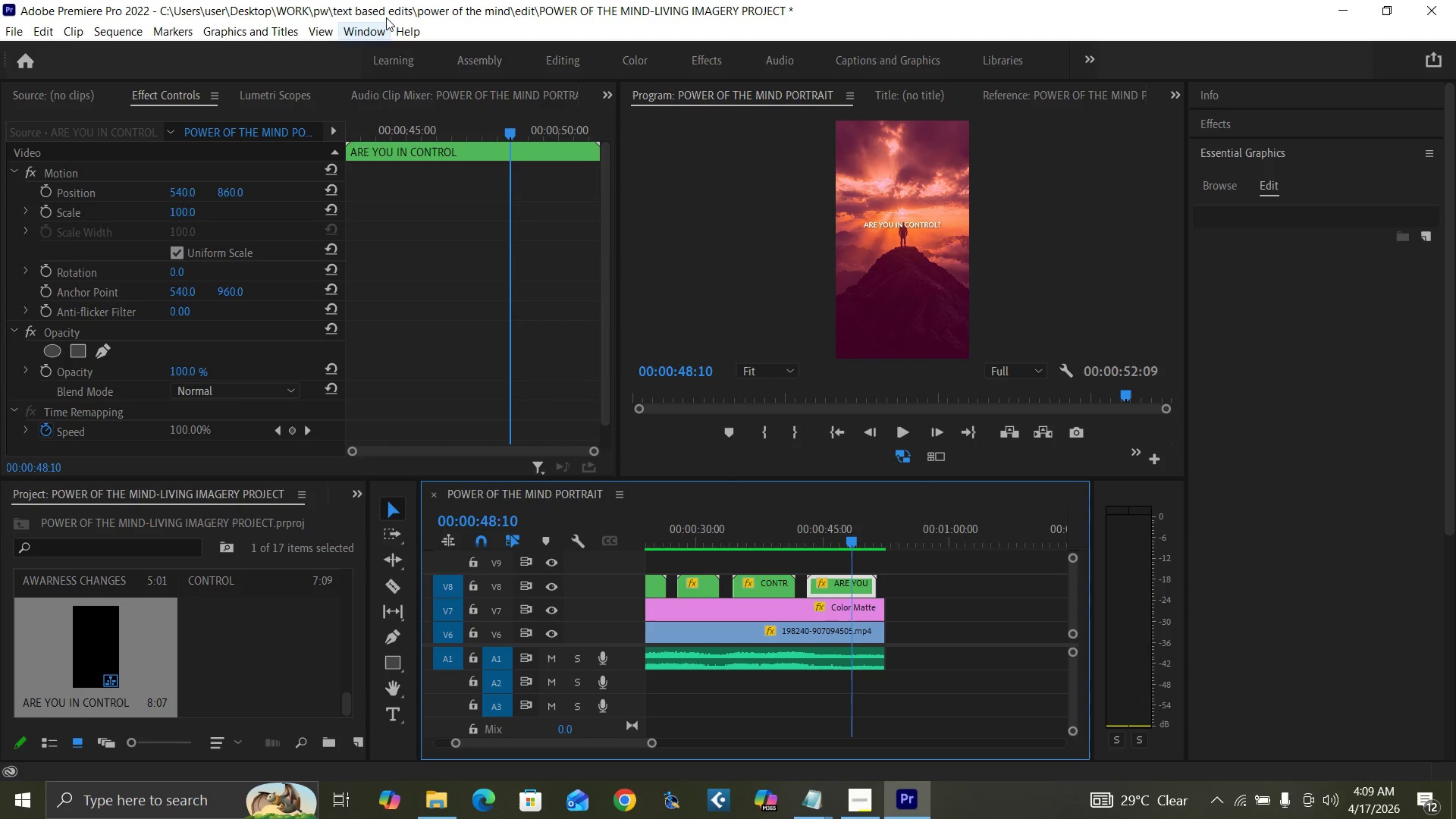 
left_click([363, 33])
 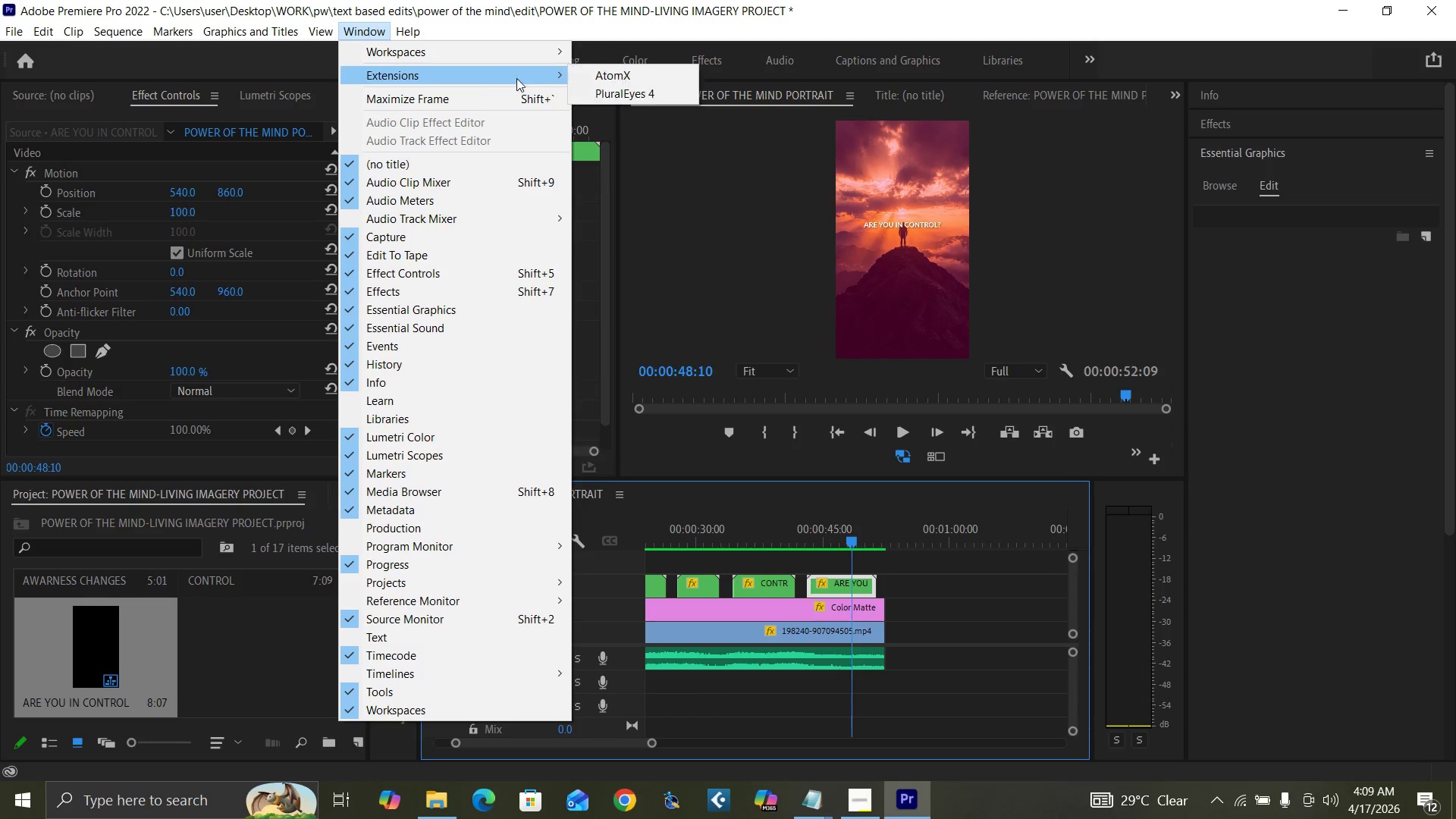 
left_click([586, 77])
 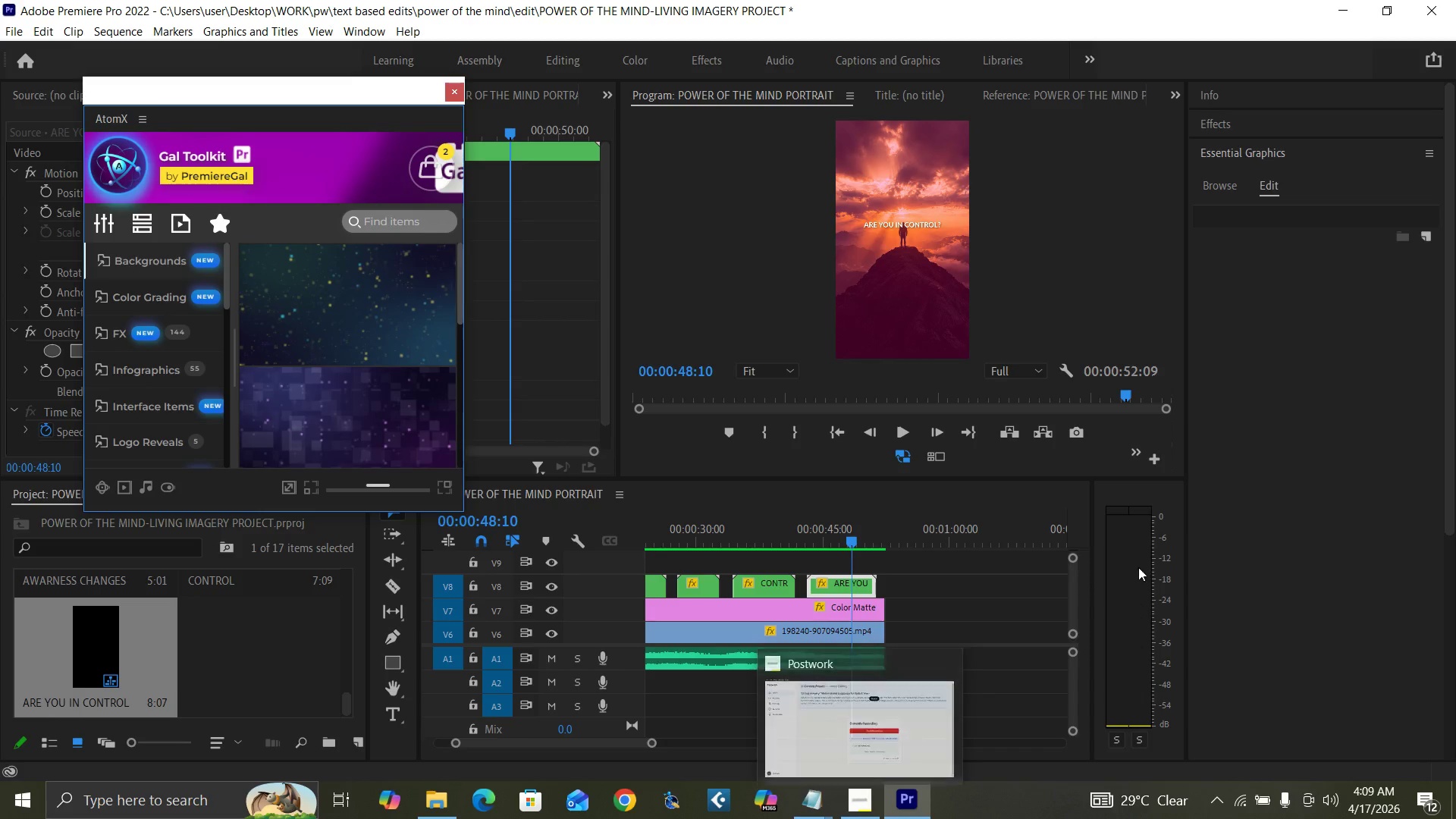 
wait(7.56)
 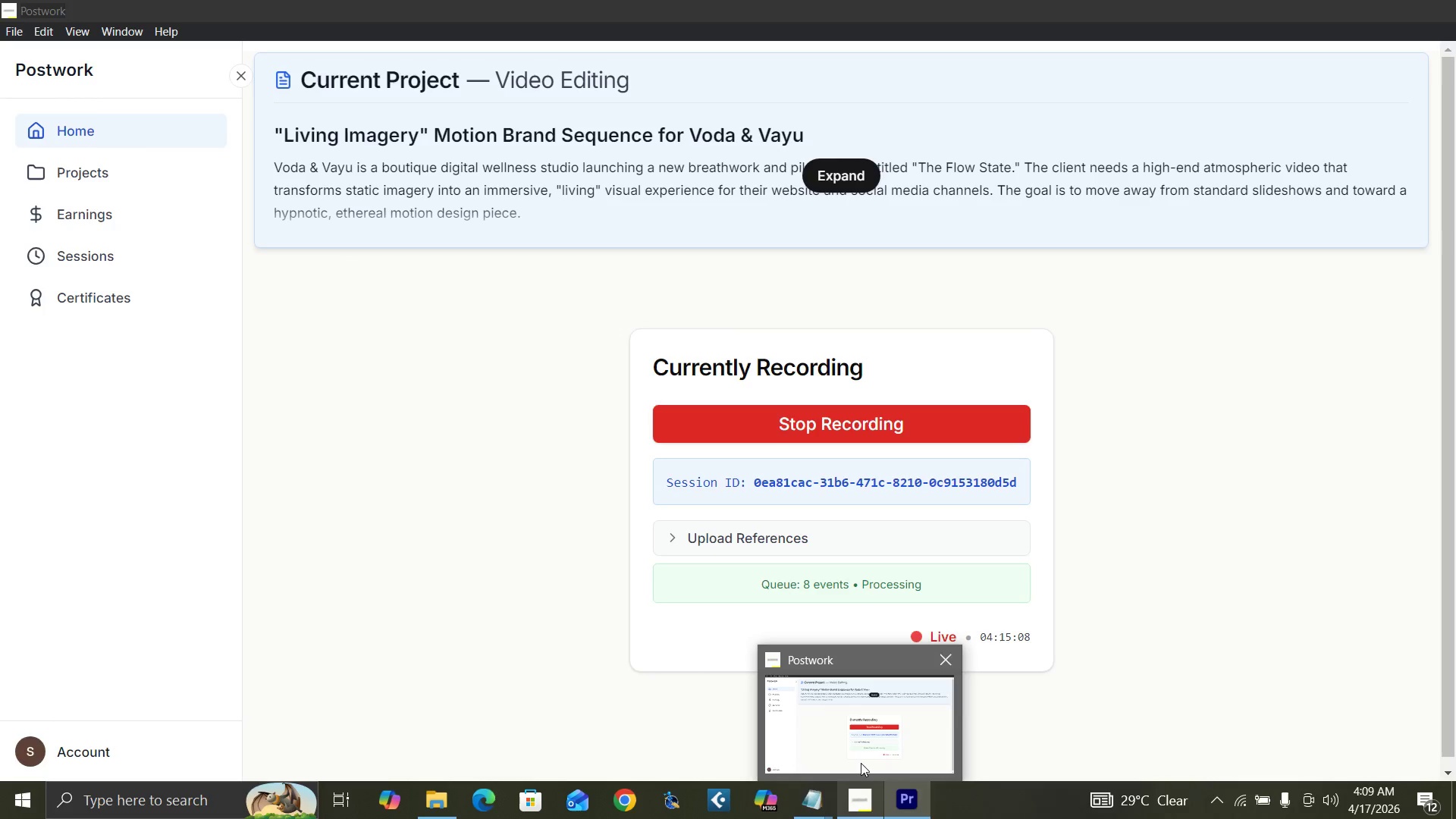 
left_click_drag(start_coordinate=[226, 292], to_coordinate=[242, 359])
 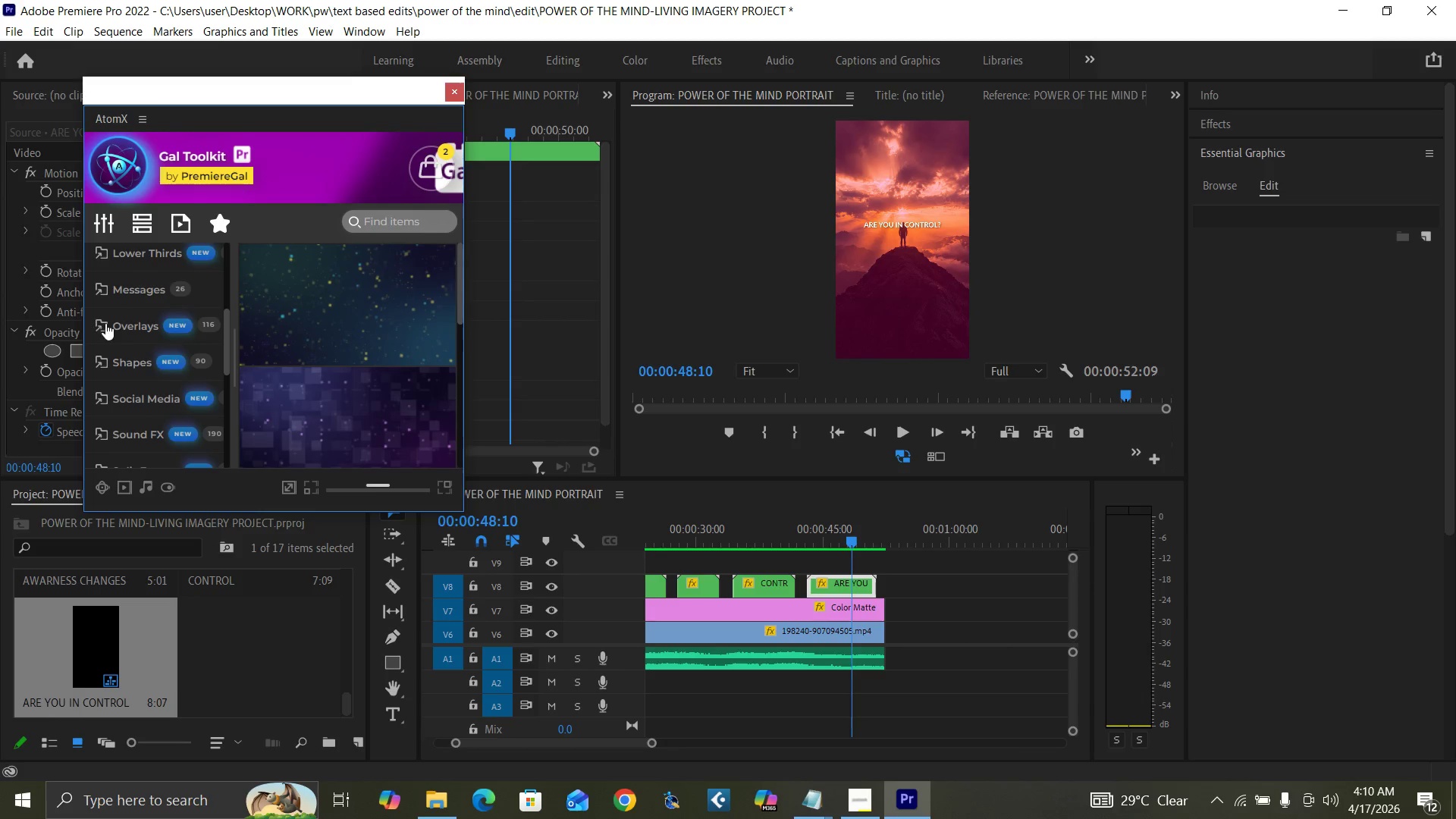 
left_click([122, 324])
 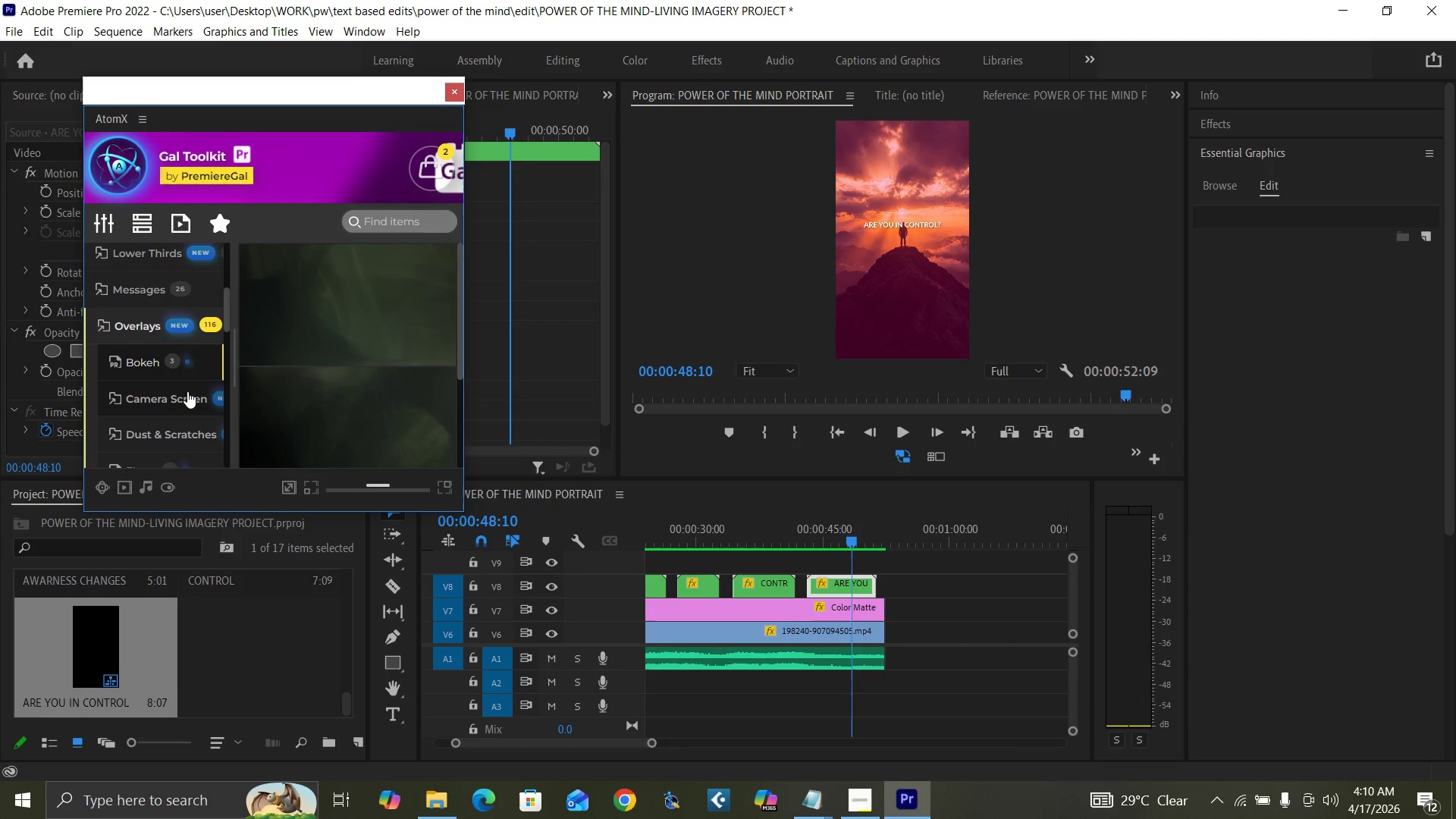 
left_click([180, 431])
 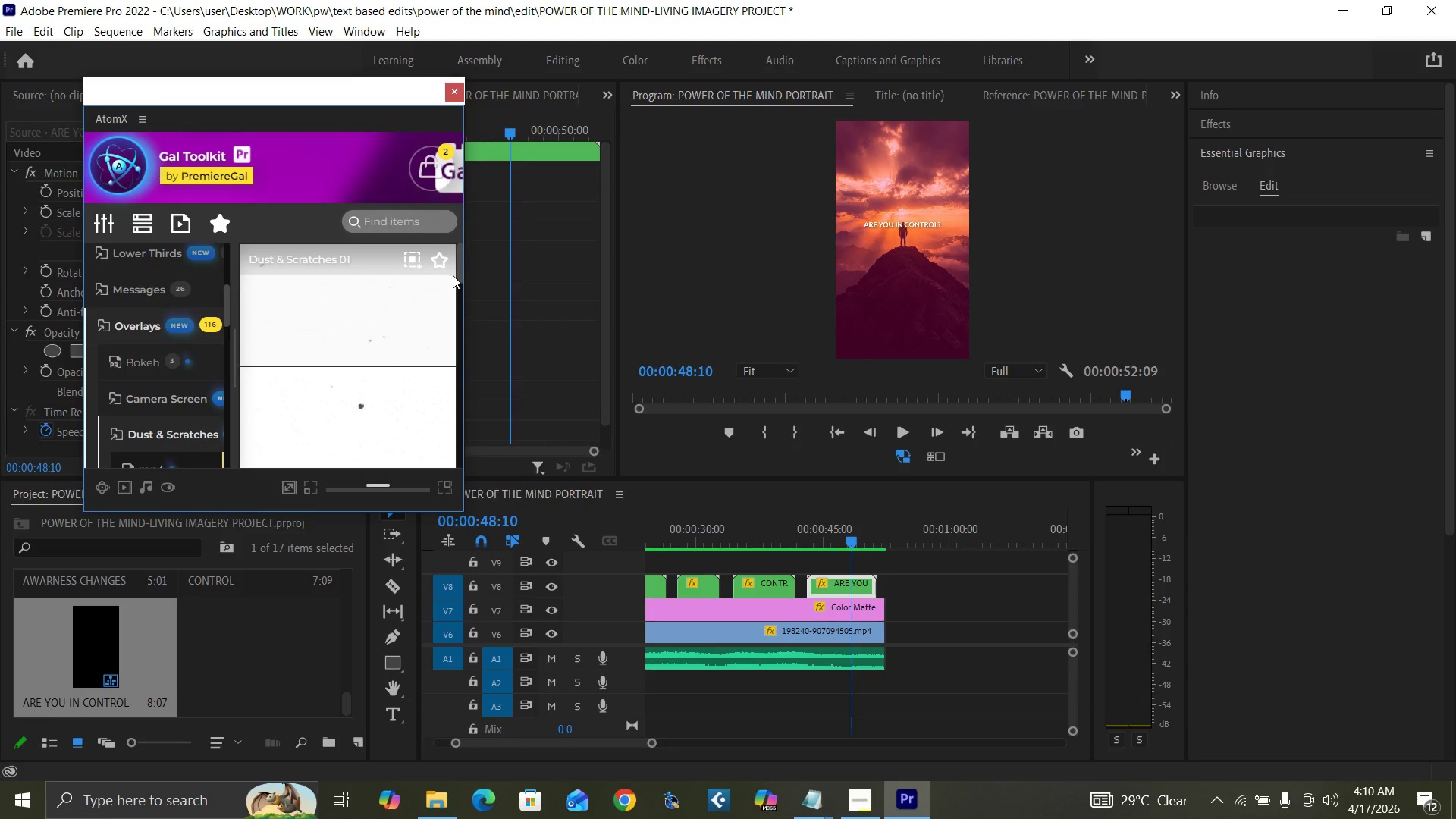 
left_click_drag(start_coordinate=[460, 275], to_coordinate=[466, 328])
 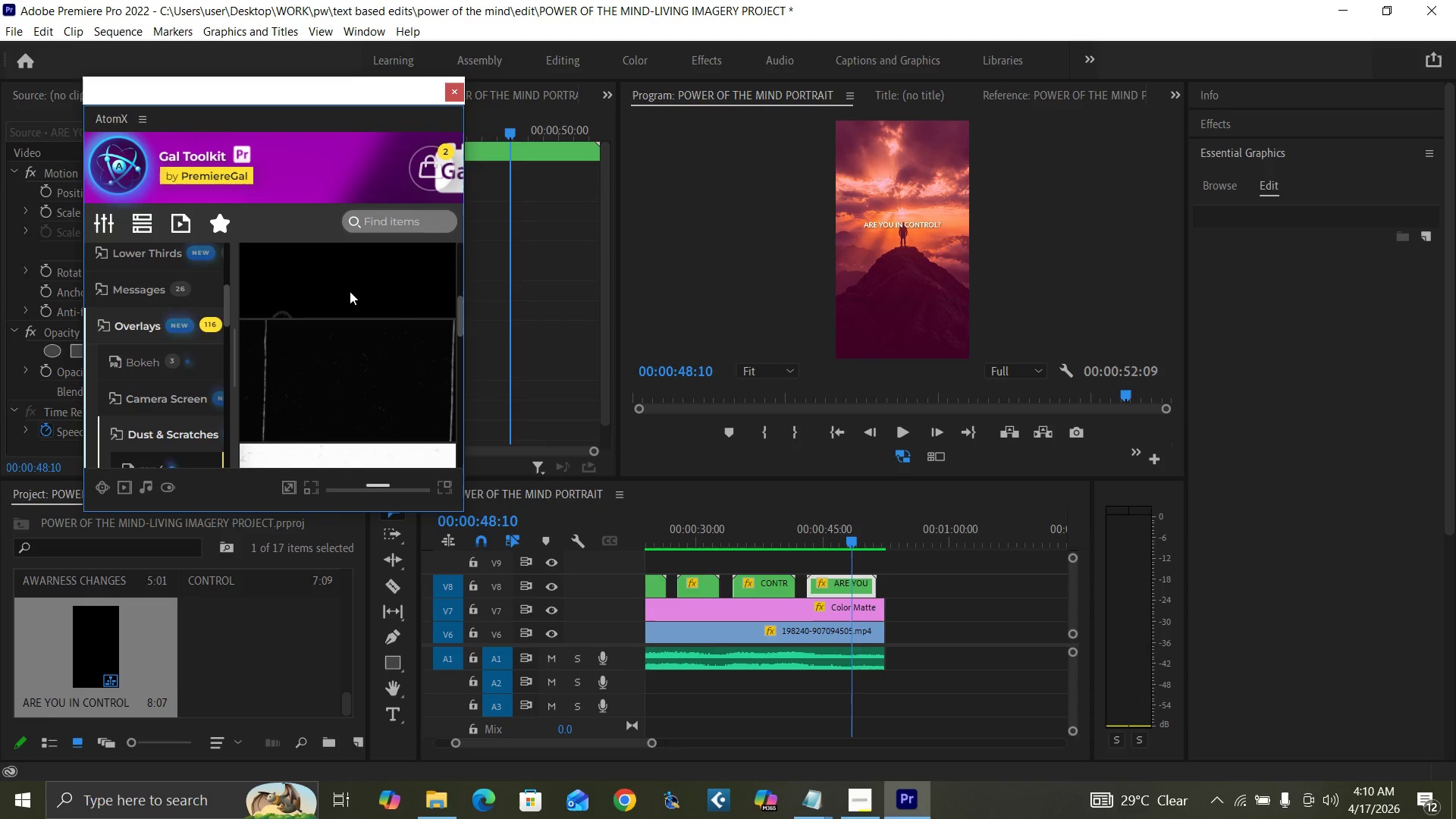 
scroll: coordinate [350, 291], scroll_direction: up, amount: 1.0
 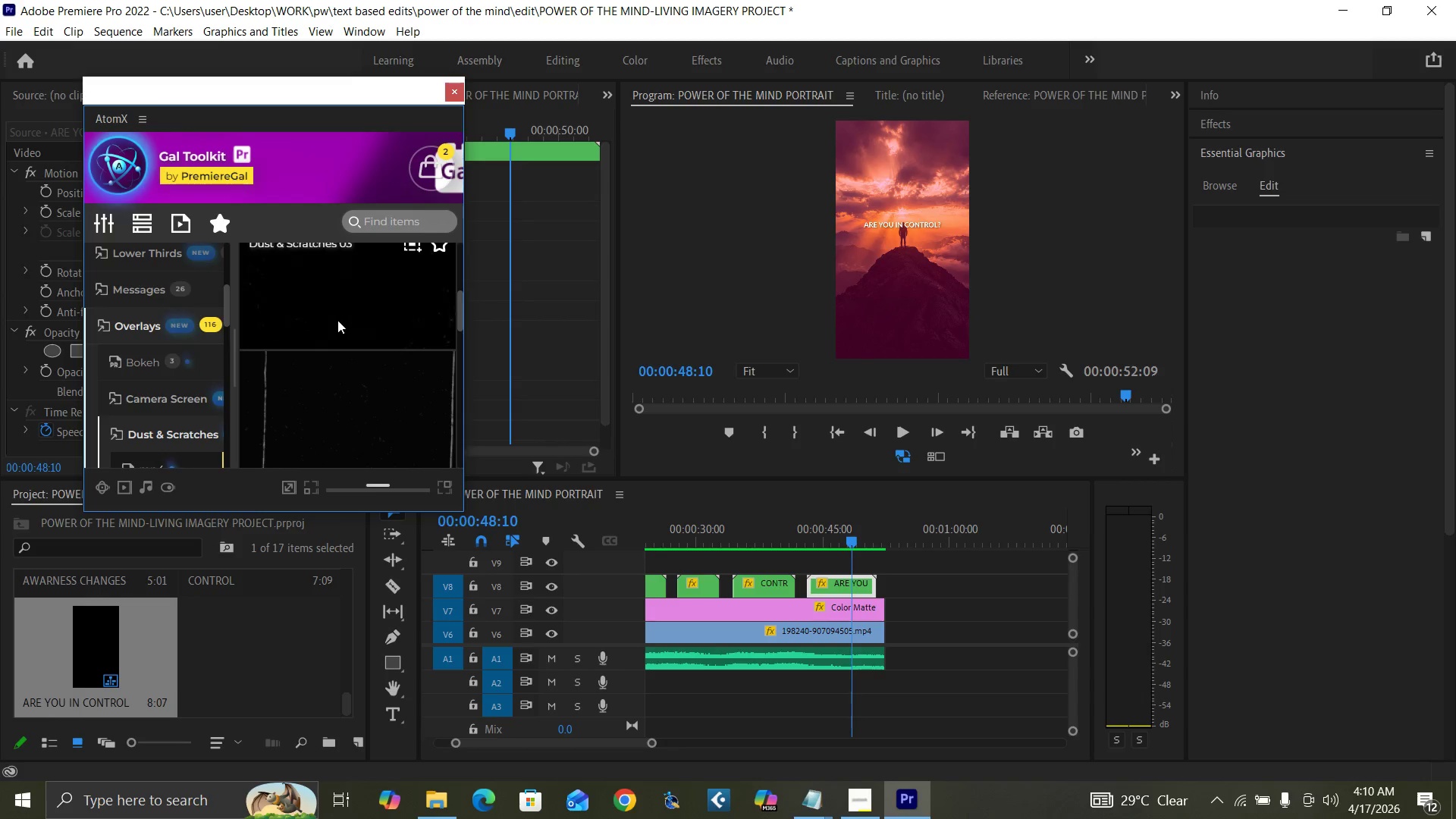 
wait(5.64)
 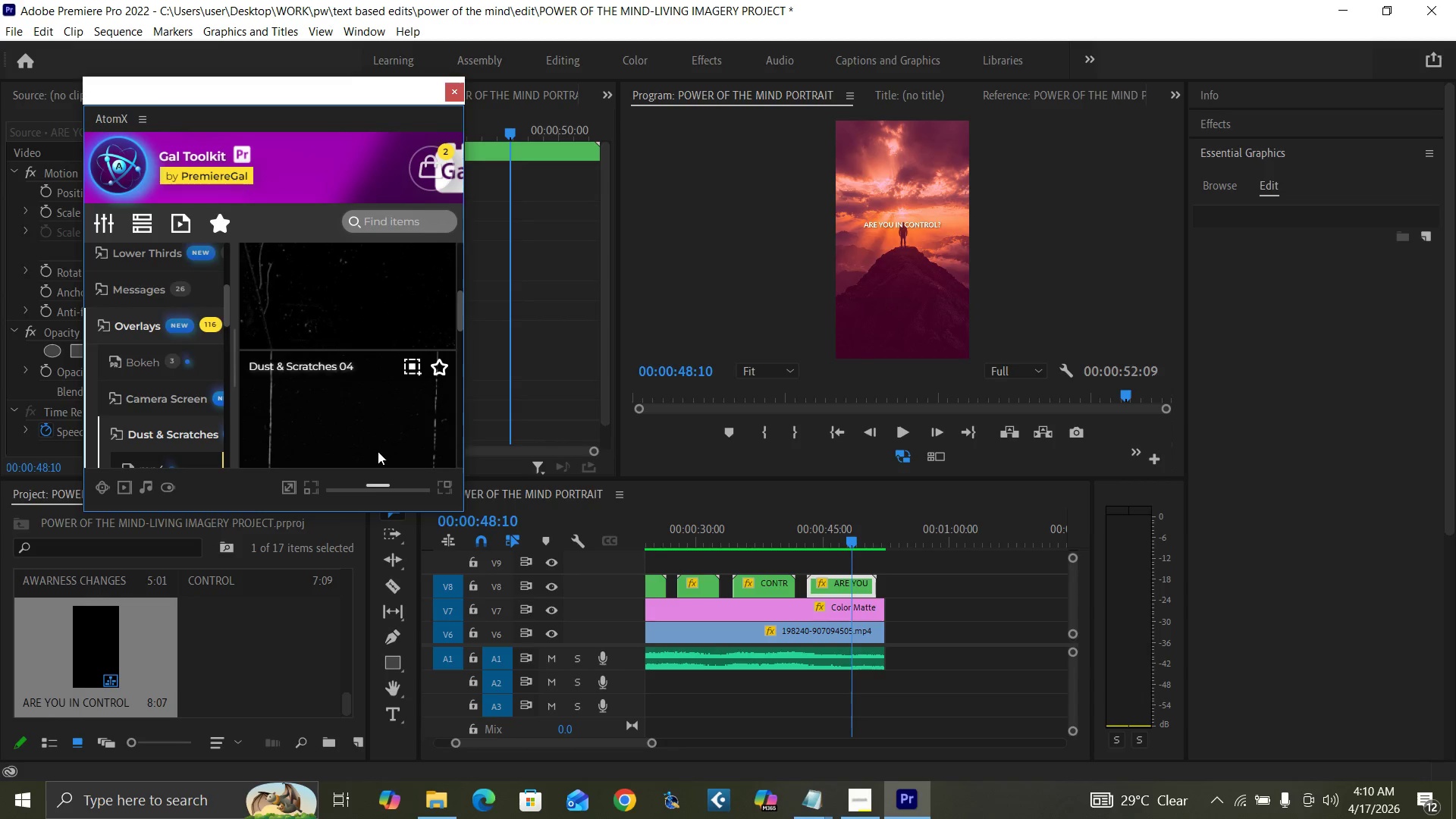 
left_click_drag(start_coordinate=[329, 320], to_coordinate=[854, 565])
 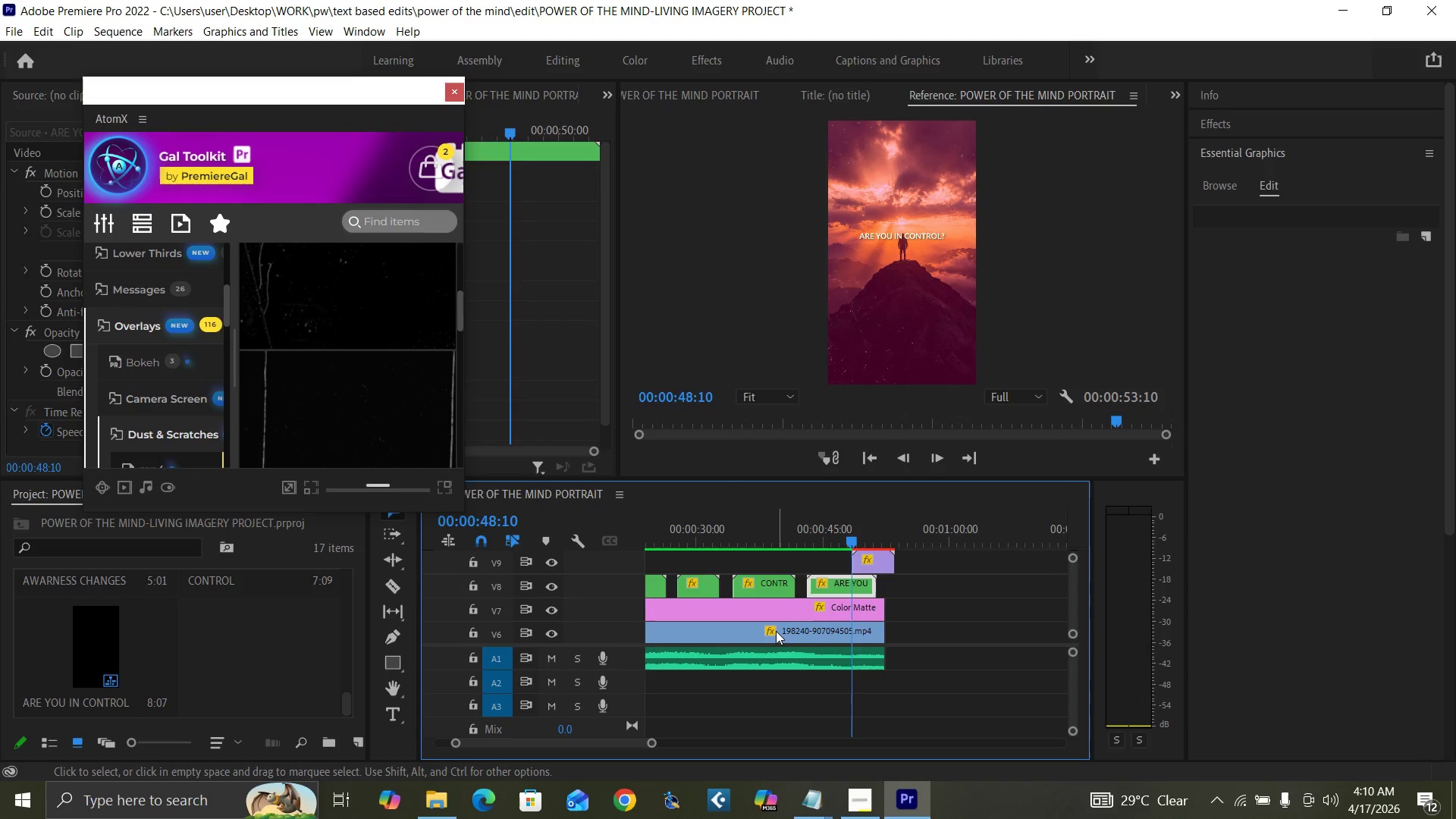 
left_click([776, 631])
 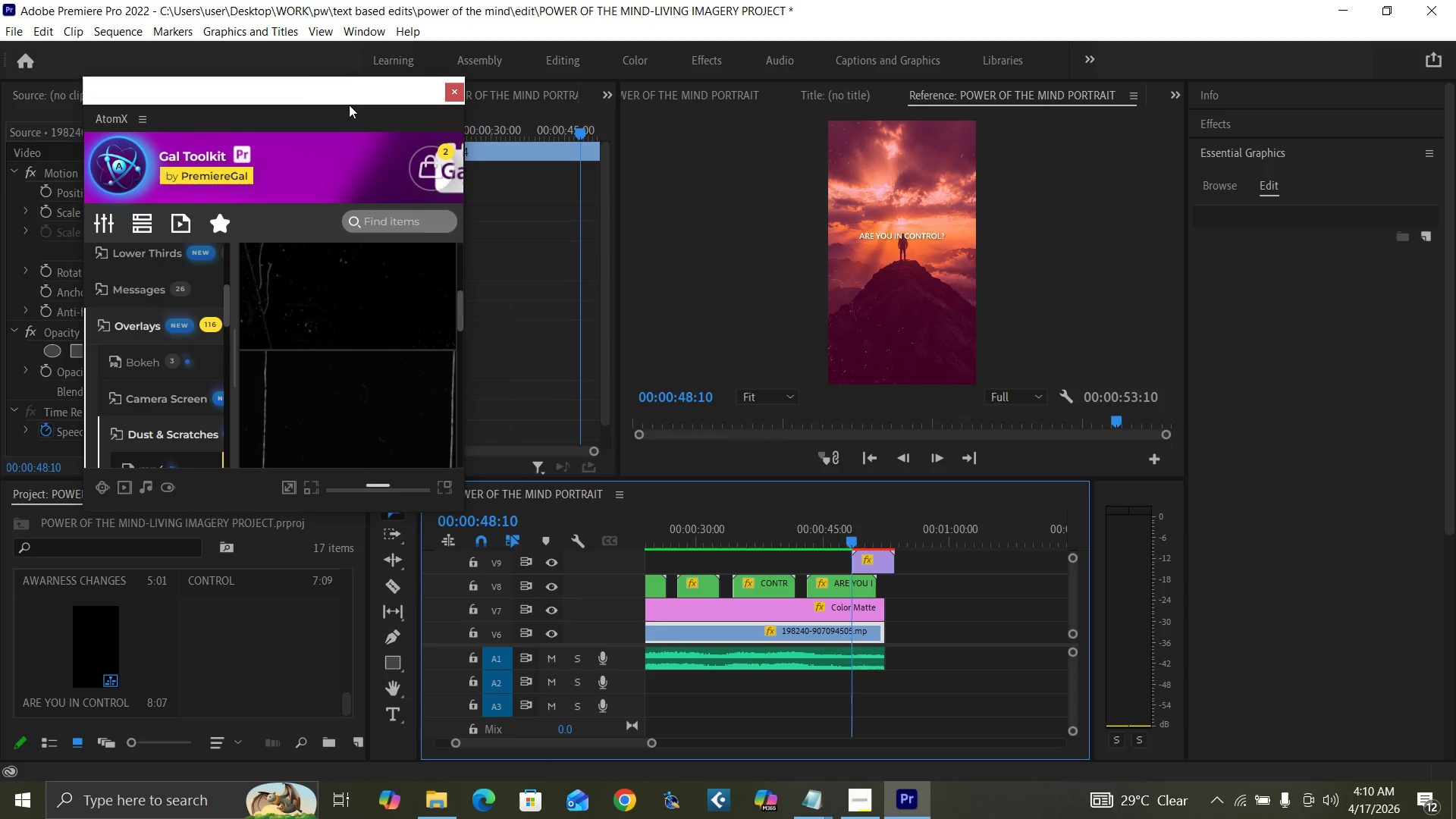 
left_click_drag(start_coordinate=[311, 84], to_coordinate=[286, 511])
 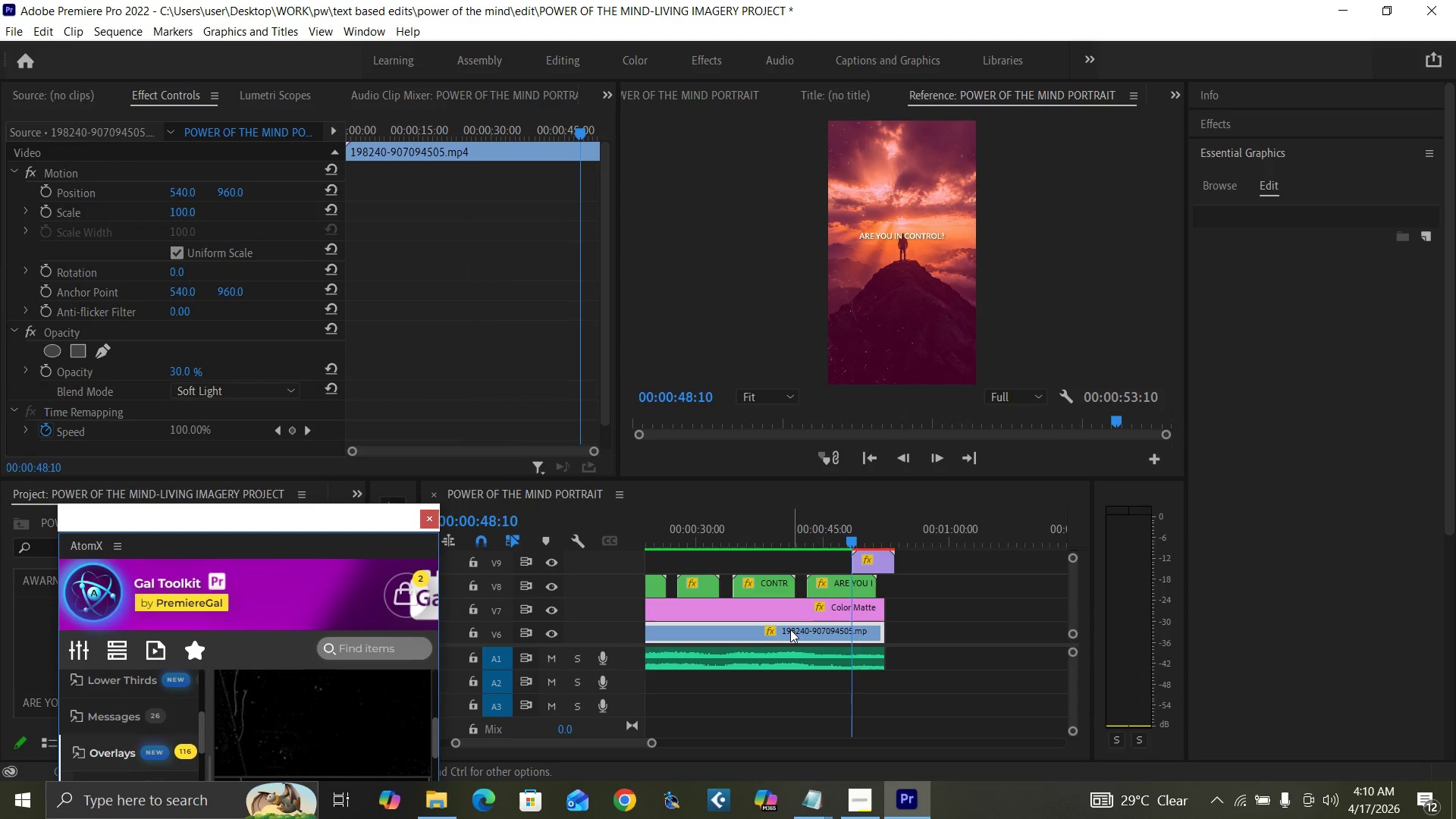 
left_click_drag(start_coordinate=[789, 632], to_coordinate=[1015, 627])
 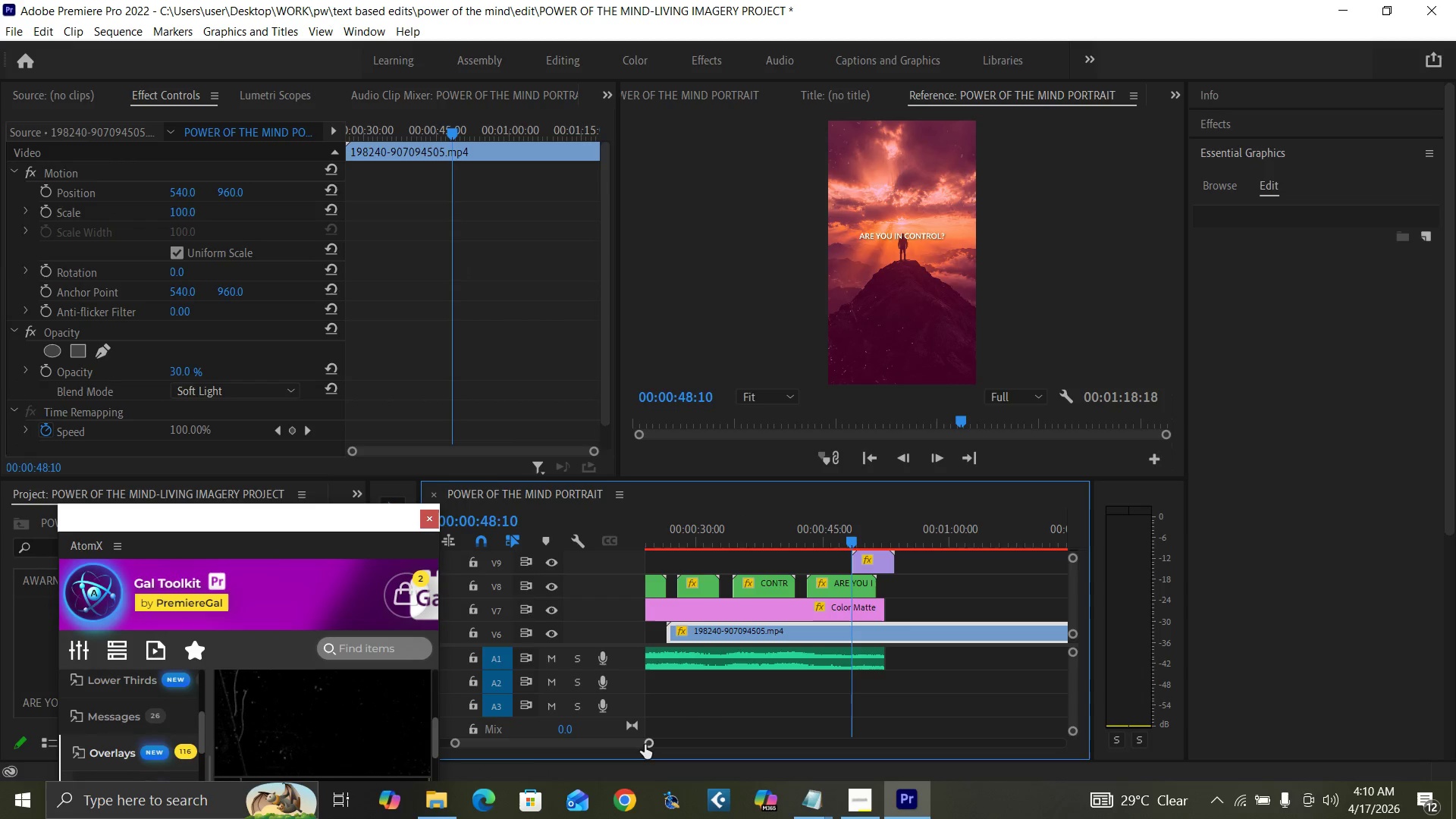 
key(Backquote)
 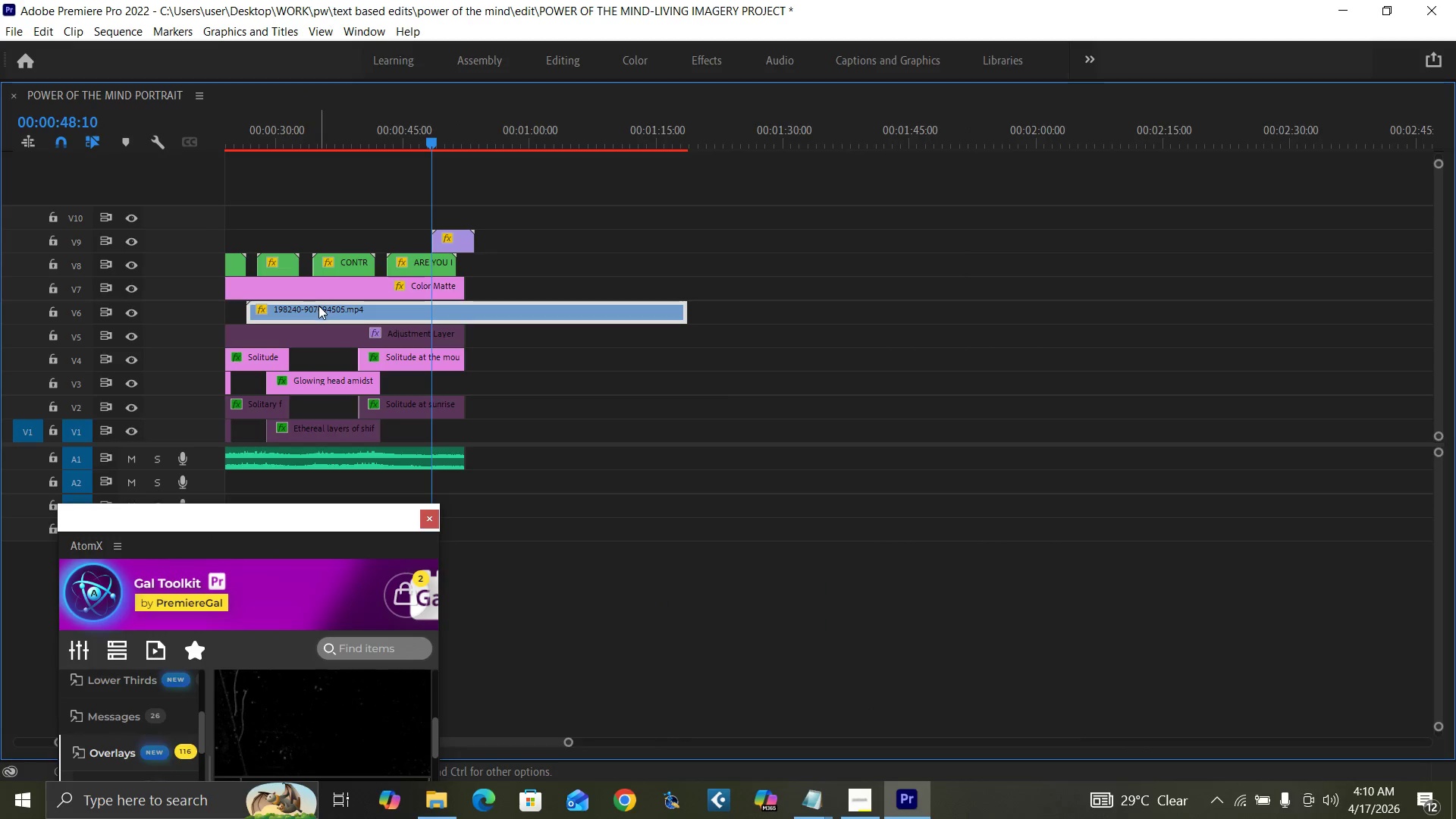 
left_click_drag(start_coordinate=[325, 309], to_coordinate=[688, 314])
 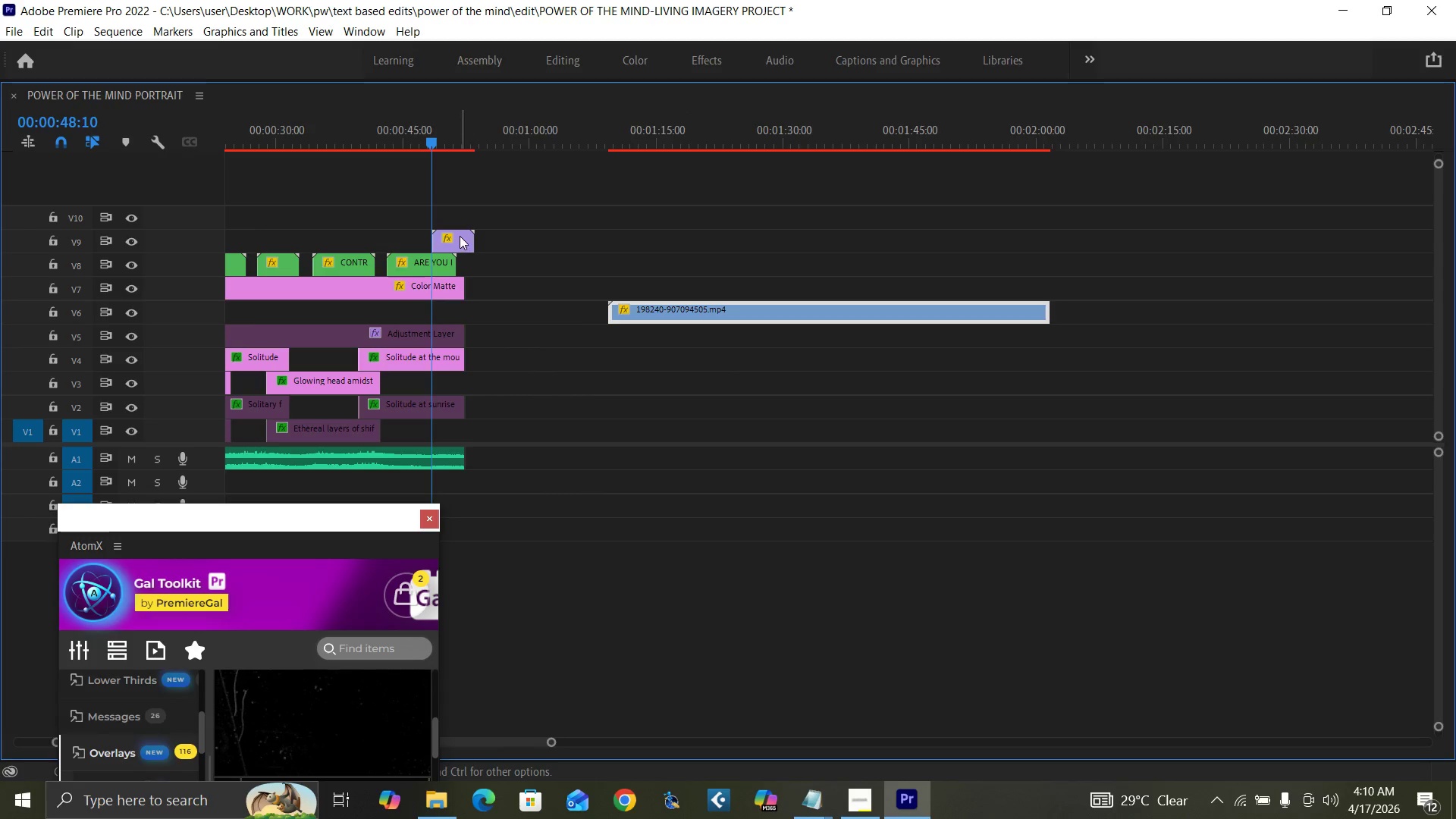 
left_click_drag(start_coordinate=[458, 236], to_coordinate=[230, 311])
 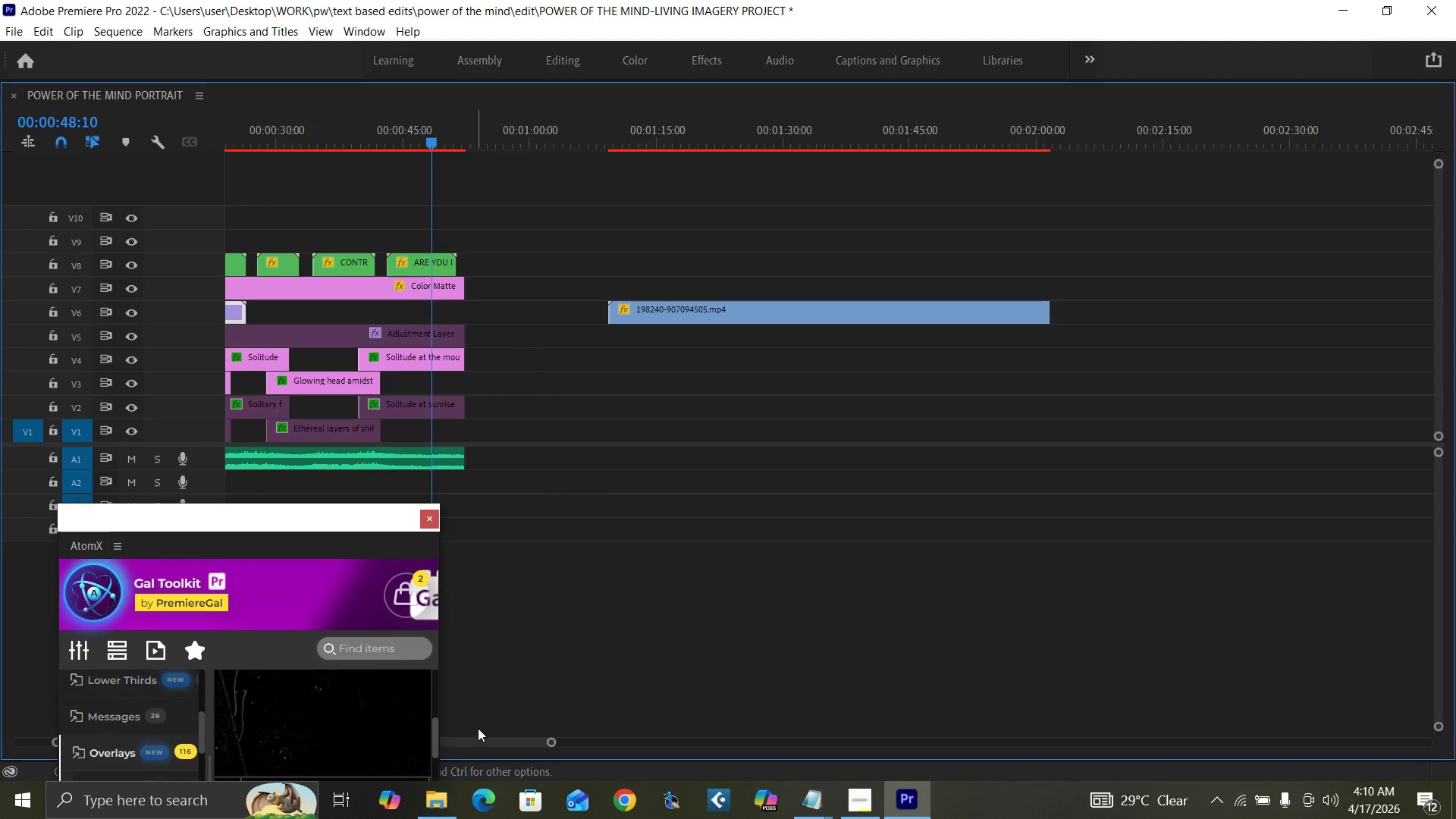 
left_click_drag(start_coordinate=[491, 738], to_coordinate=[280, 734])
 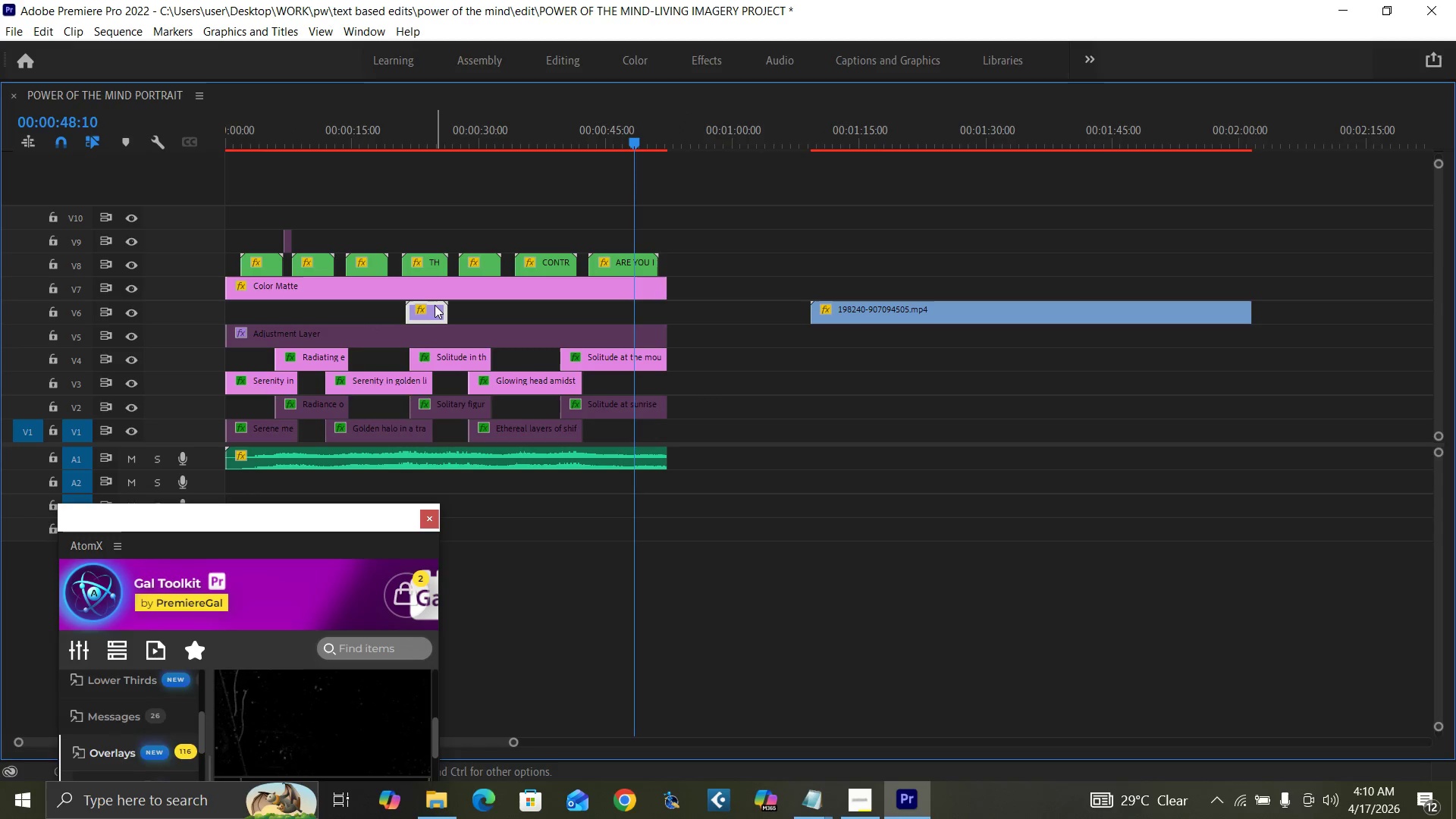 
left_click_drag(start_coordinate=[433, 307], to_coordinate=[224, 324])
 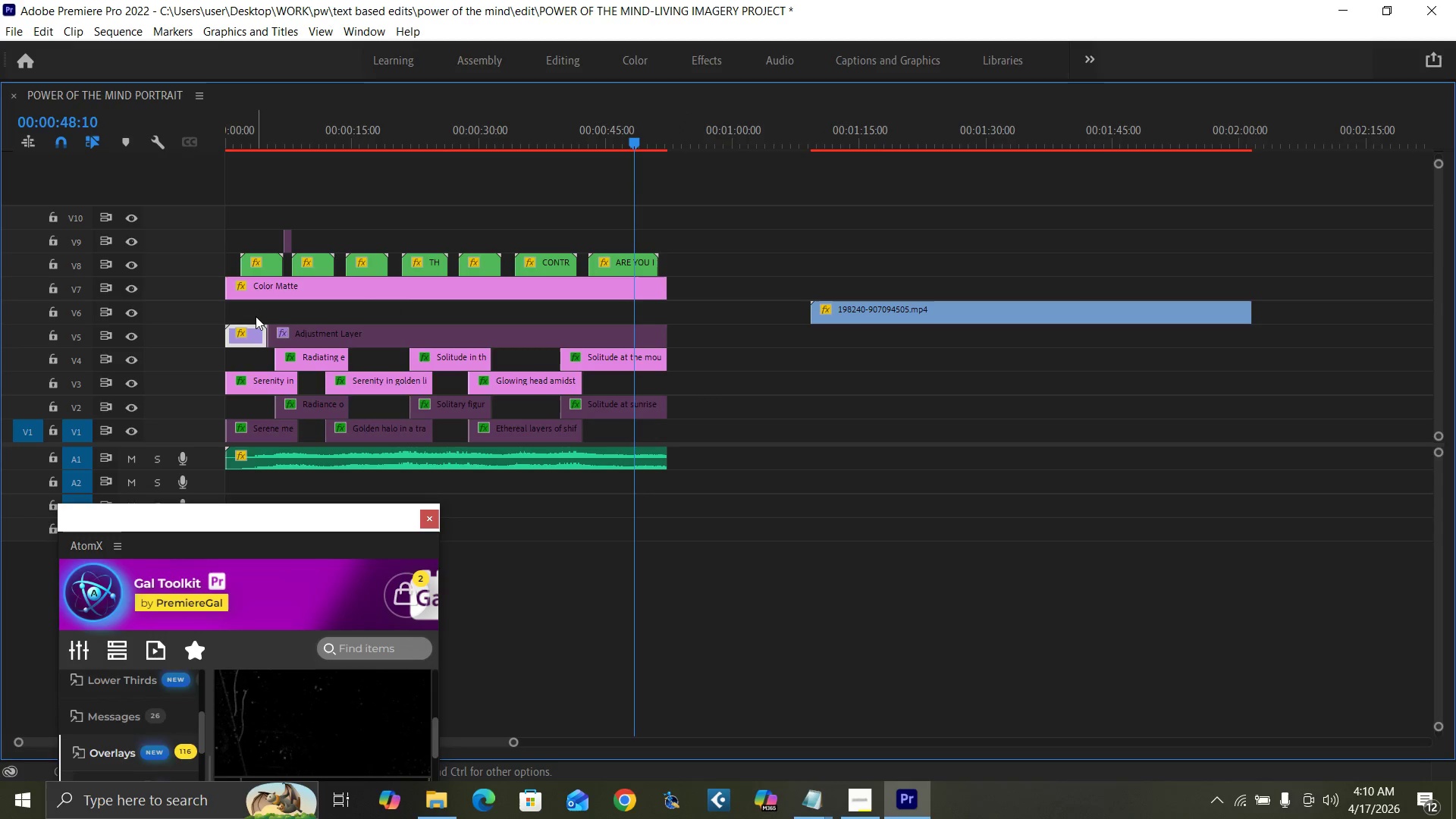 
key(Control+Z)
 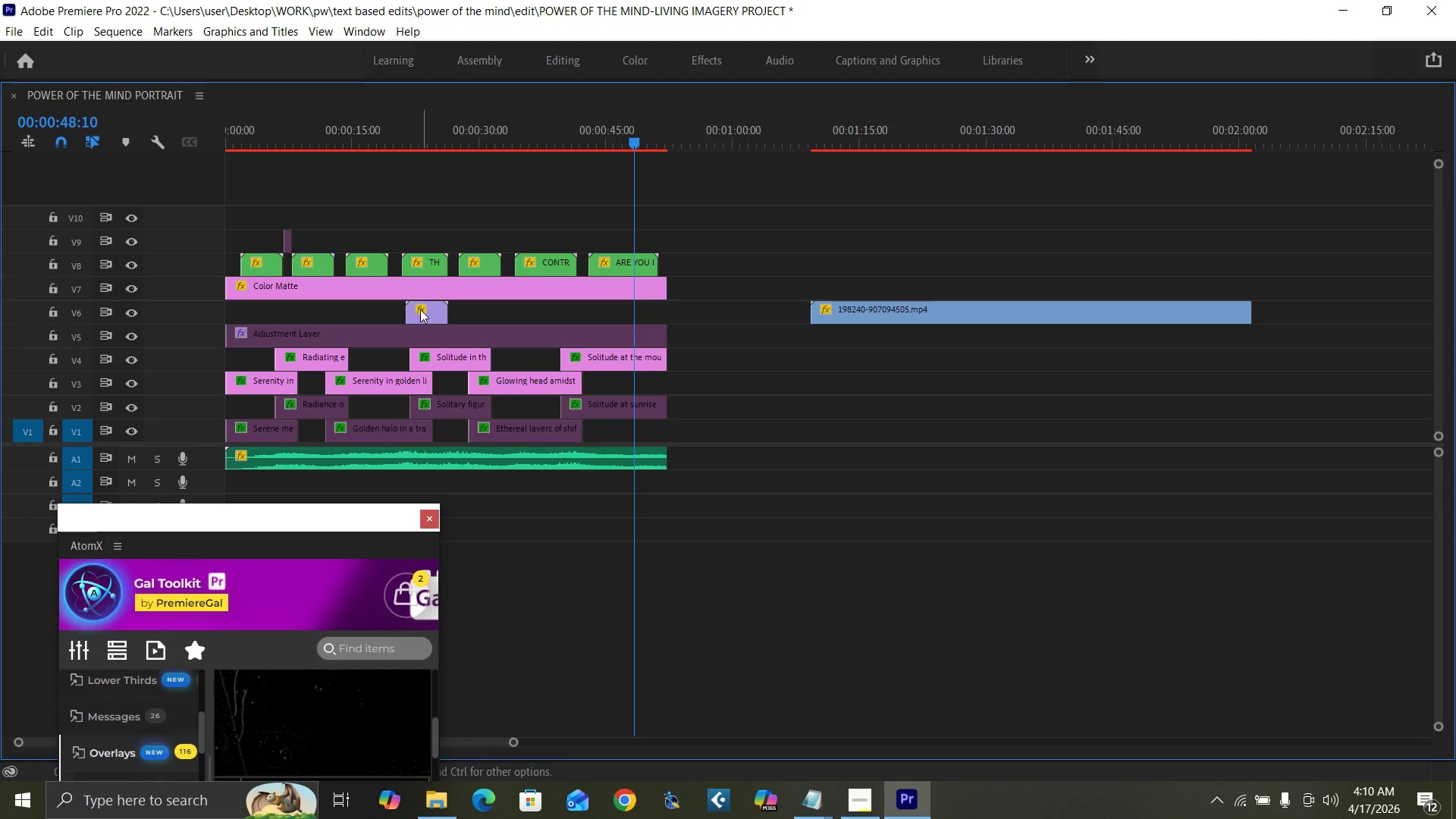 
left_click_drag(start_coordinate=[423, 312], to_coordinate=[230, 305])
 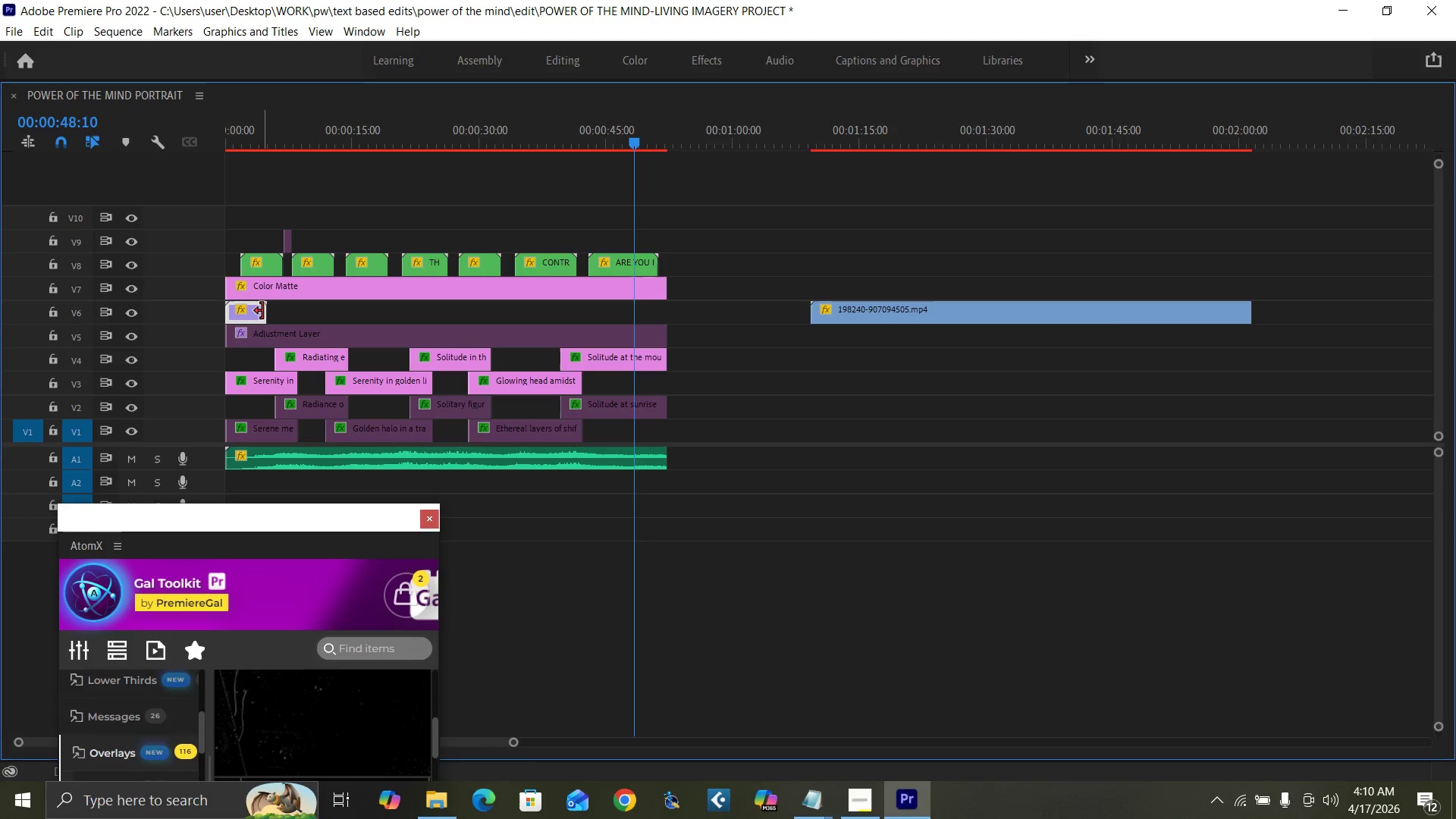 
left_click_drag(start_coordinate=[262, 311], to_coordinate=[412, 339])
 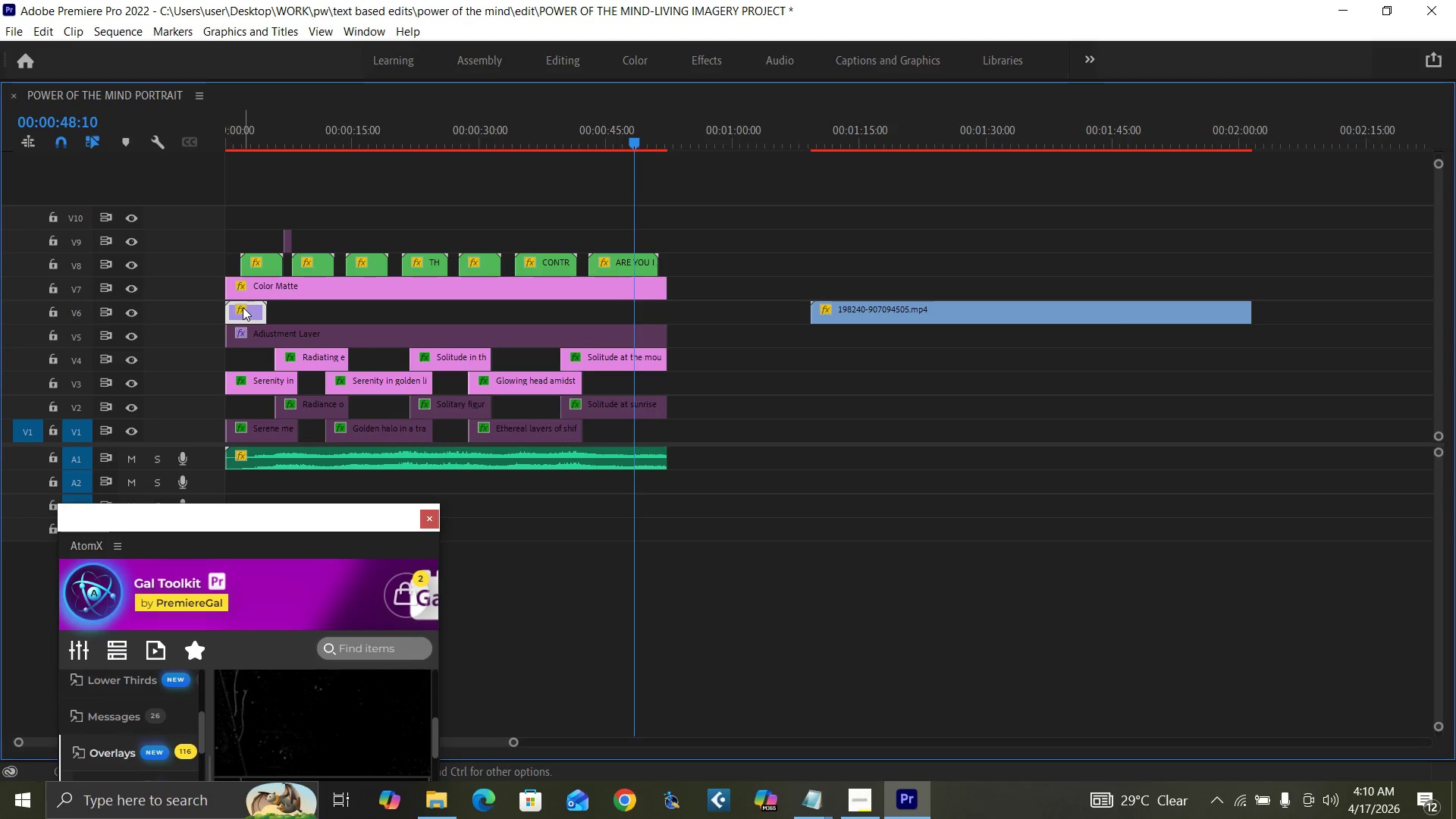 
hold_key(key=AltLeft, duration=1.52)
left_click_drag(start_coordinate=[242, 309], to_coordinate=[287, 315])
 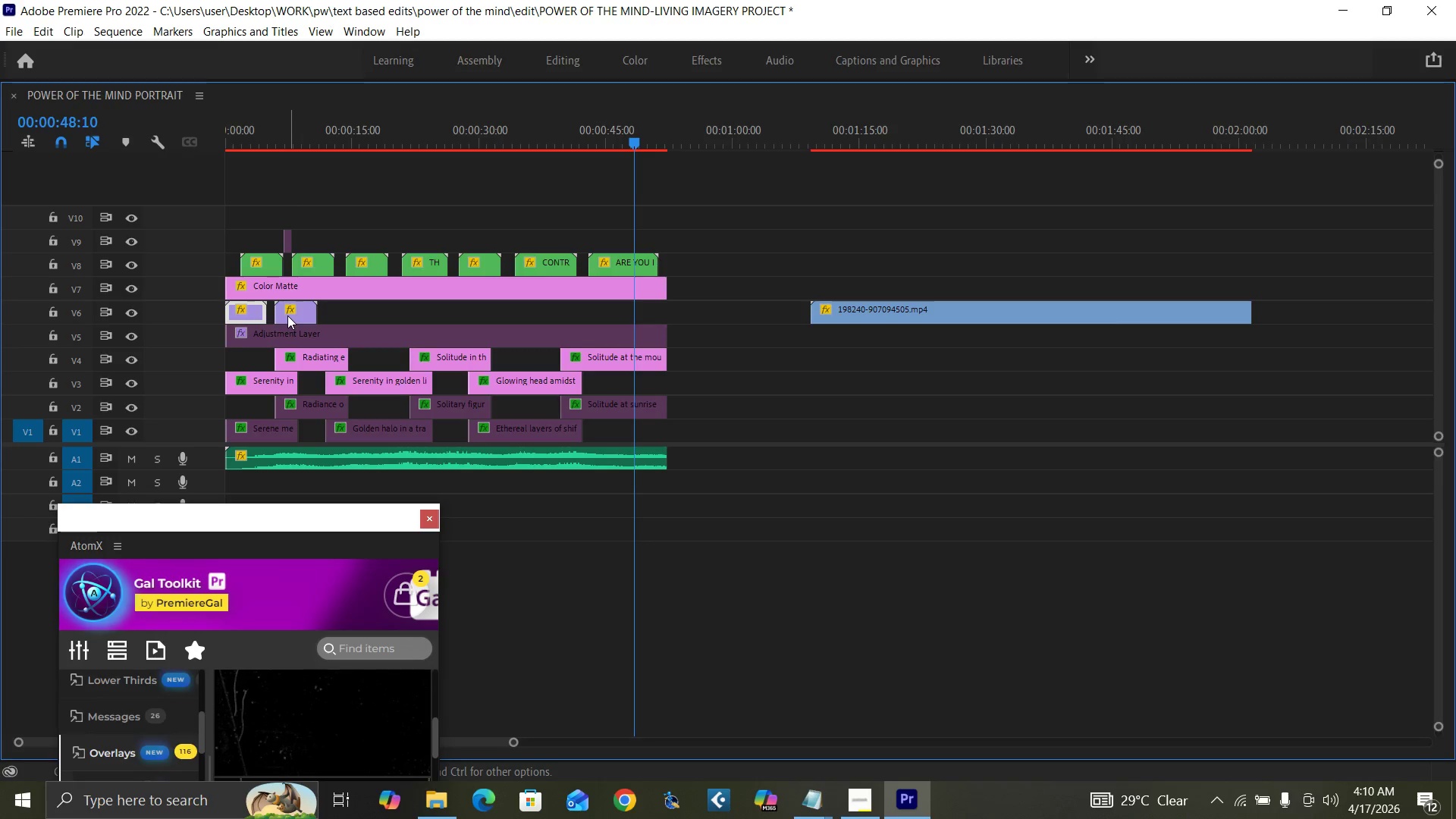 
hold_key(key=AltLeft, duration=0.59)
 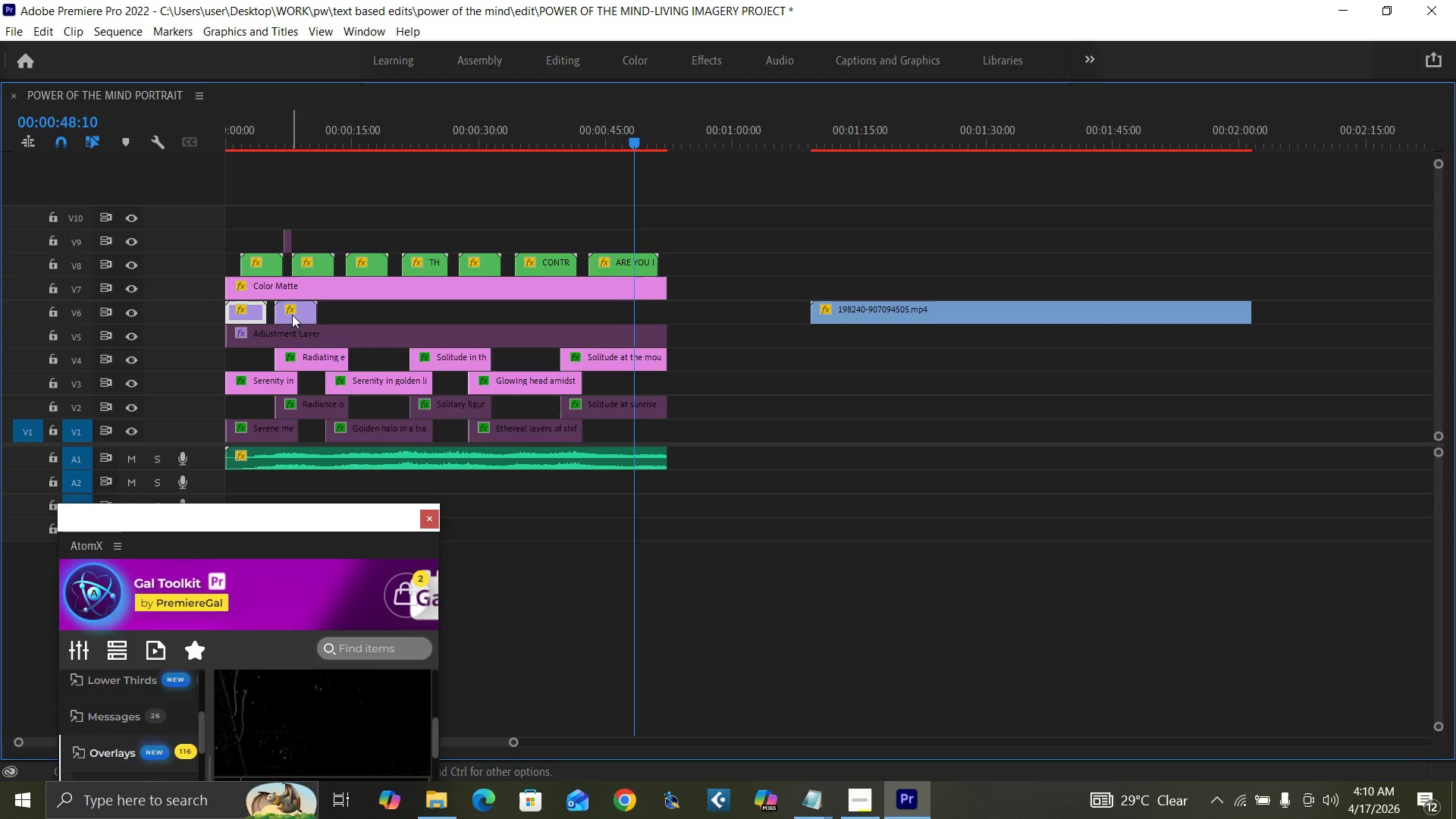 
left_click_drag(start_coordinate=[297, 313], to_coordinate=[290, 312])
 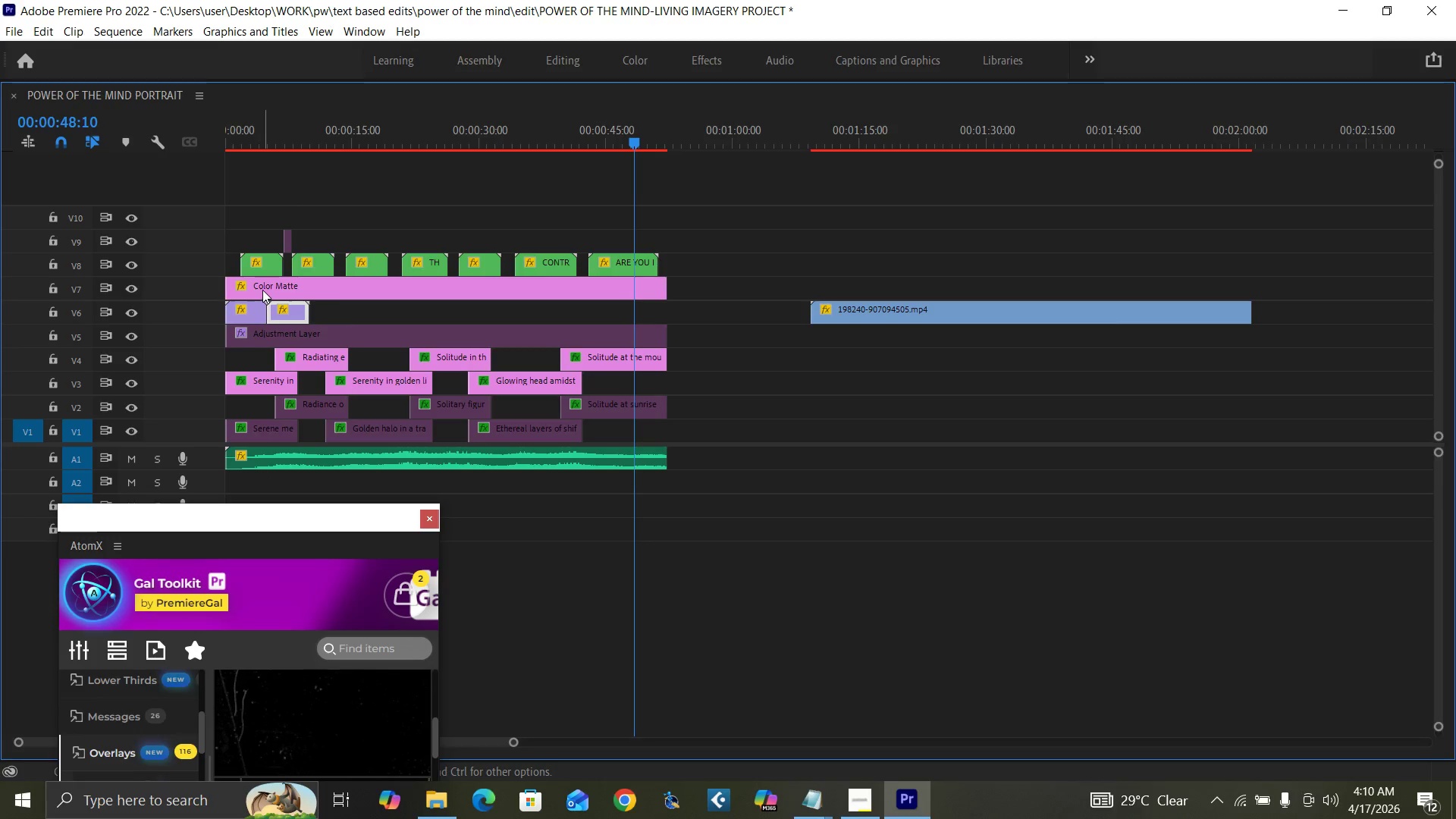 
key(Control+Z)
 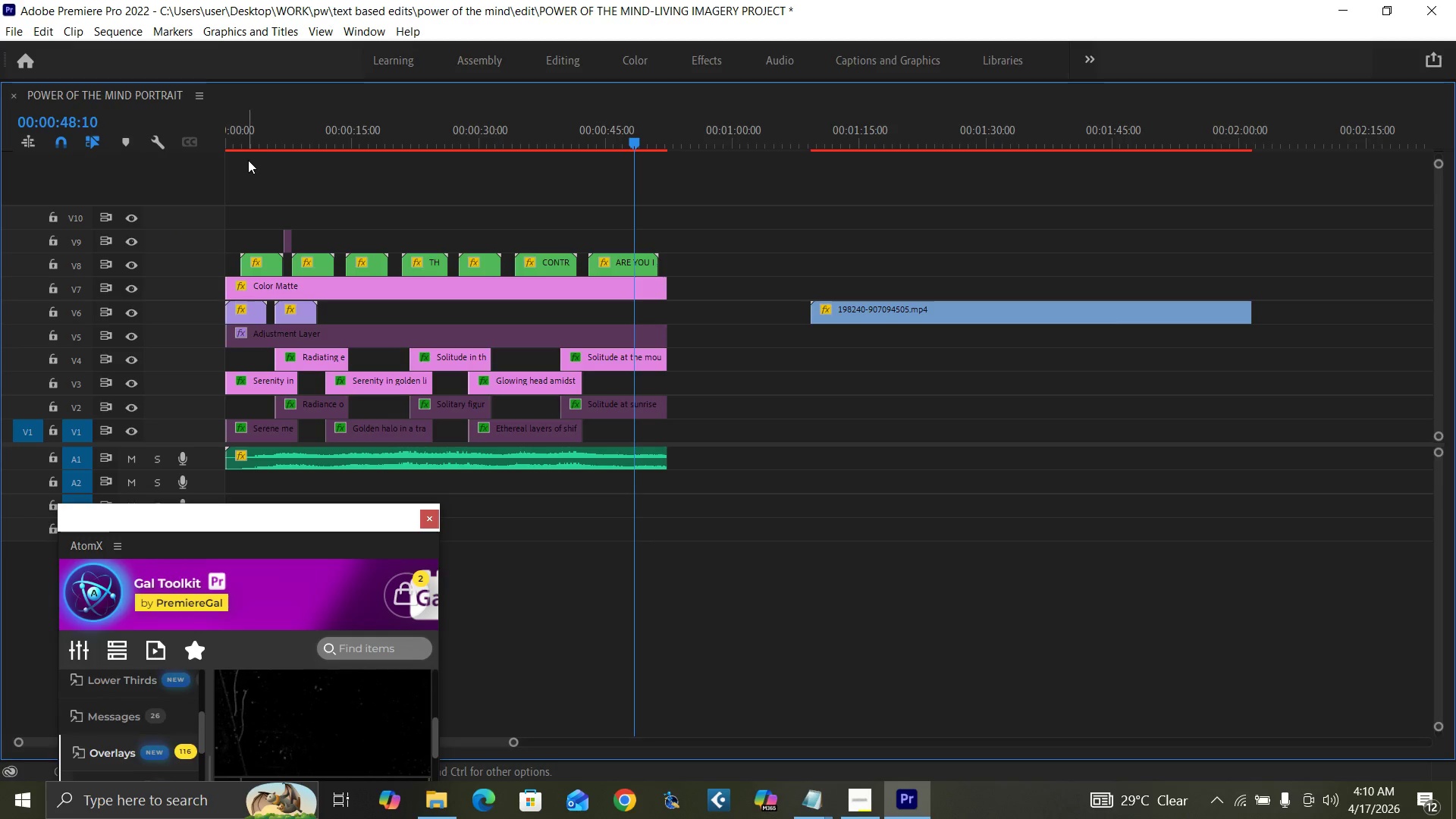 
left_click([262, 137])
 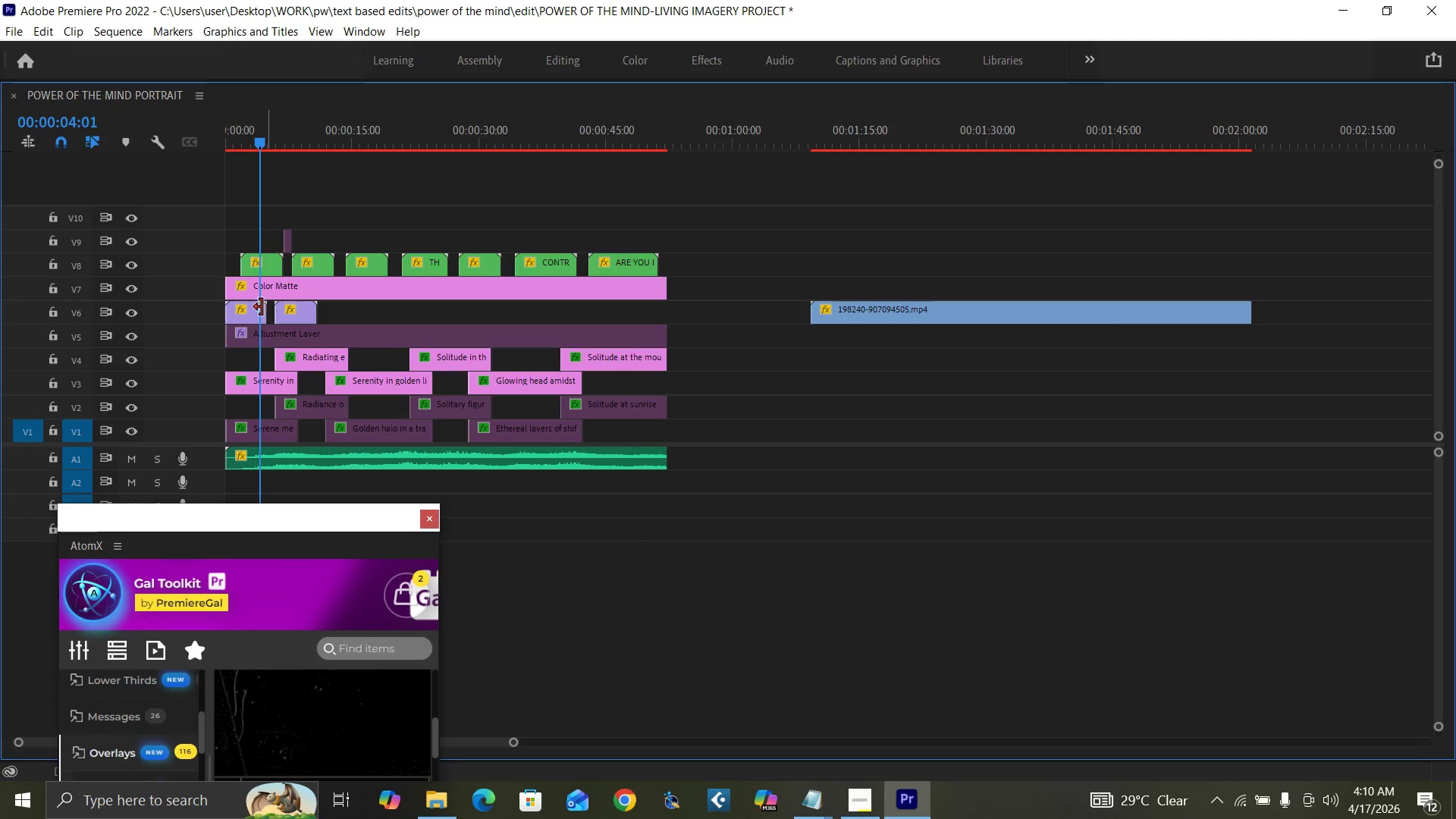 
left_click([259, 308])
 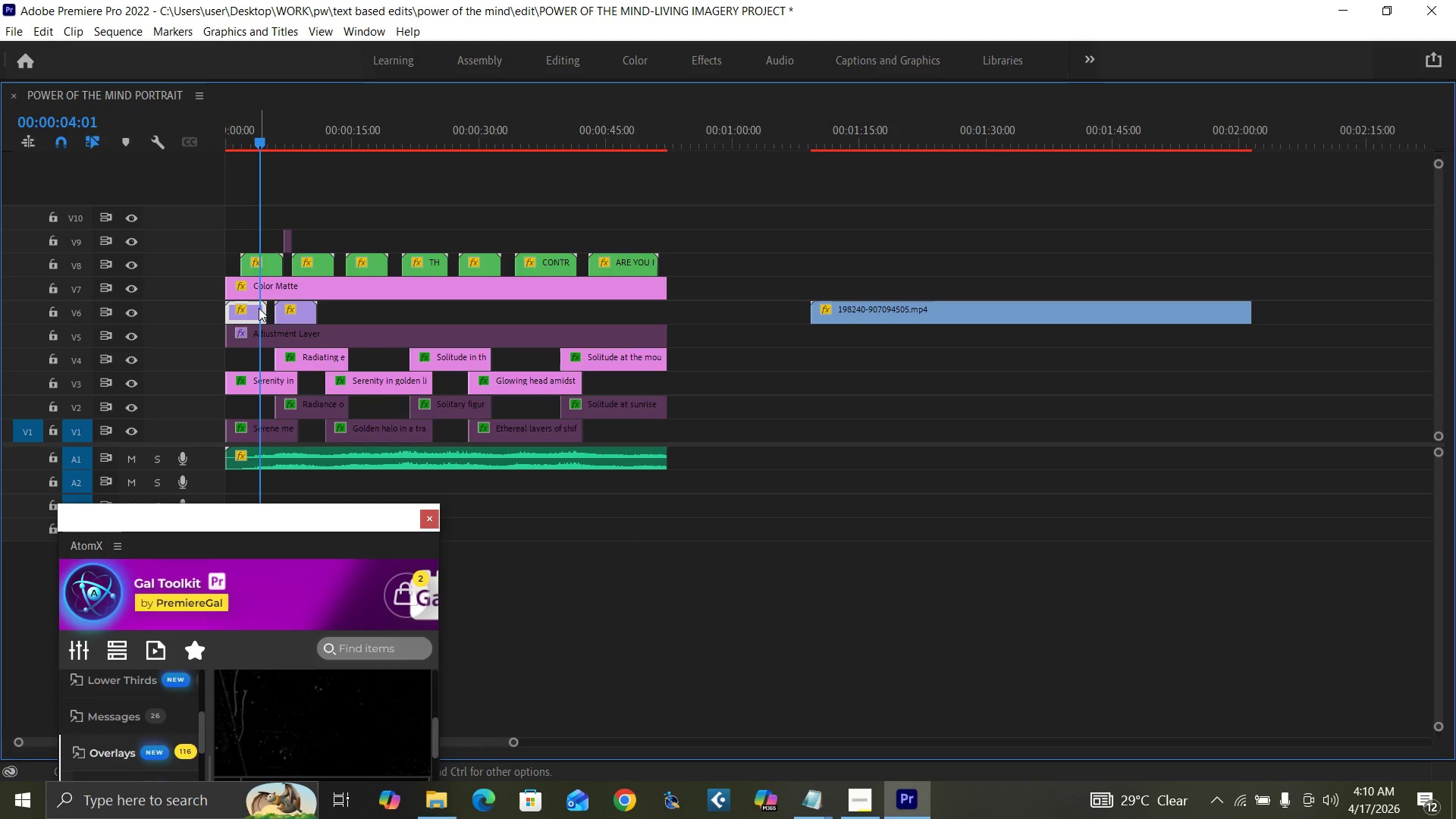 
key(Backquote)
 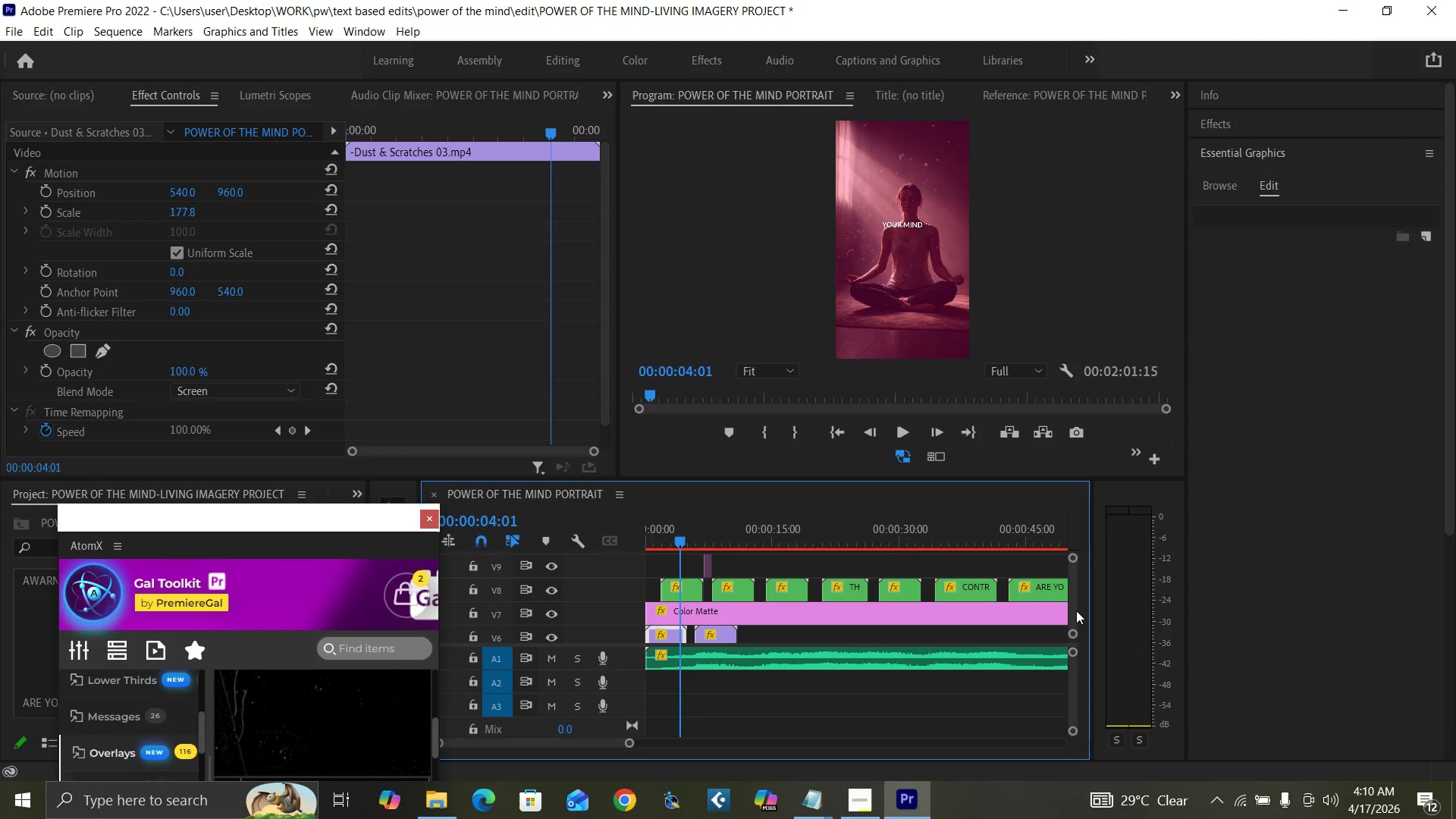 
wait(5.11)
 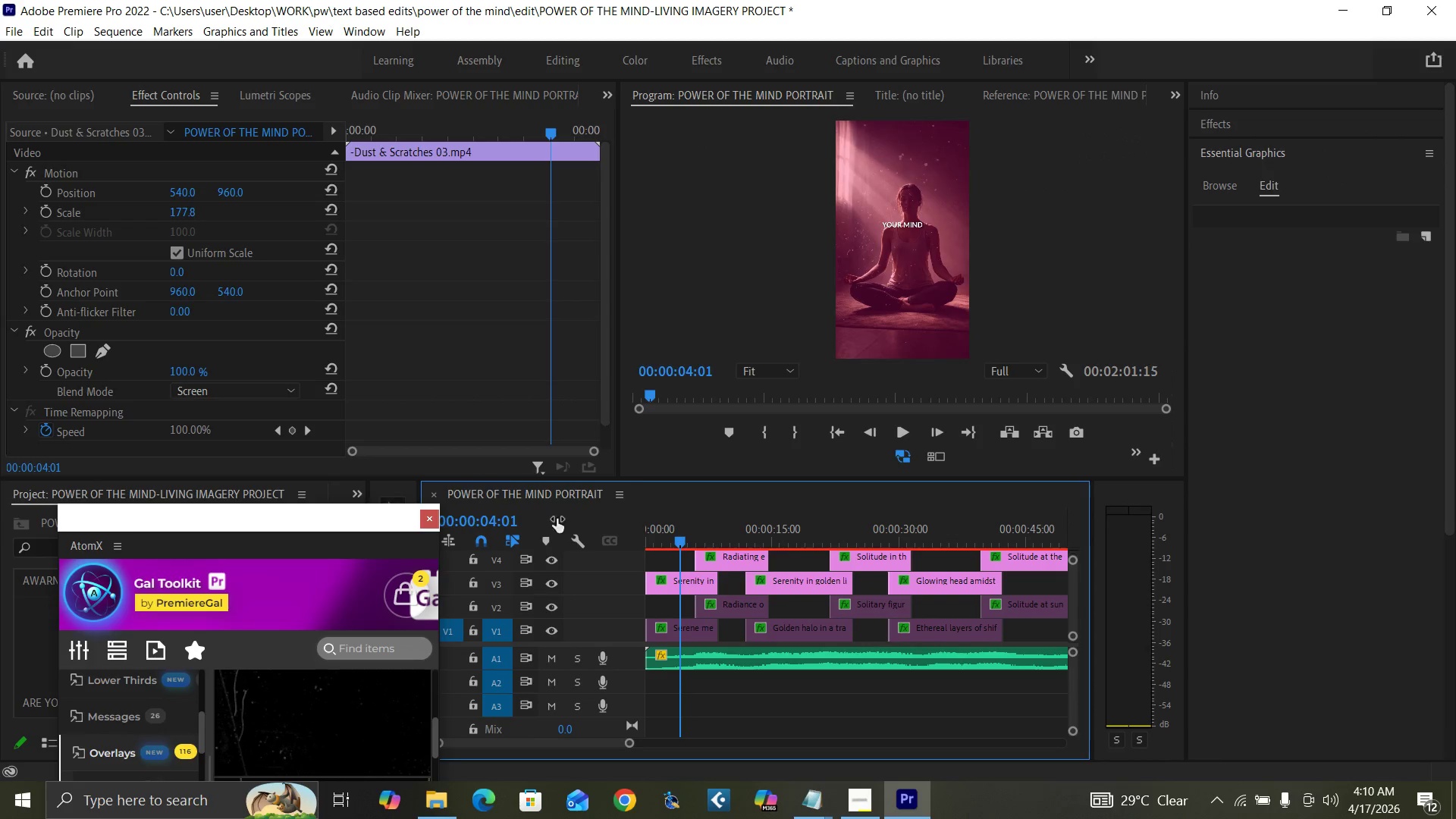 
key(Control+Backquote)
 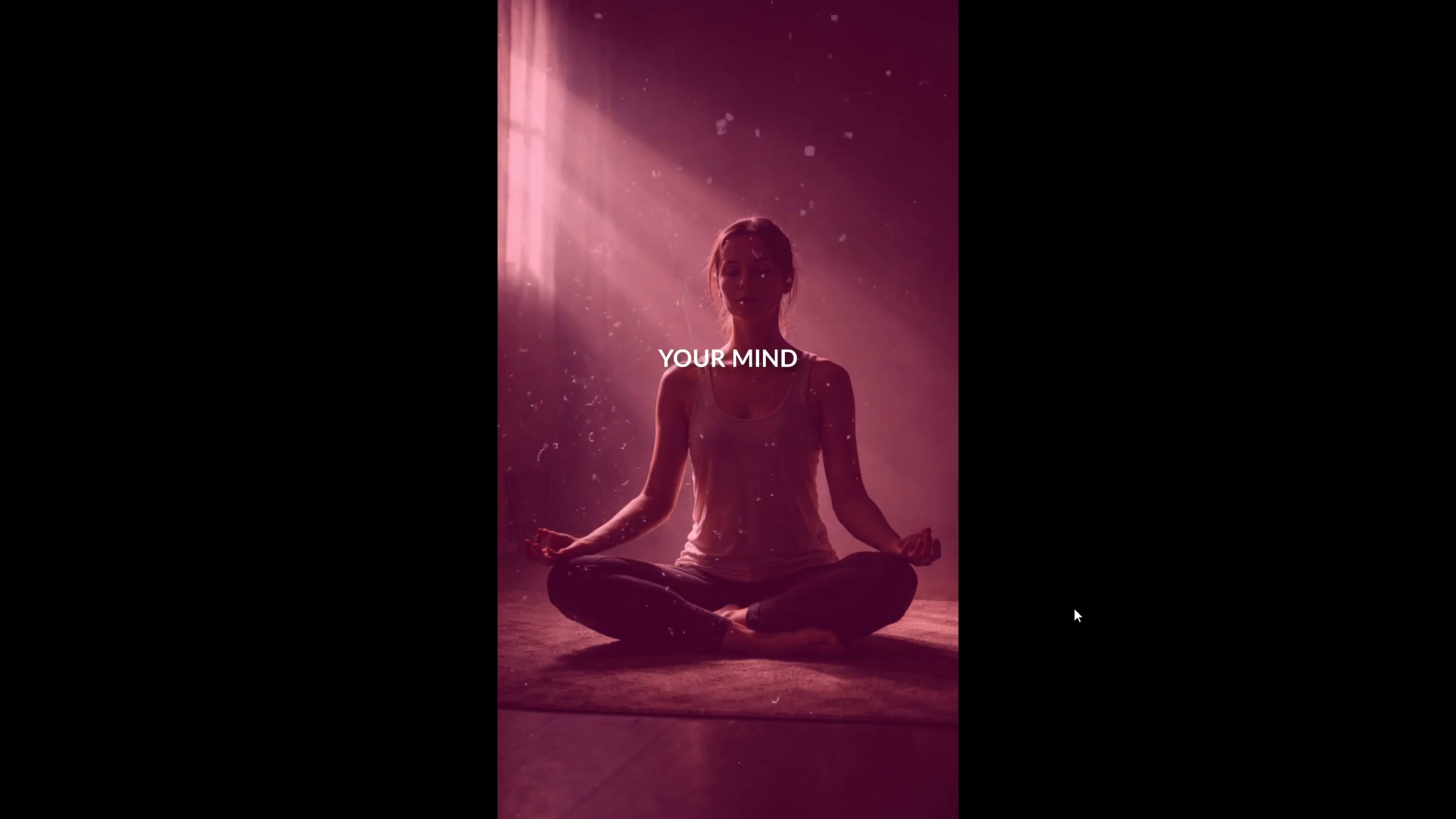 
key(Control+Backquote)
 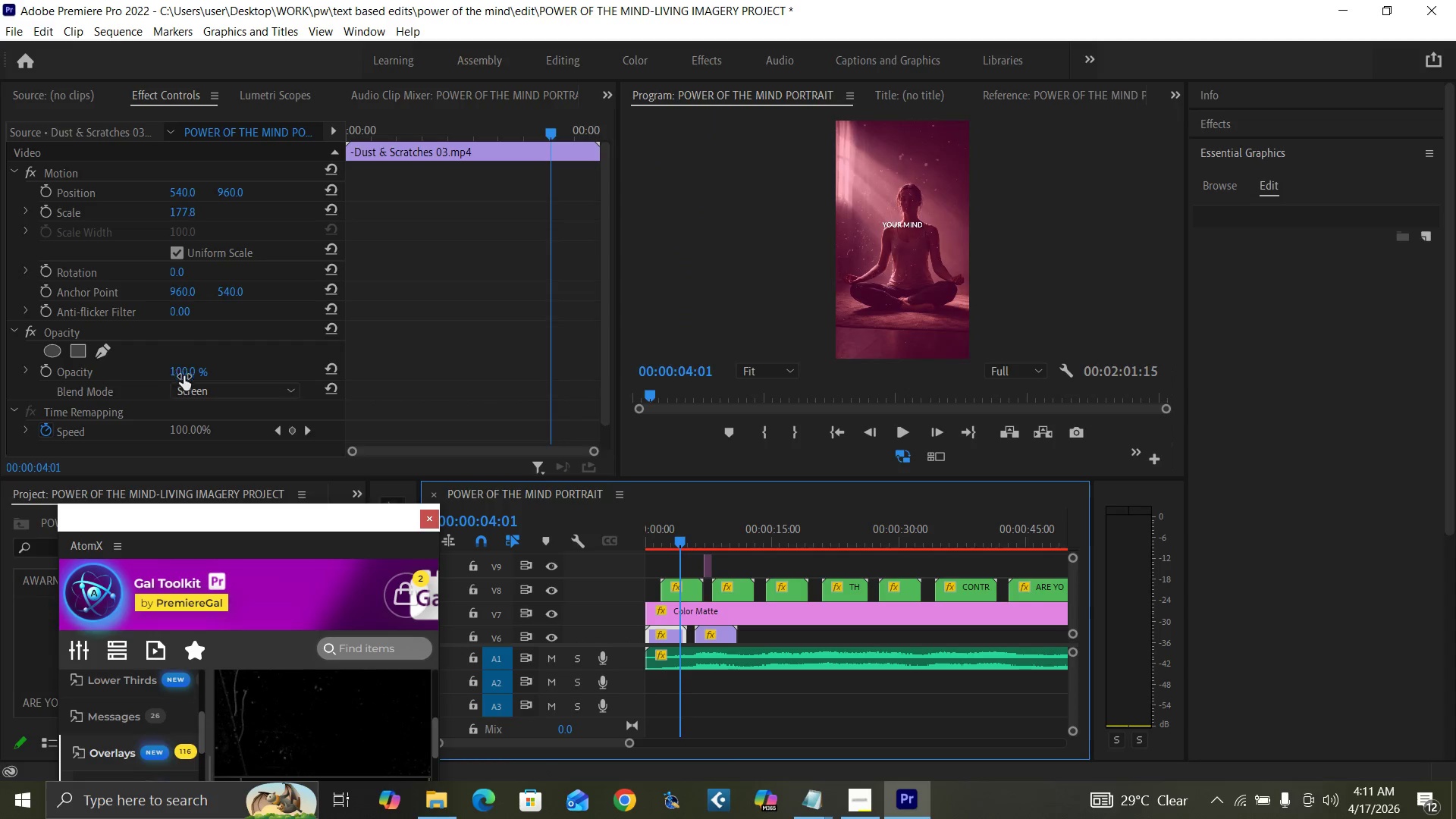 
left_click([202, 391])
 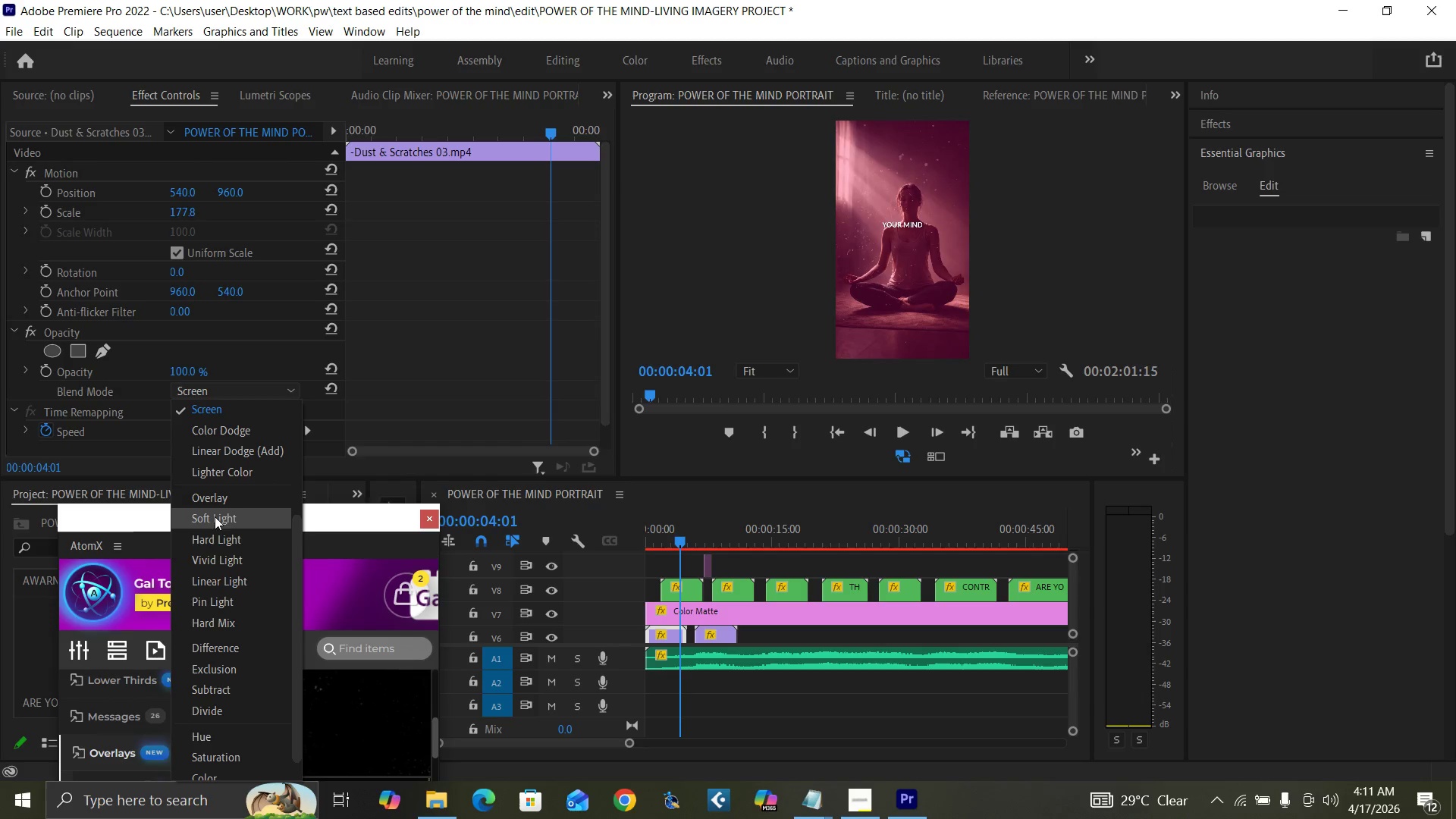 
left_click([216, 519])
 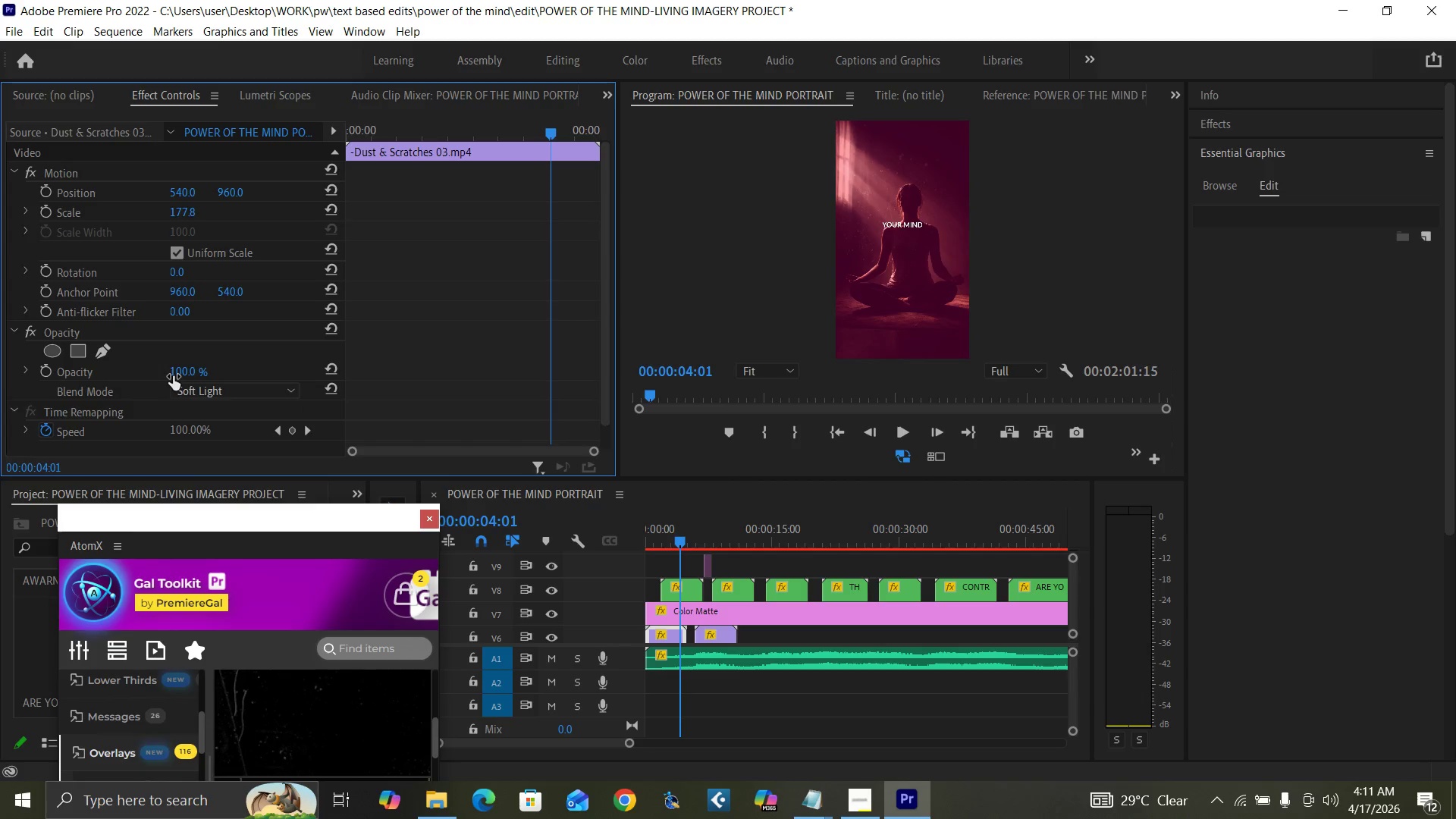 
left_click([175, 370])
 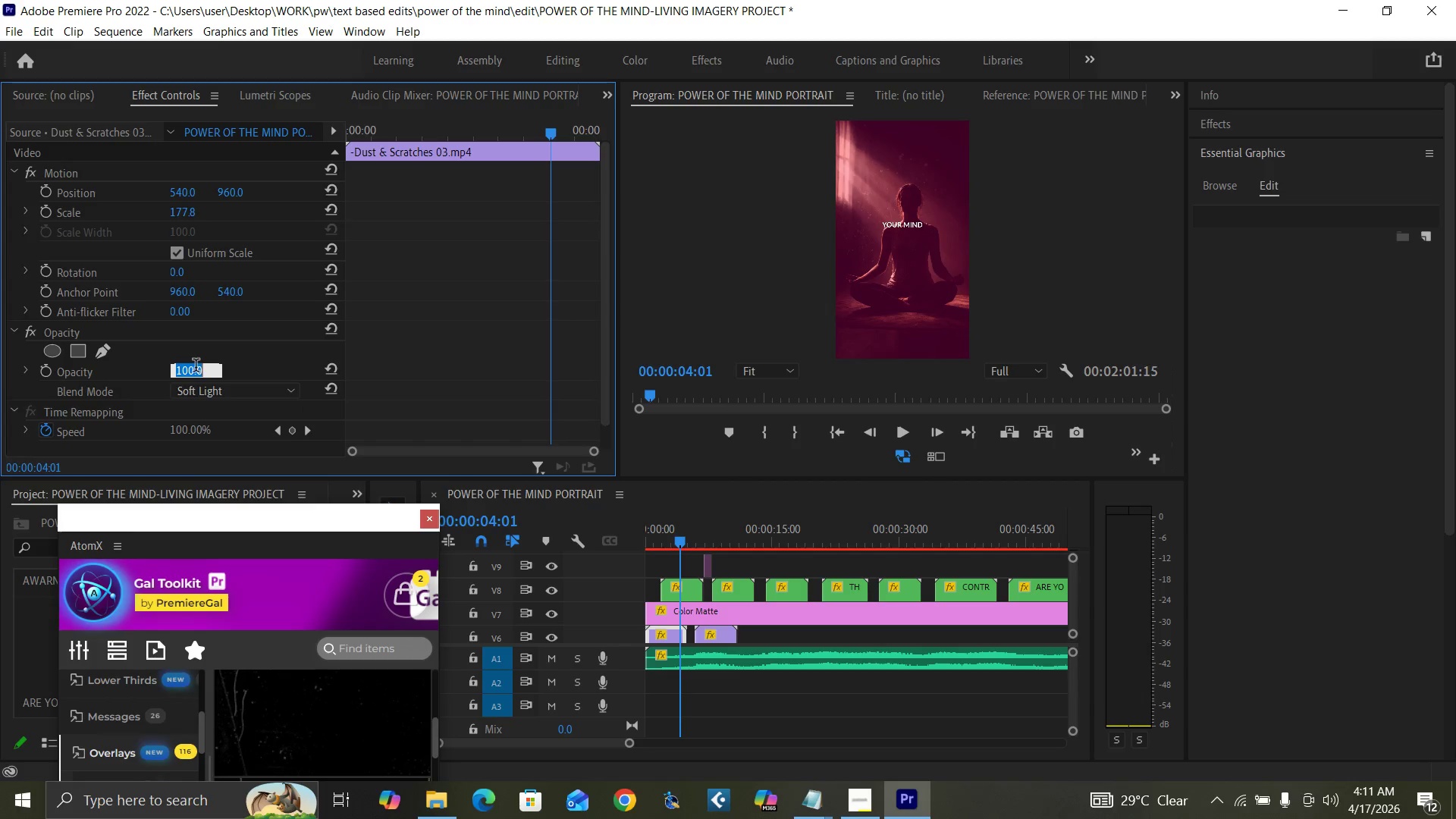 
type(30)
 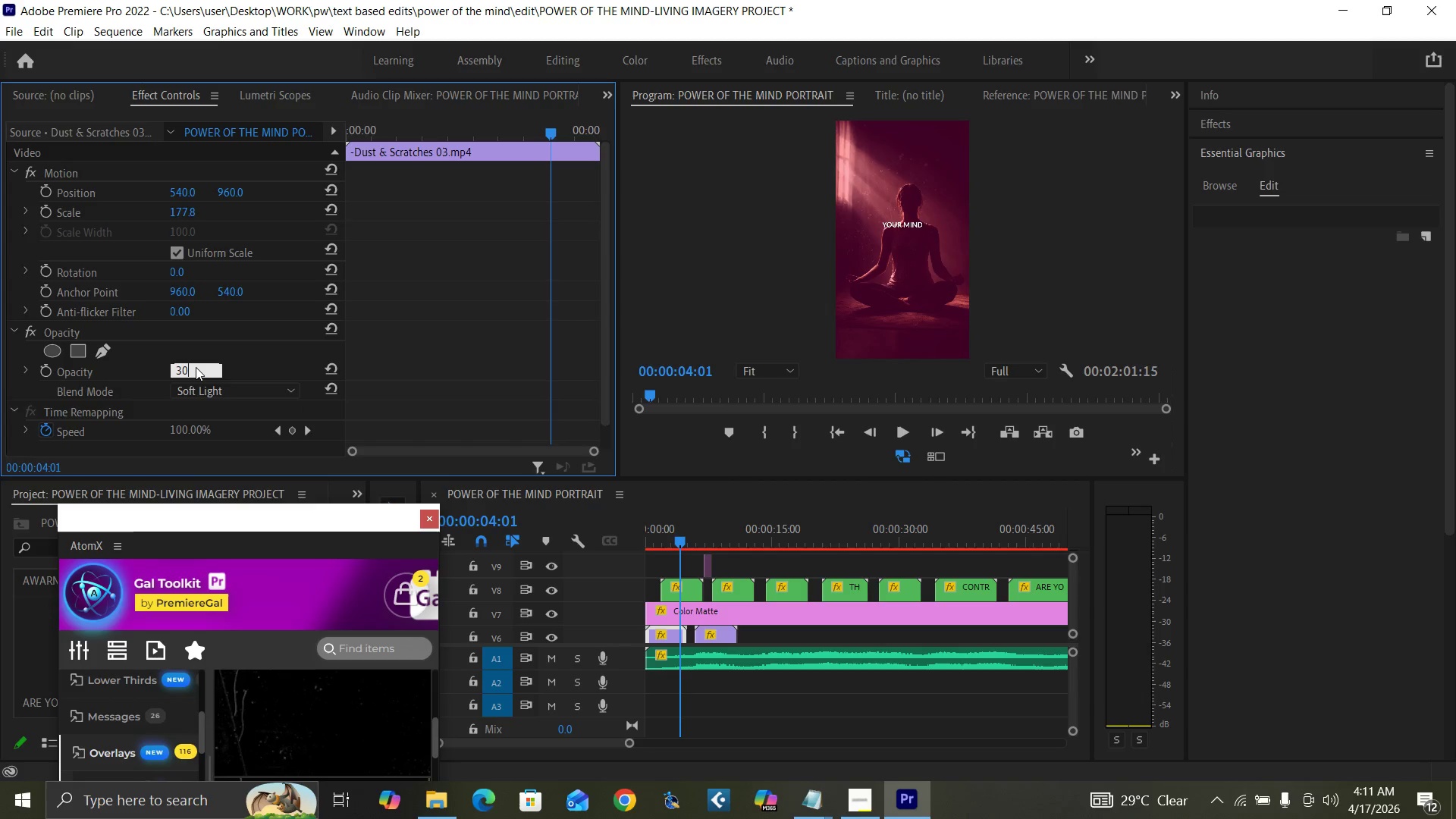 
key(Enter)
 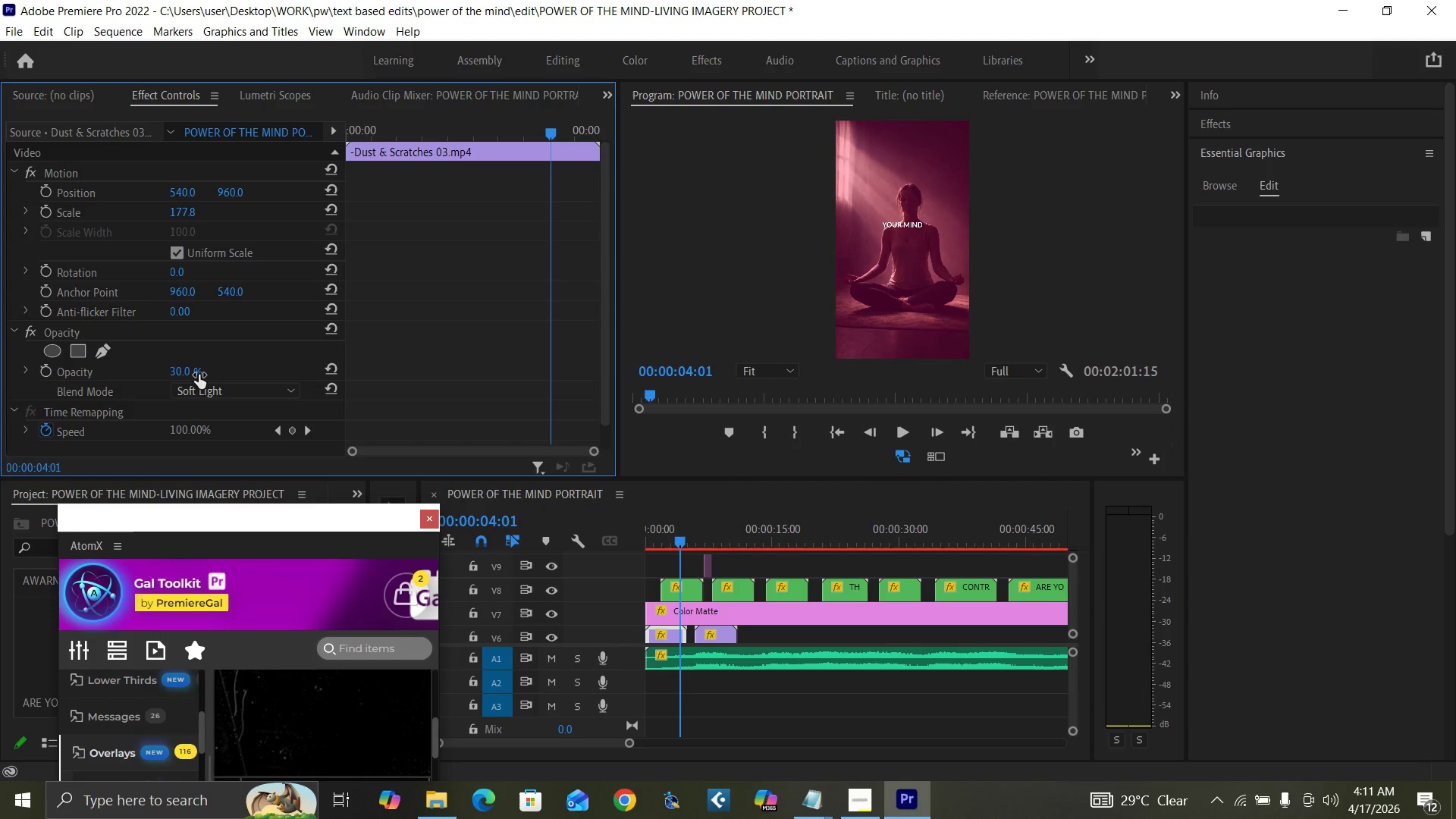 
key(Control+Backquote)
 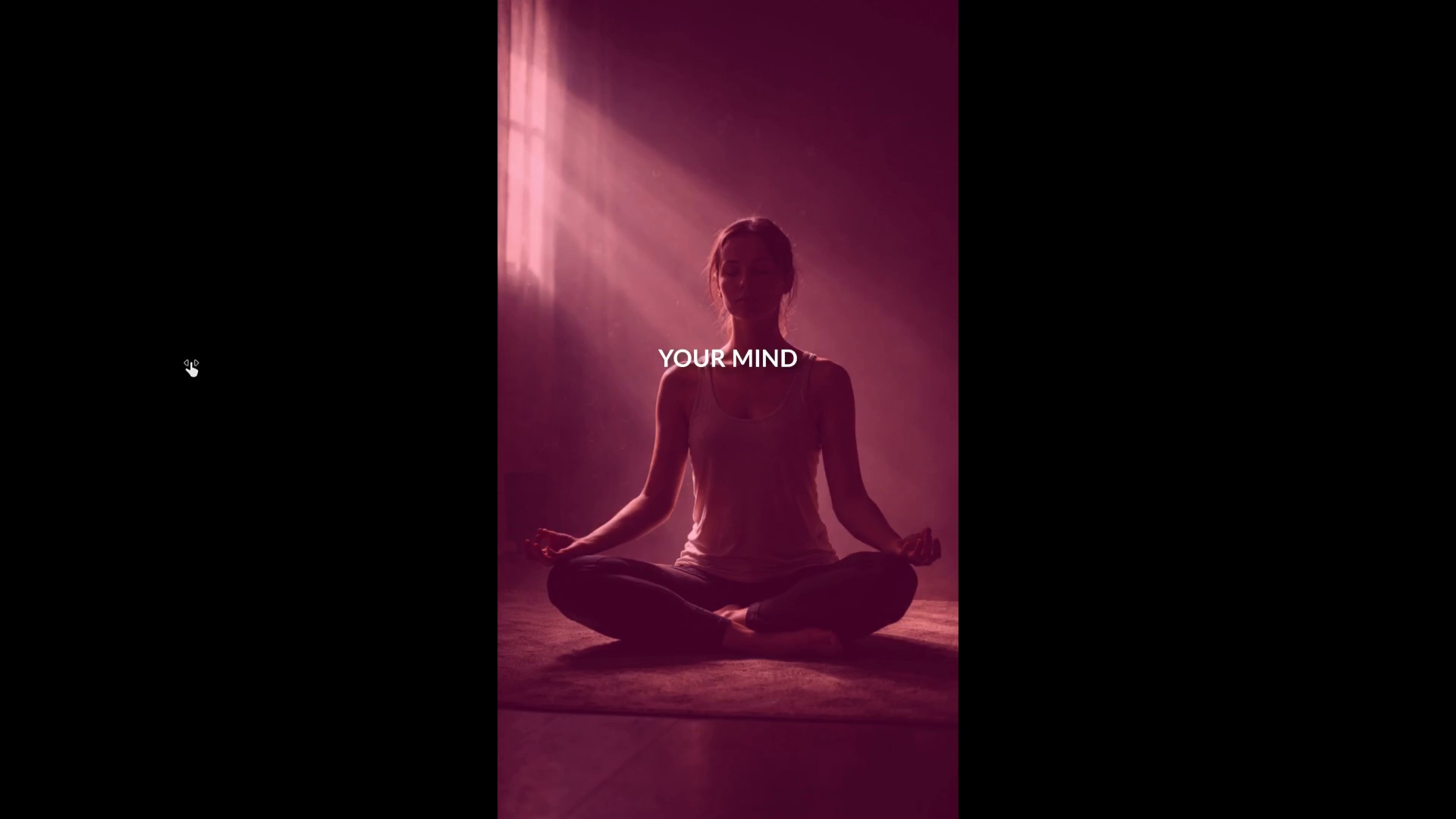 
key(Space)
 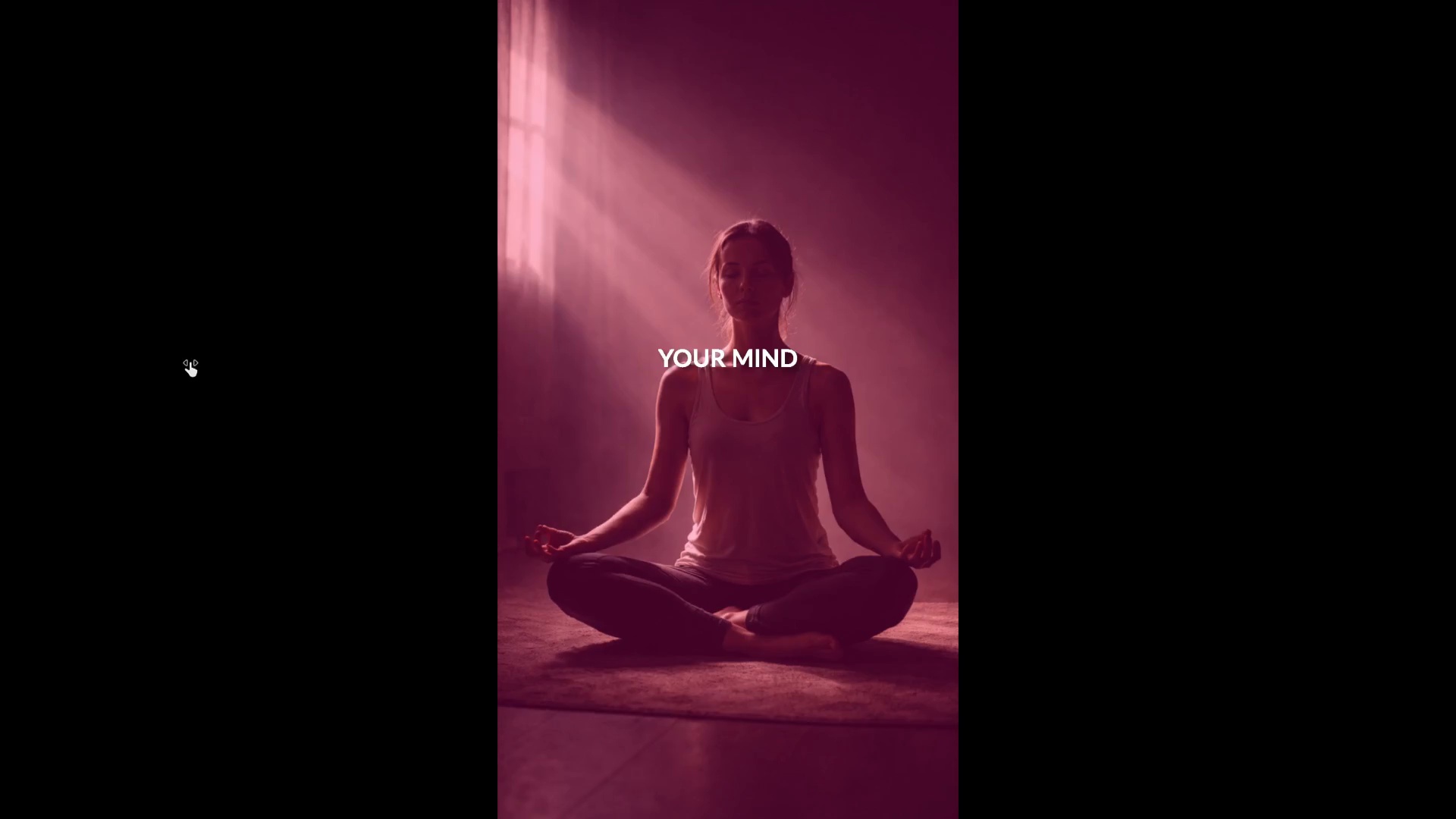 
key(Space)
 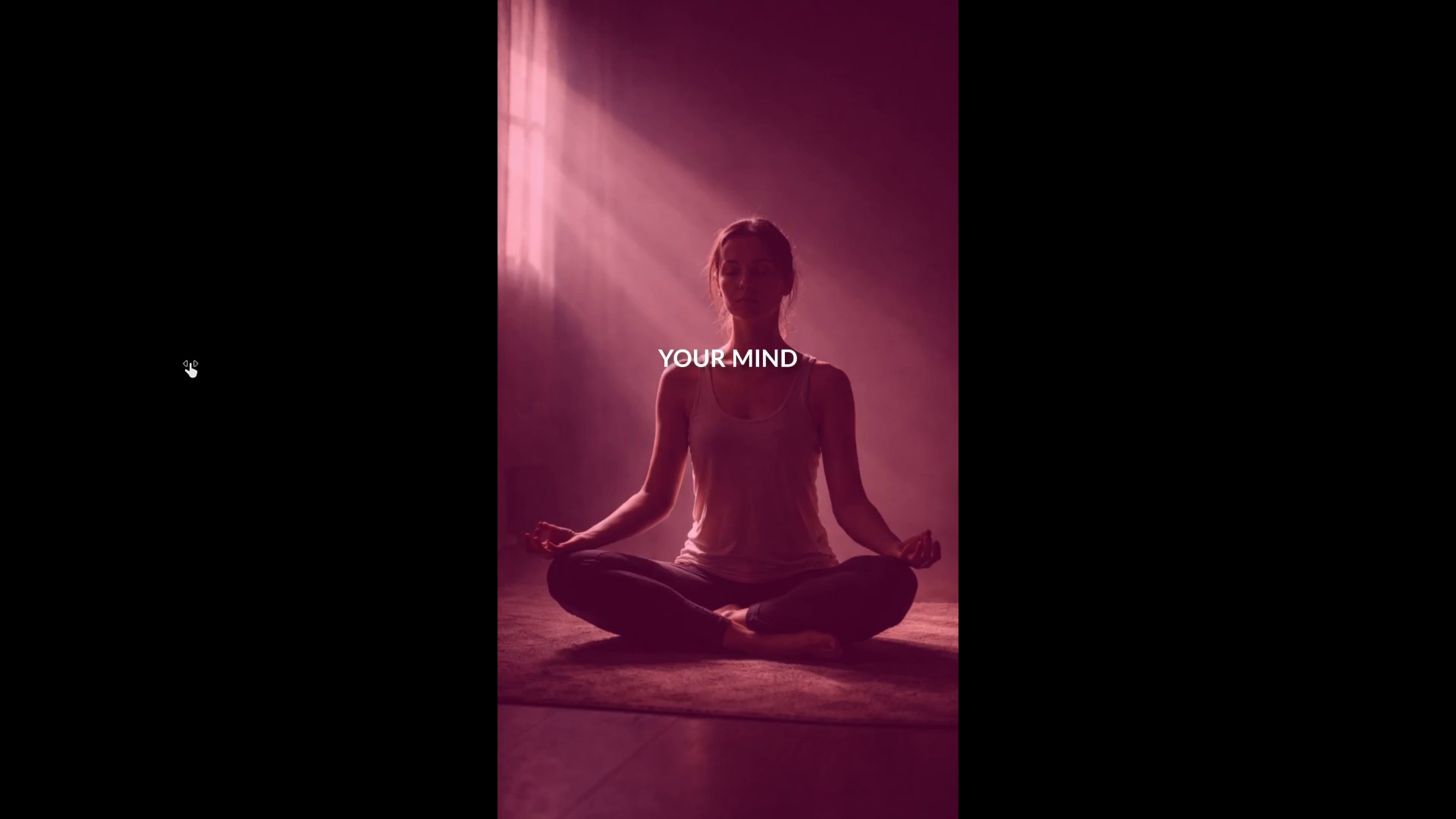 
hold_key(key=ArrowLeft, duration=1.52)
 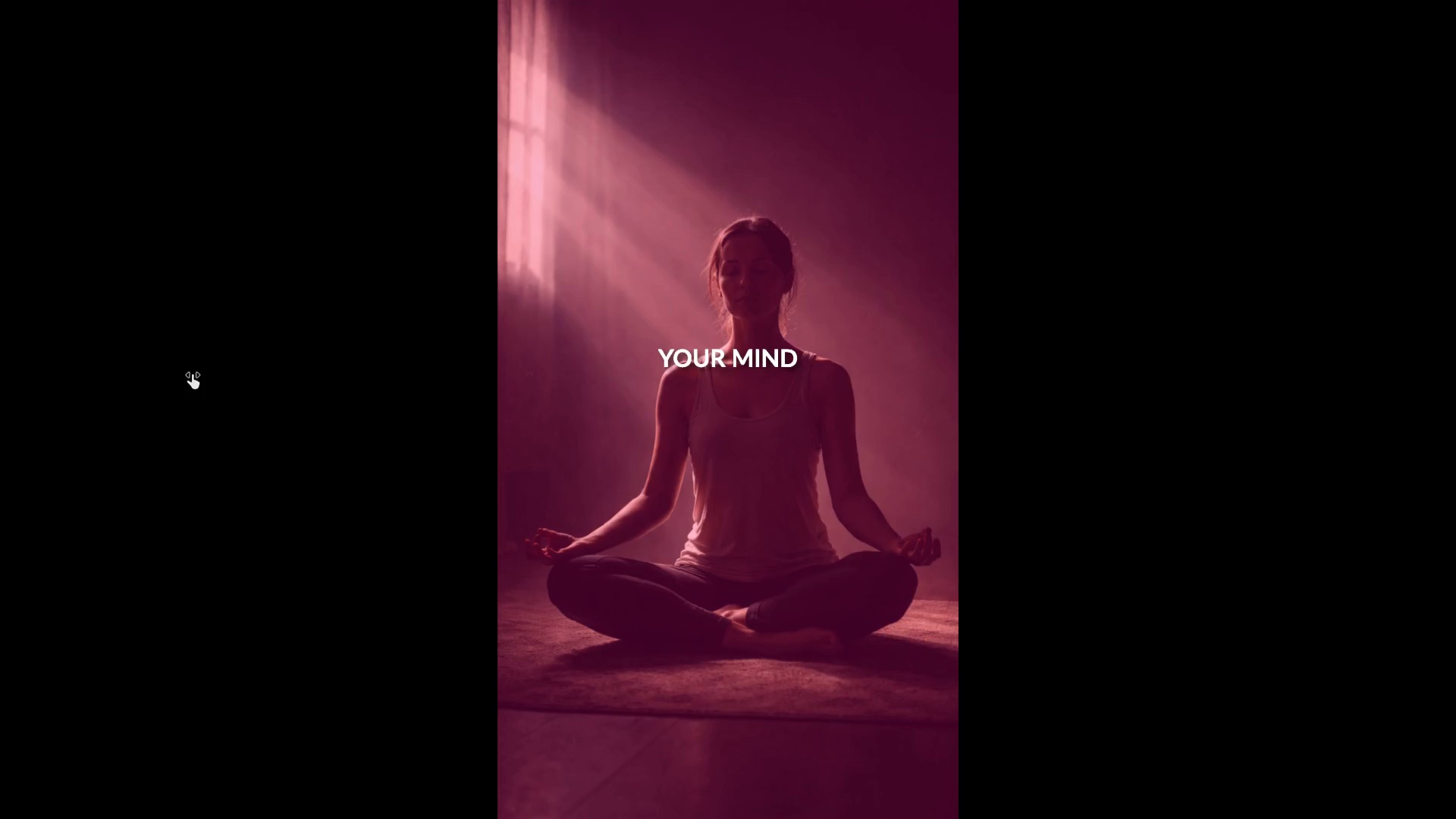 
hold_key(key=ArrowLeft, duration=1.5)
 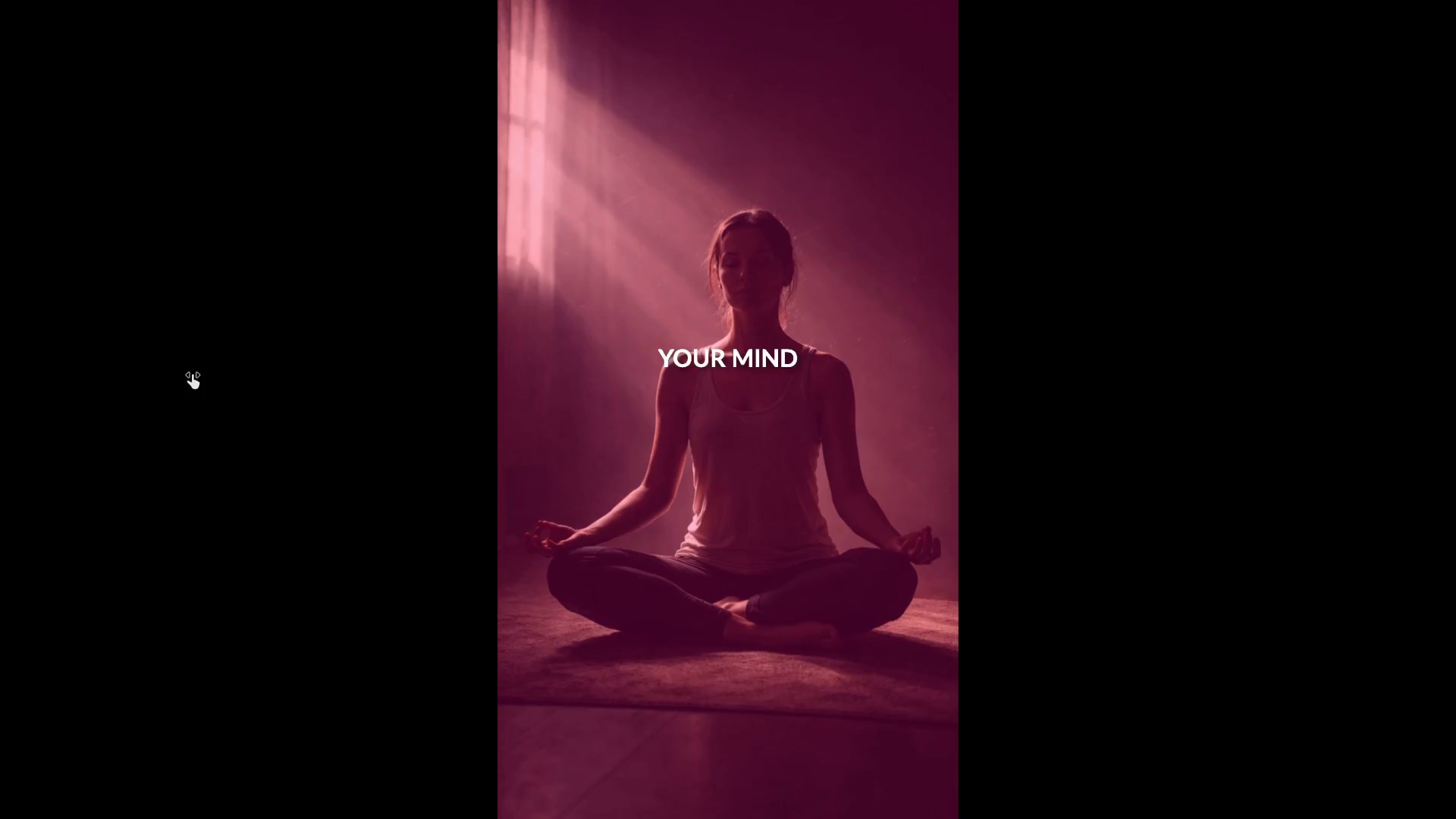 
hold_key(key=ArrowLeft, duration=0.66)
 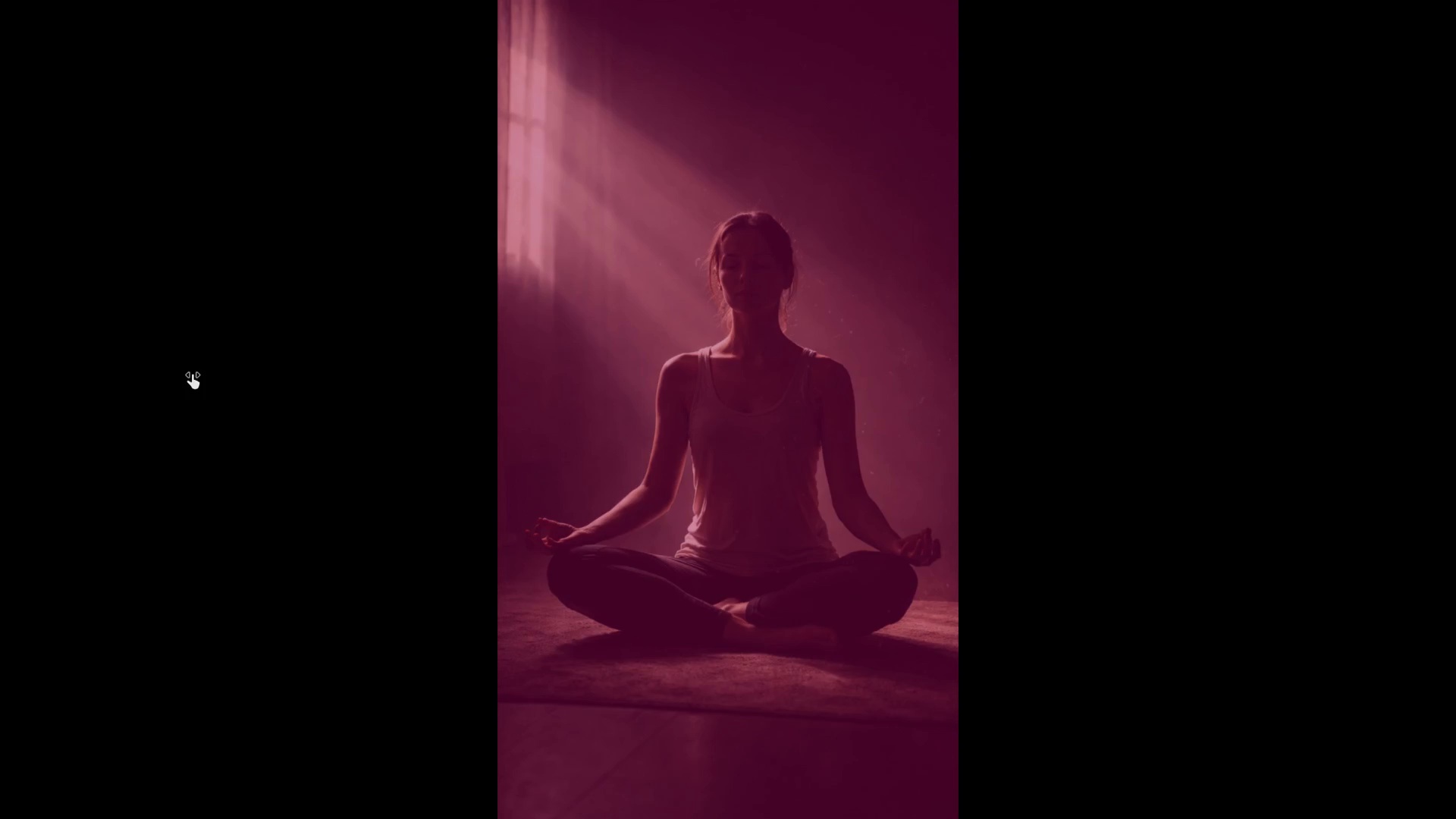 
key(Control+Backquote)
 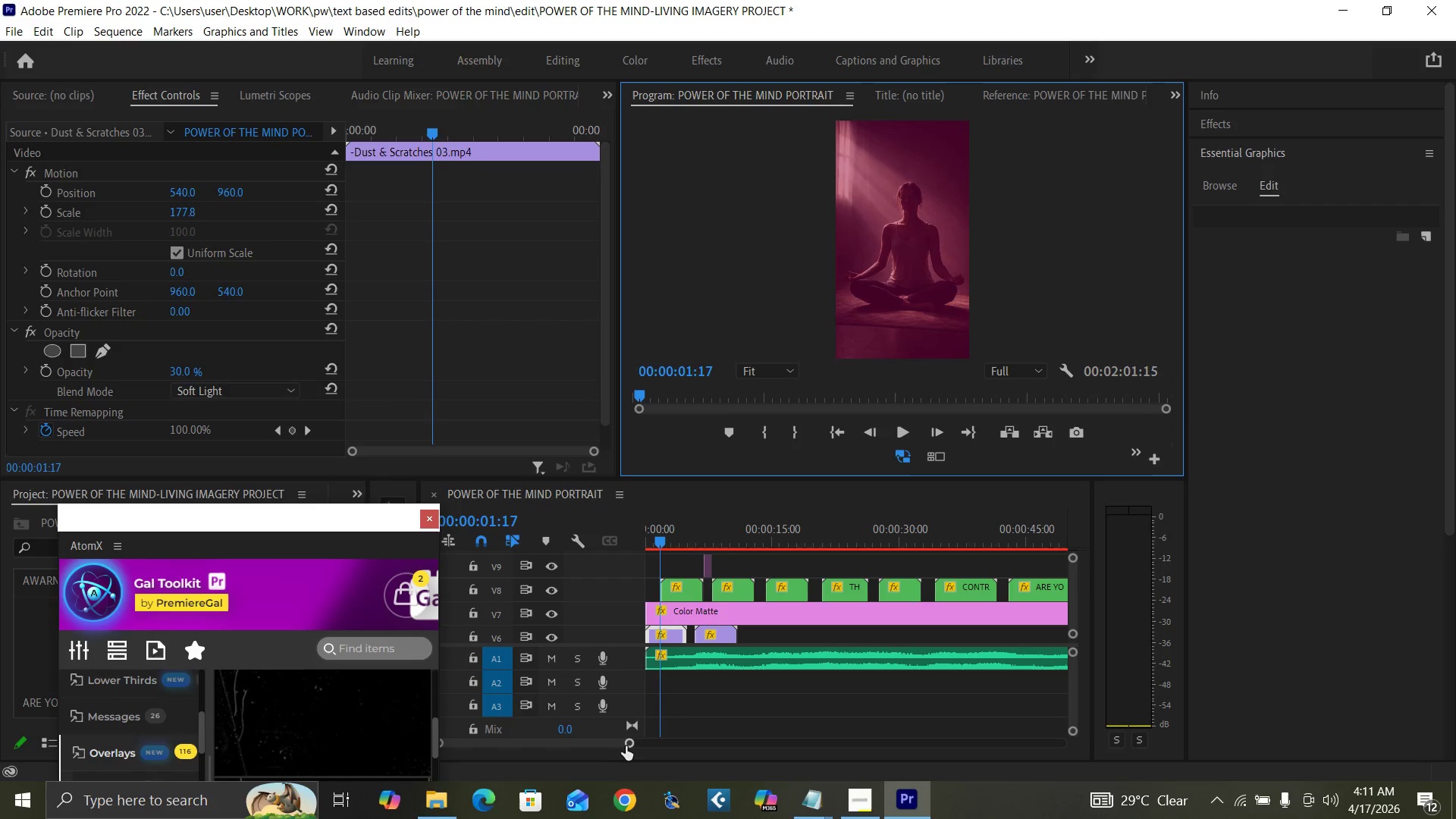 
left_click_drag(start_coordinate=[629, 743], to_coordinate=[601, 739])
 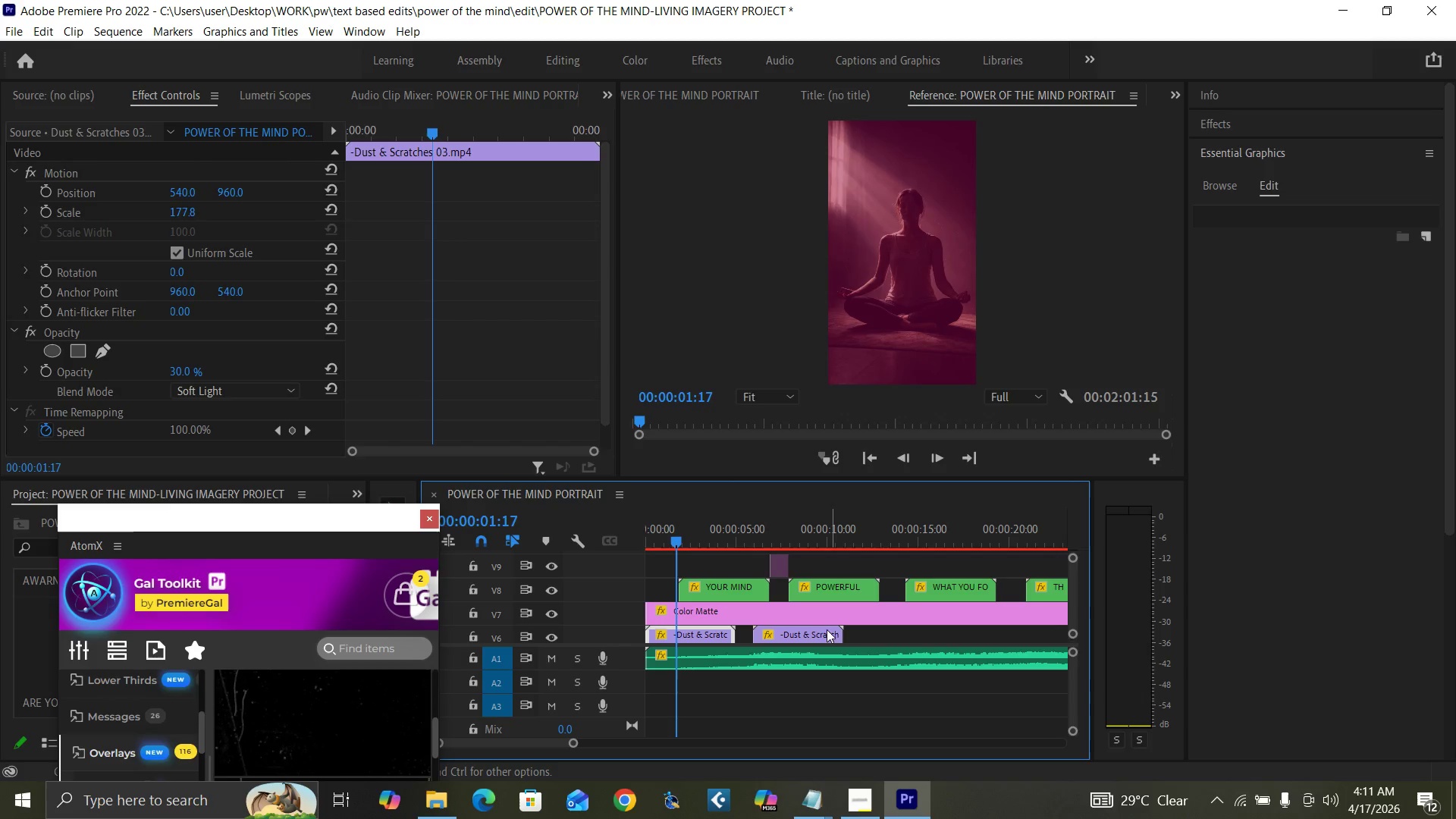 
left_click([824, 632])
 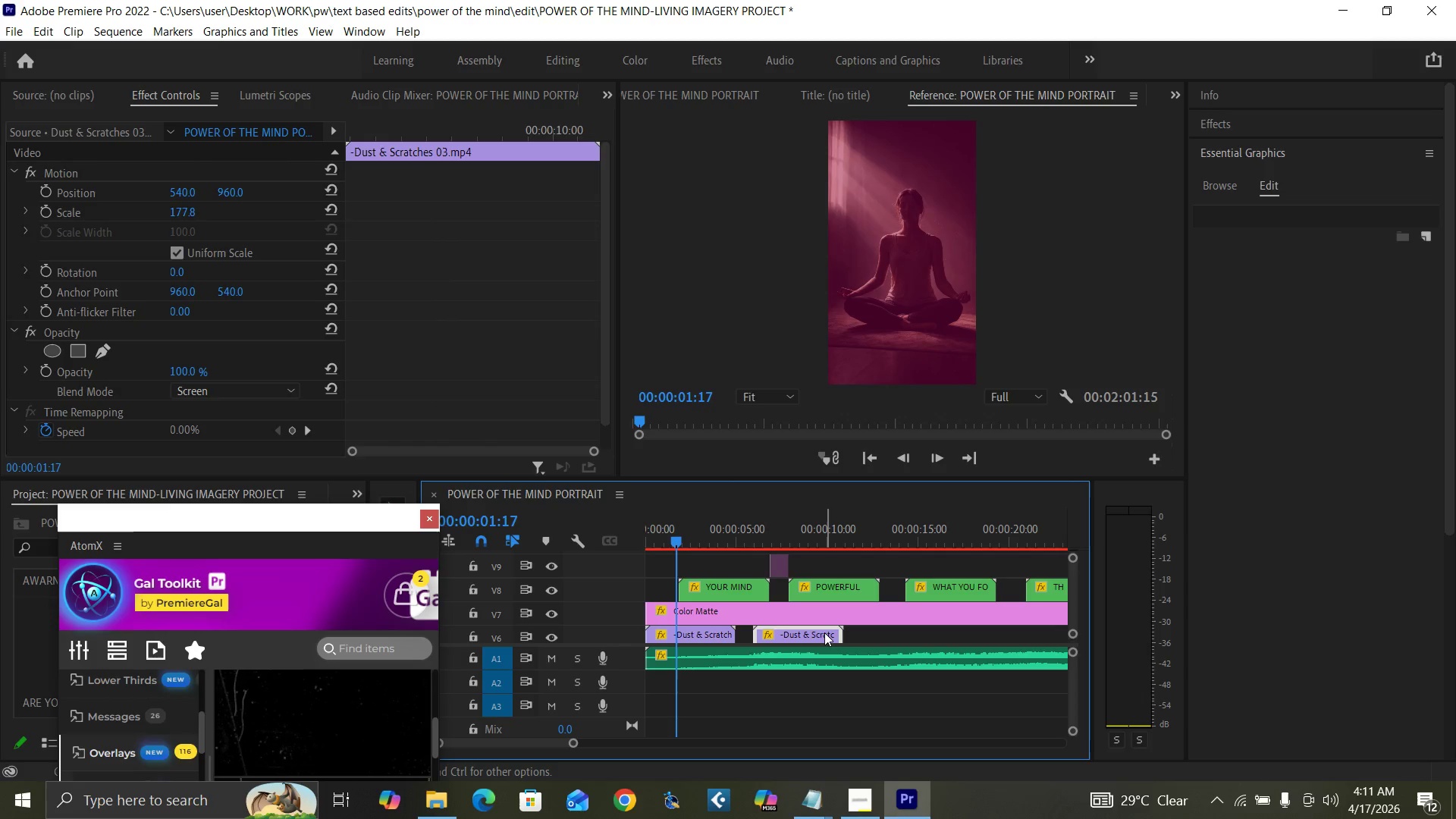 
key(Delete)
 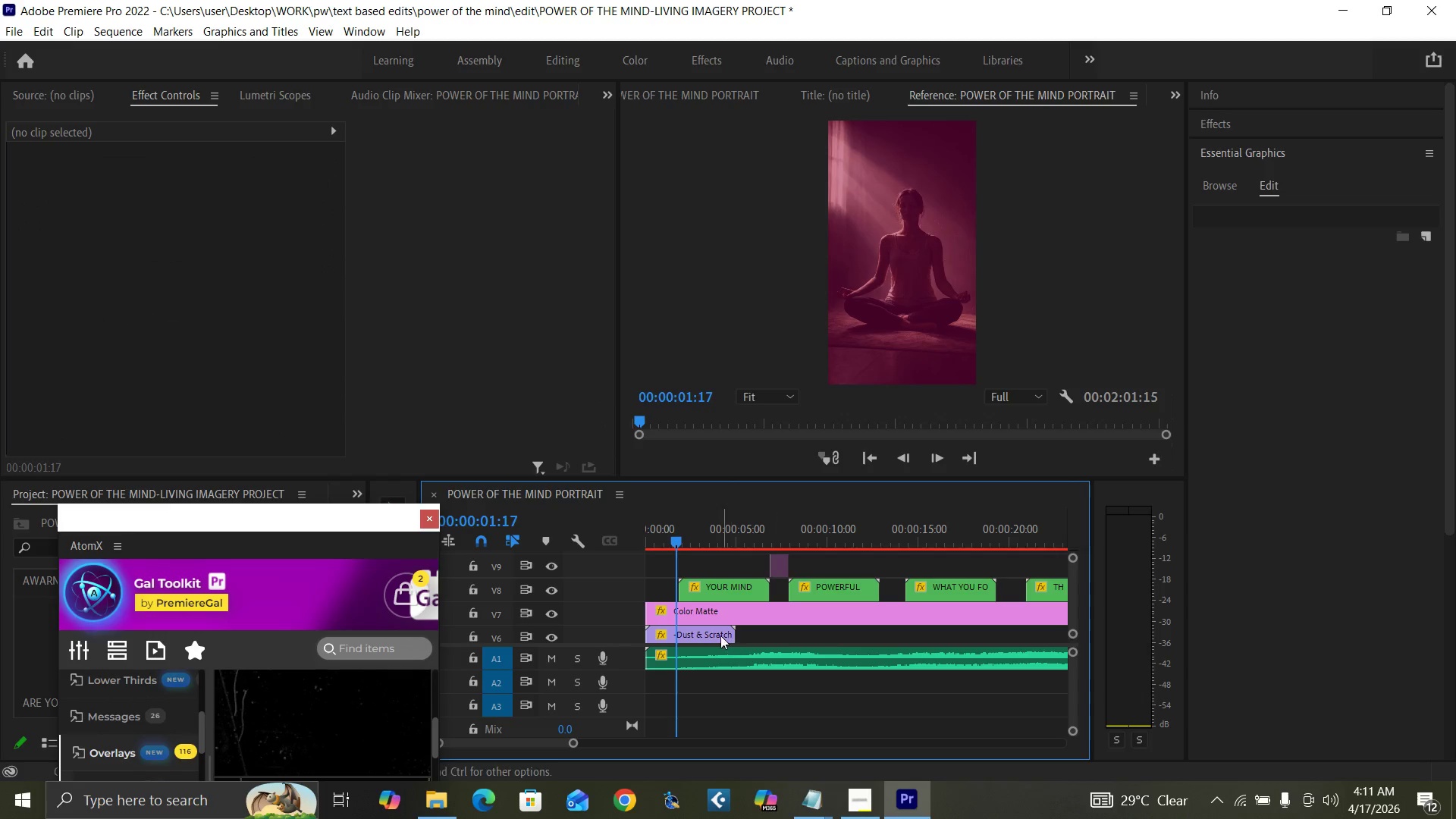 
left_click([719, 634])
 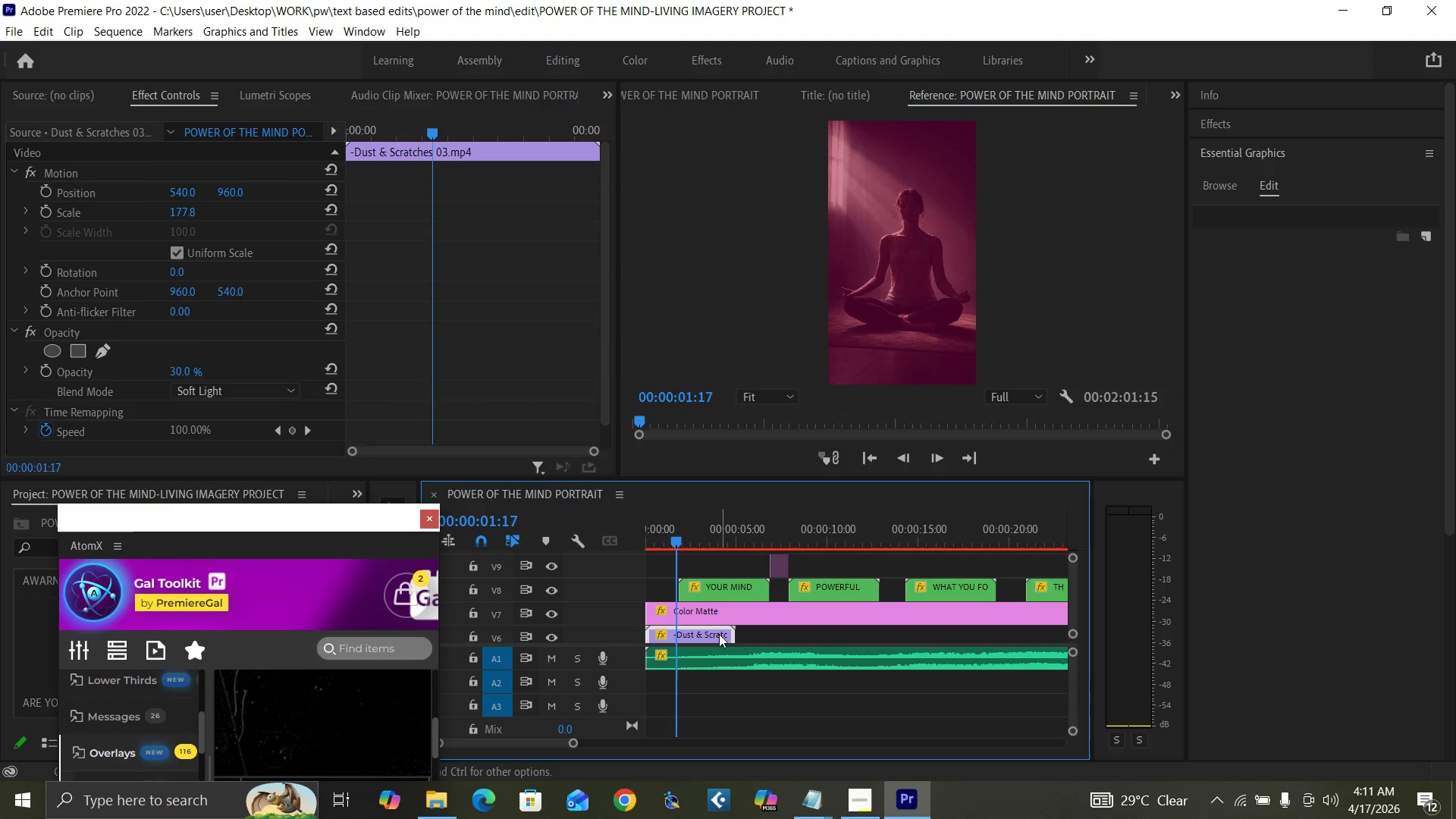 
hold_key(key=AltLeft, duration=1.5)
left_click_drag(start_coordinate=[719, 634], to_coordinate=[812, 638])
 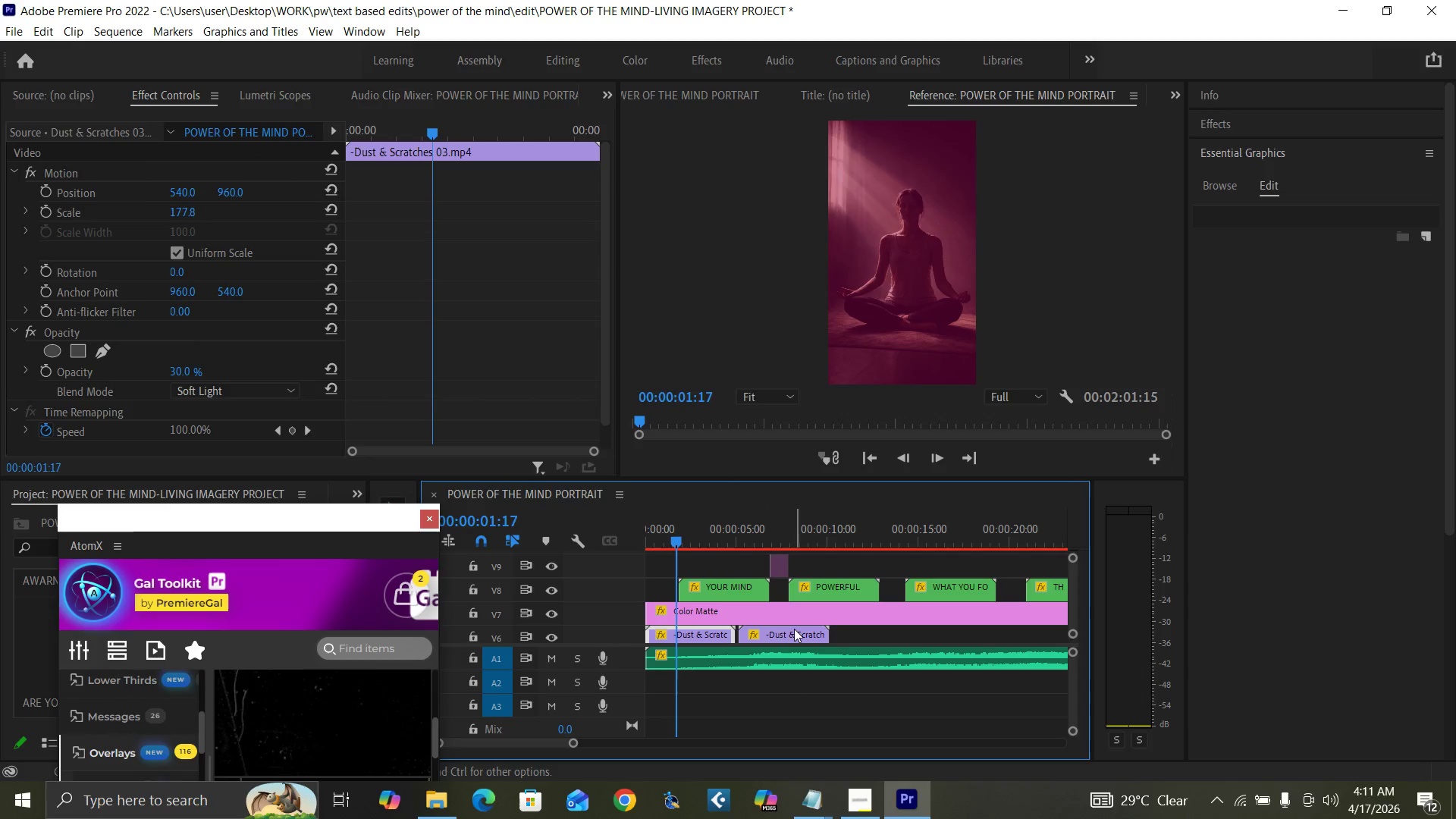 
hold_key(key=AltLeft, duration=0.75)
 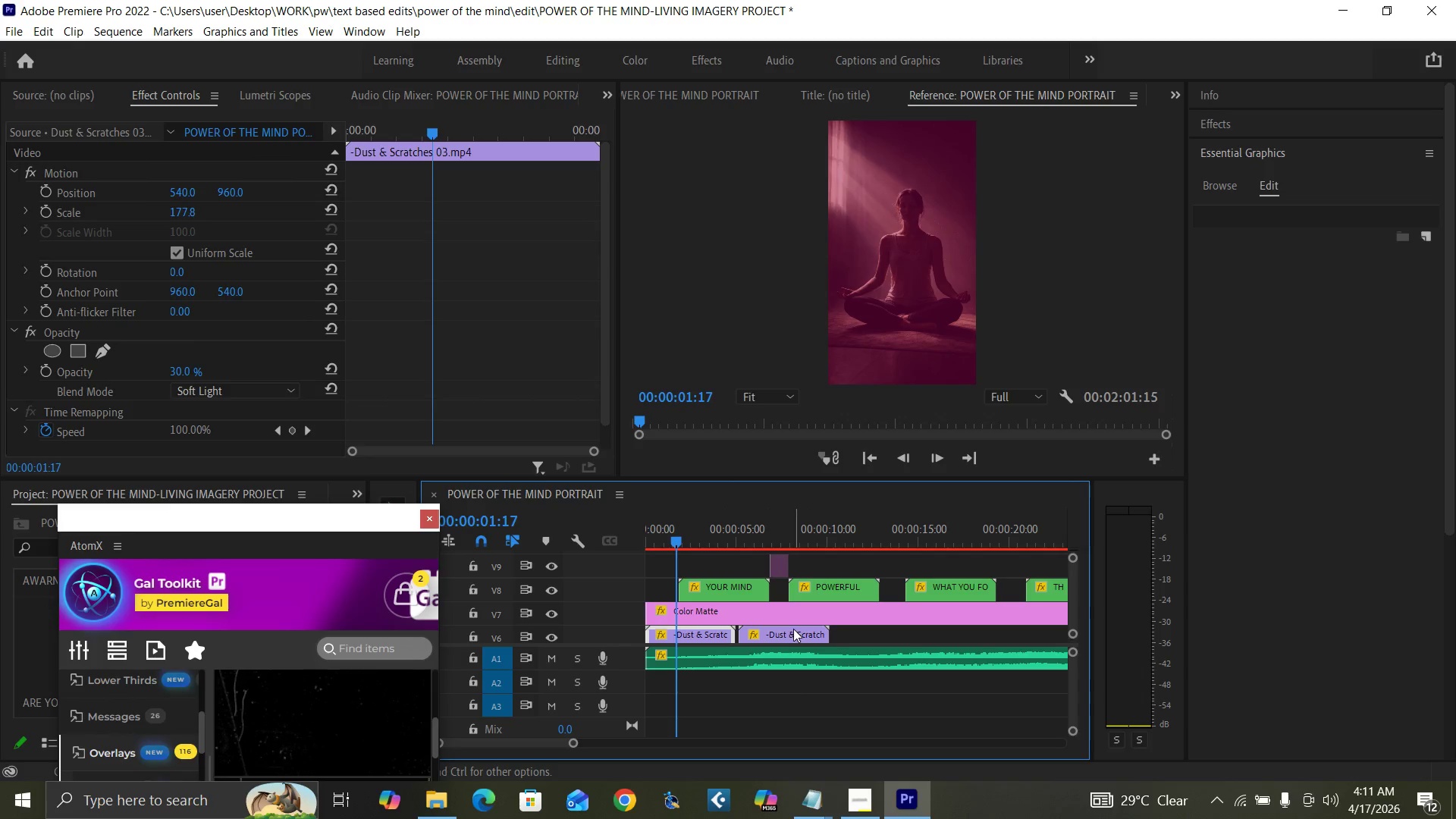 
hold_key(key=AltLeft, duration=4.67)
left_click([429, 522])
 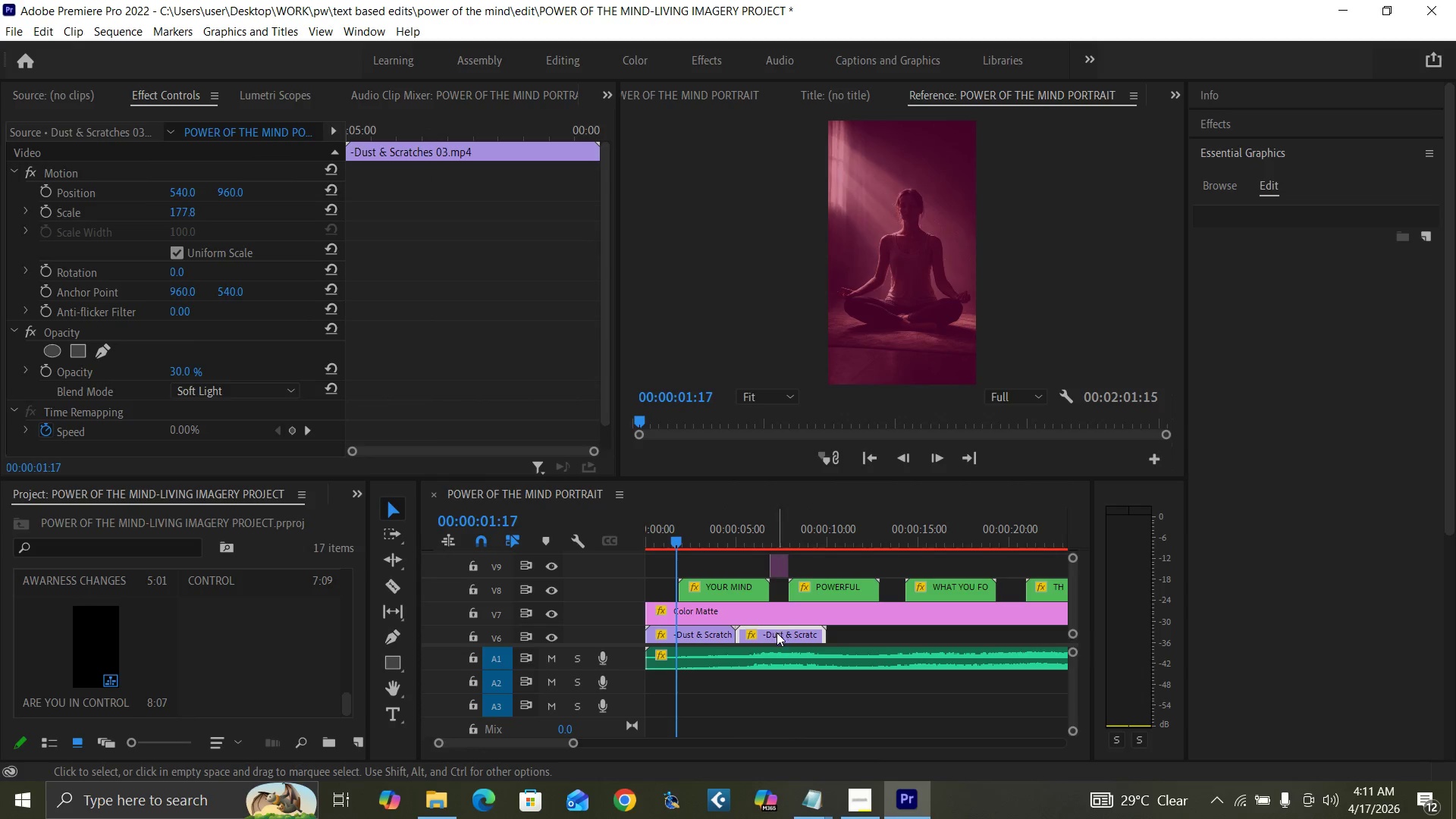 
hold_key(key=AltLeft, duration=1.51)
left_click_drag(start_coordinate=[777, 634], to_coordinate=[890, 635])
 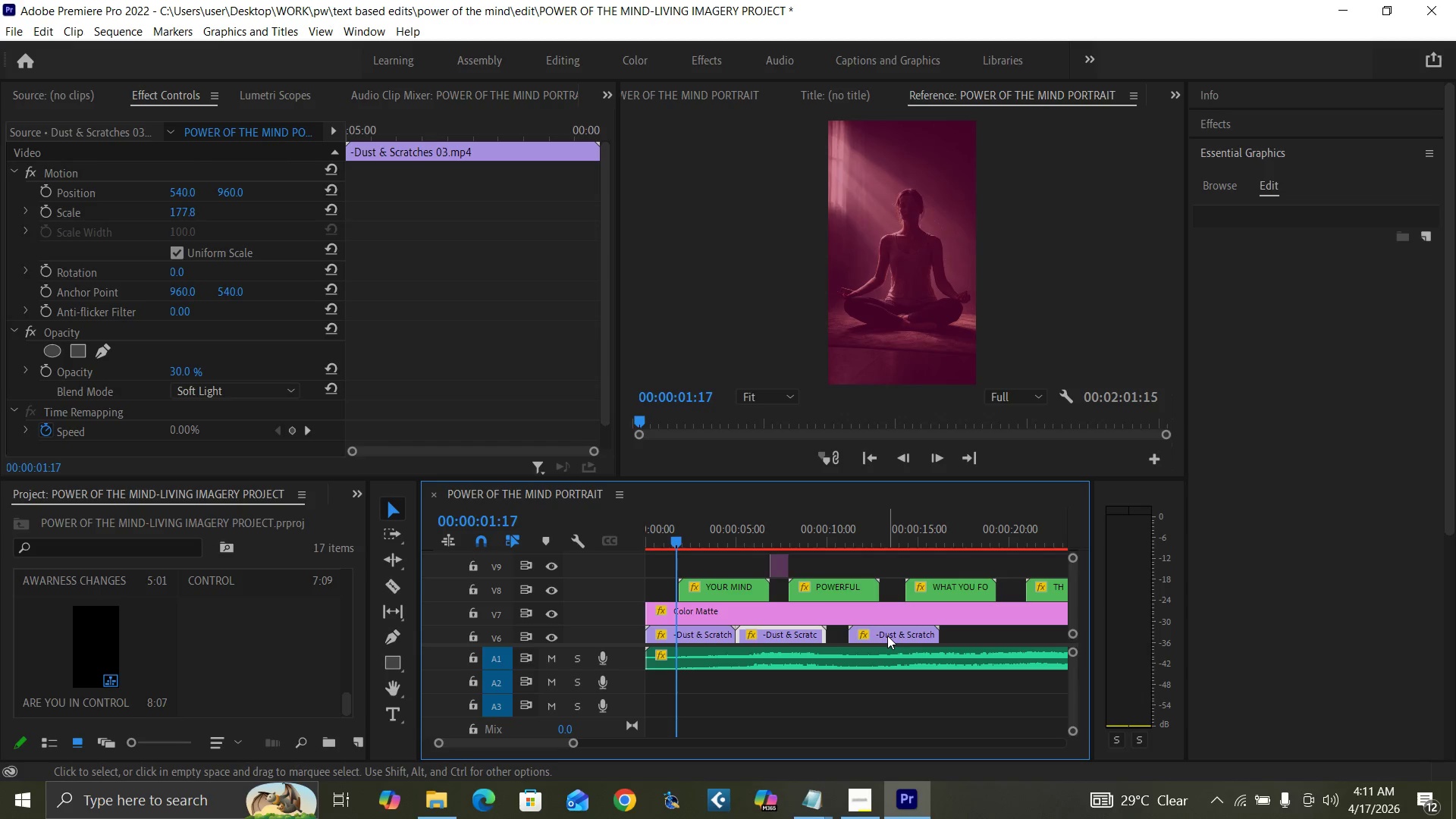 
hold_key(key=AltLeft, duration=1.52)
 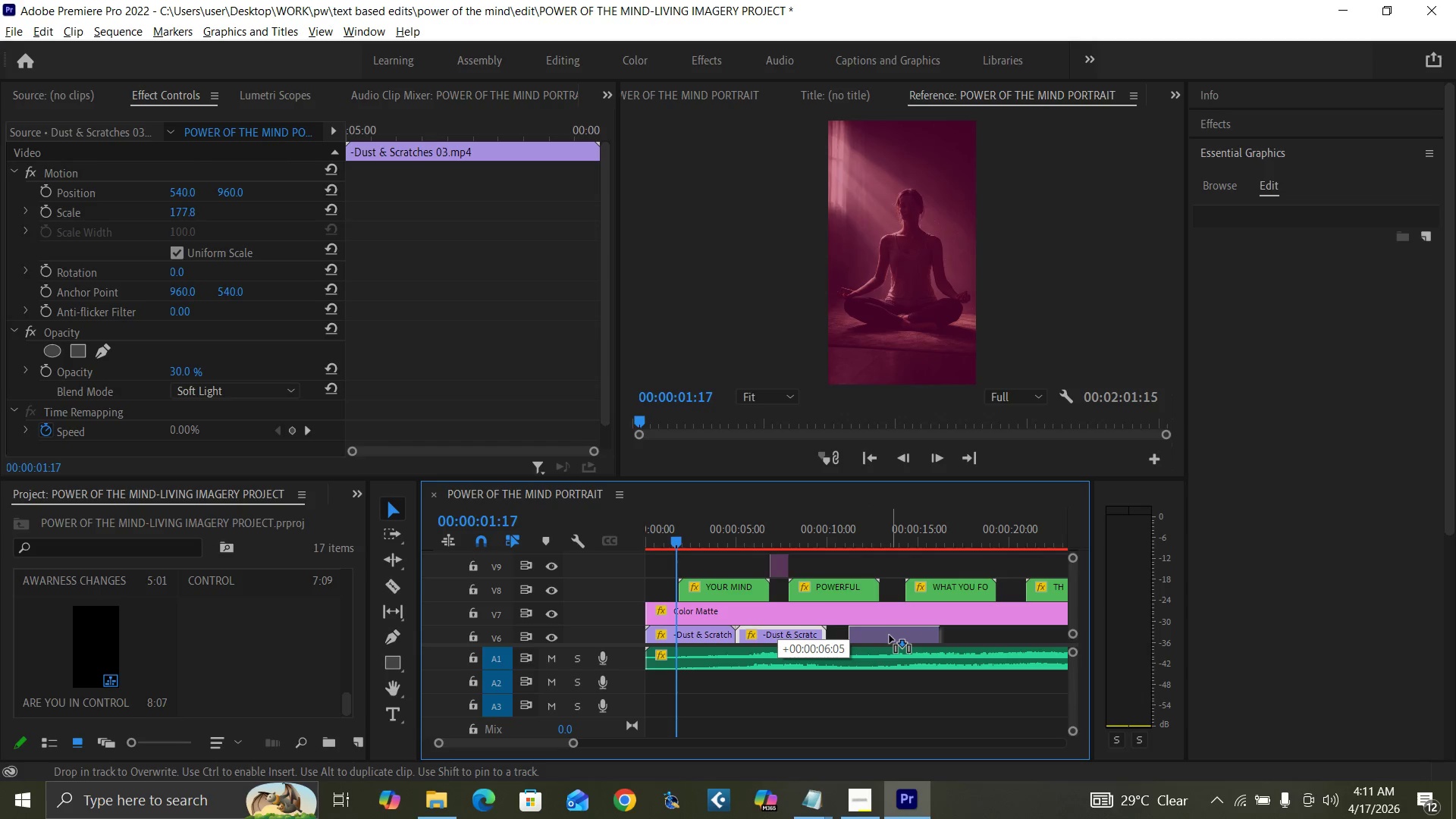 
hold_key(key=AltLeft, duration=0.86)
 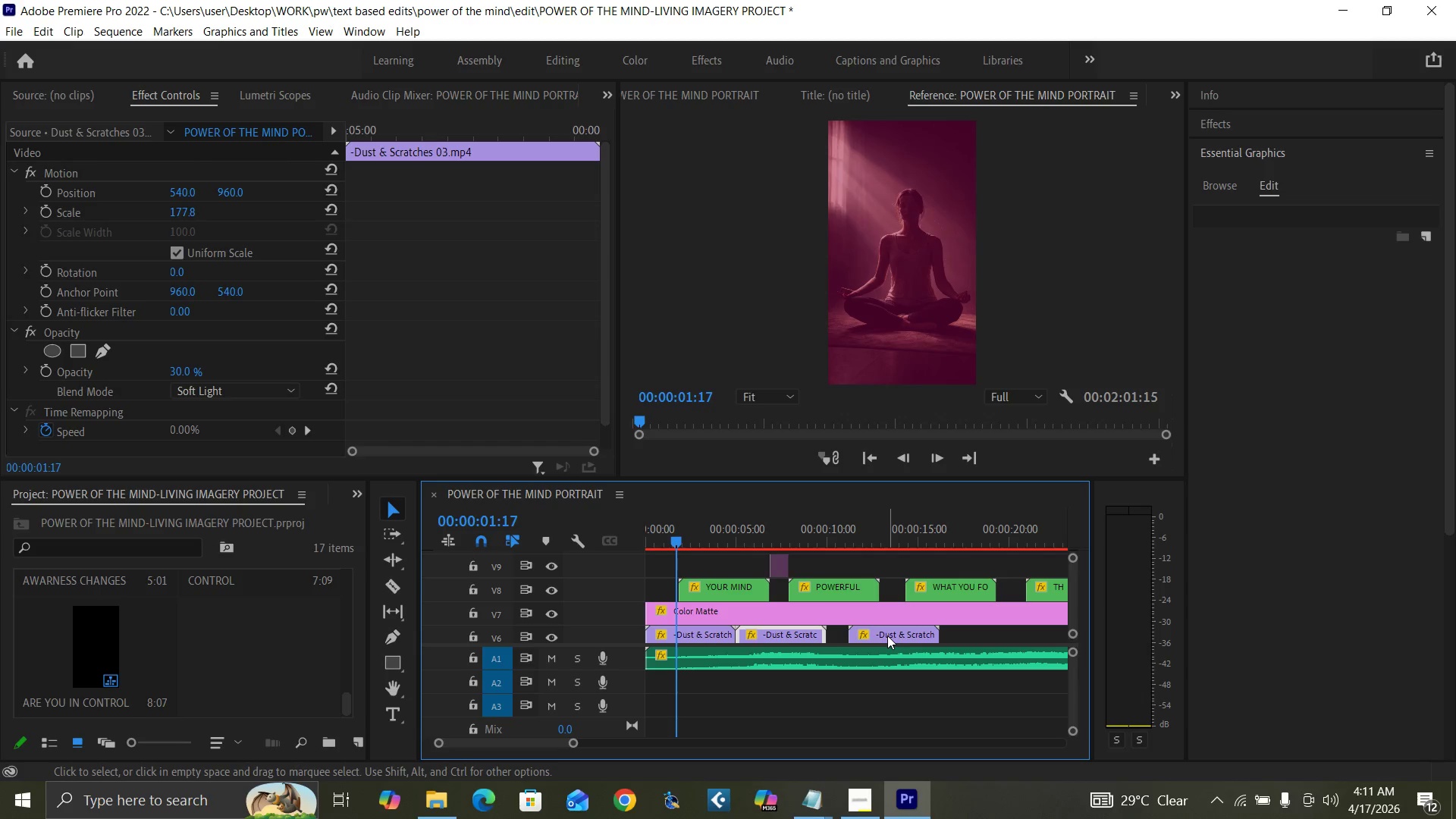 
left_click_drag(start_coordinate=[887, 635], to_coordinate=[874, 635])
 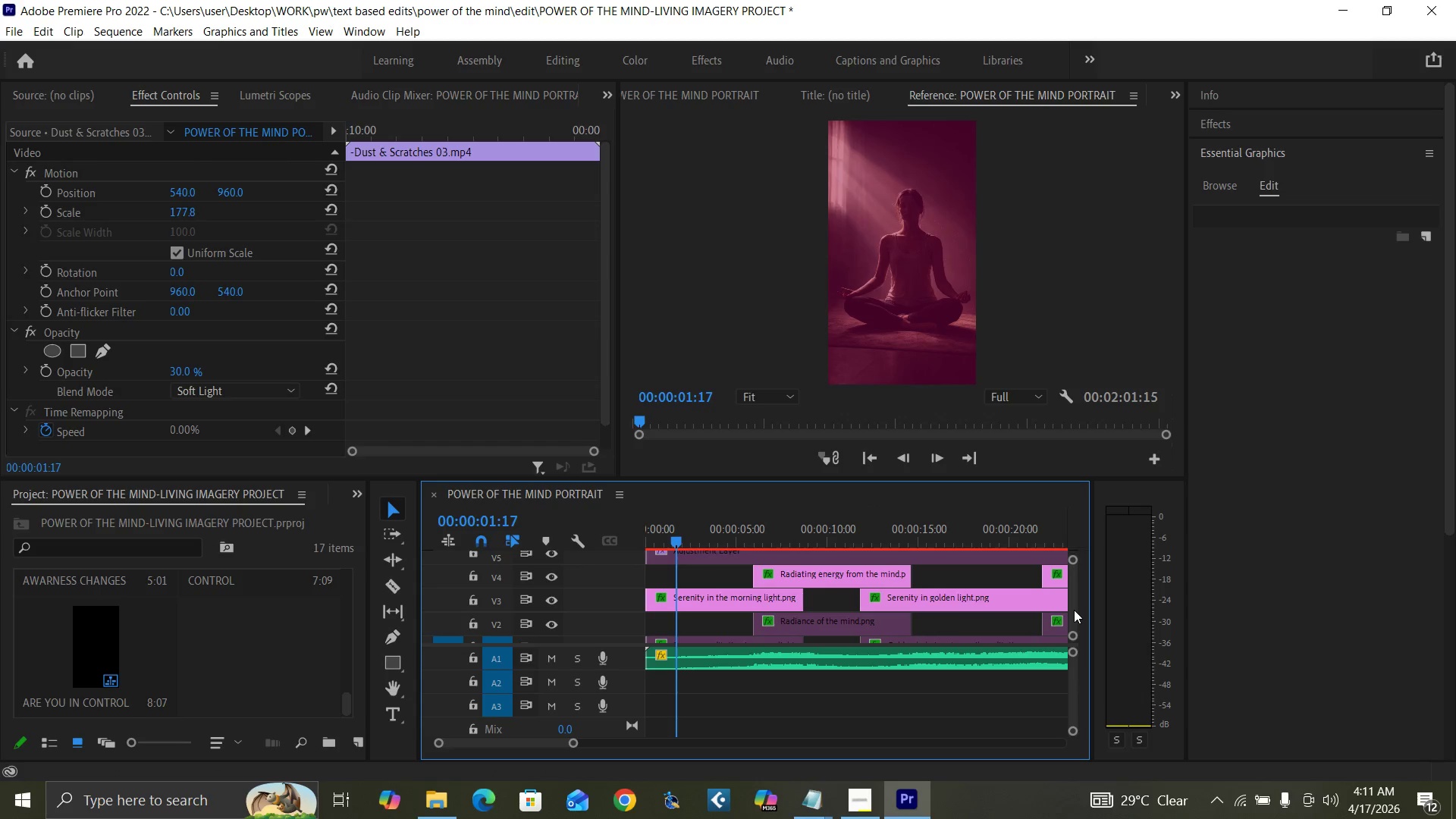 
left_click([1074, 607])
 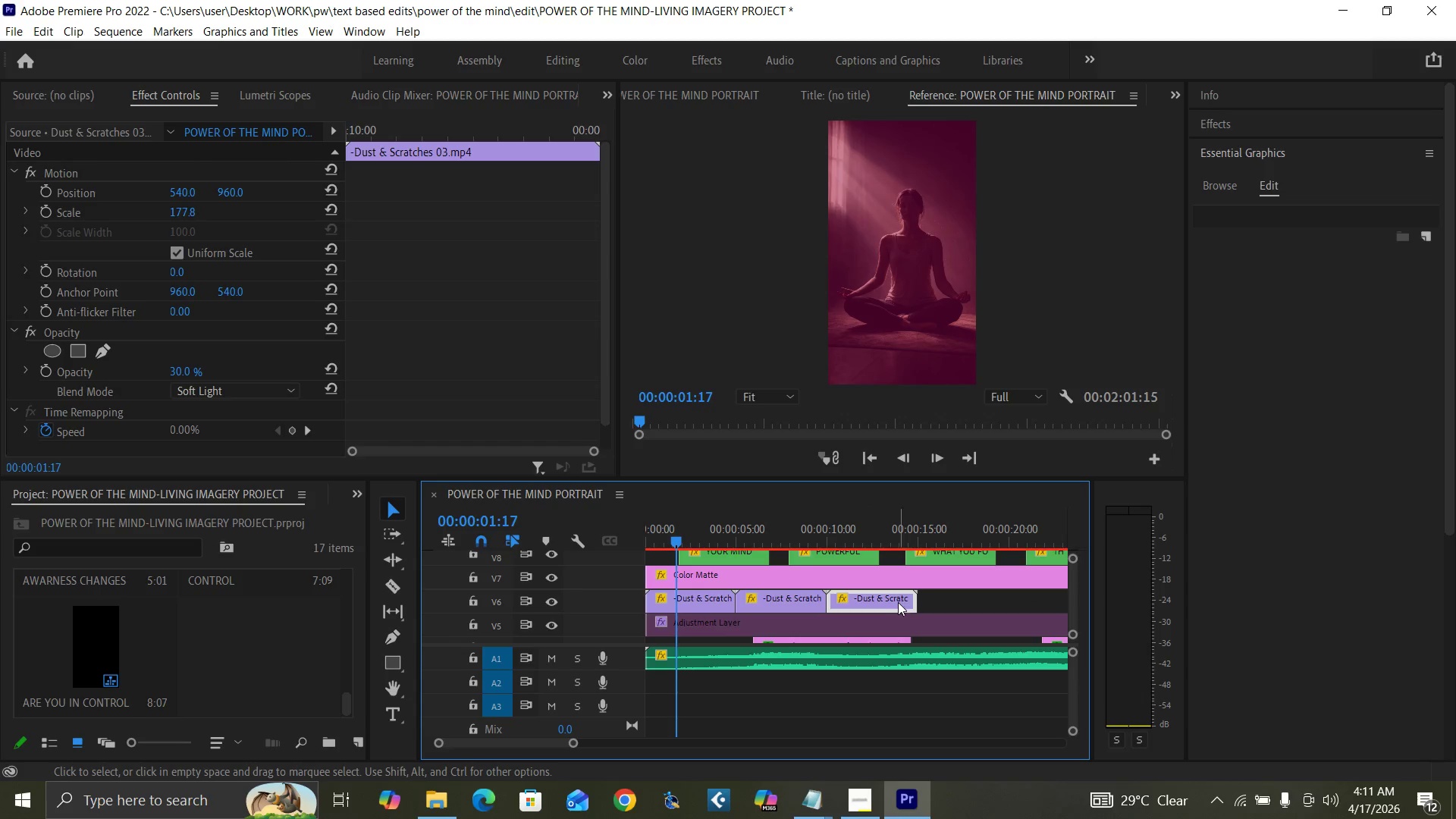 
hold_key(key=AltLeft, duration=1.52)
left_click_drag(start_coordinate=[893, 604], to_coordinate=[998, 601])
 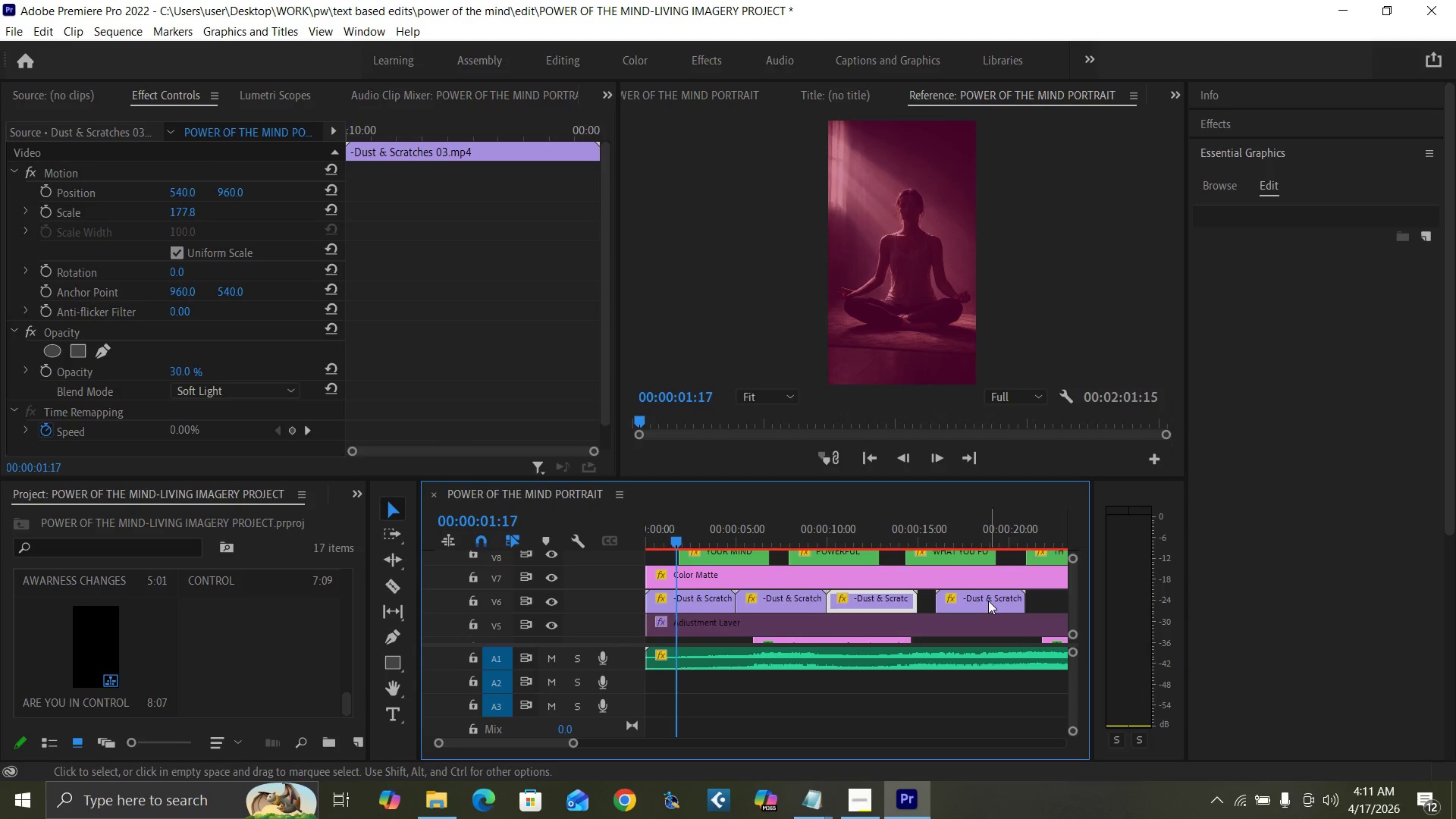 
left_click_drag(start_coordinate=[988, 601], to_coordinate=[978, 601])
 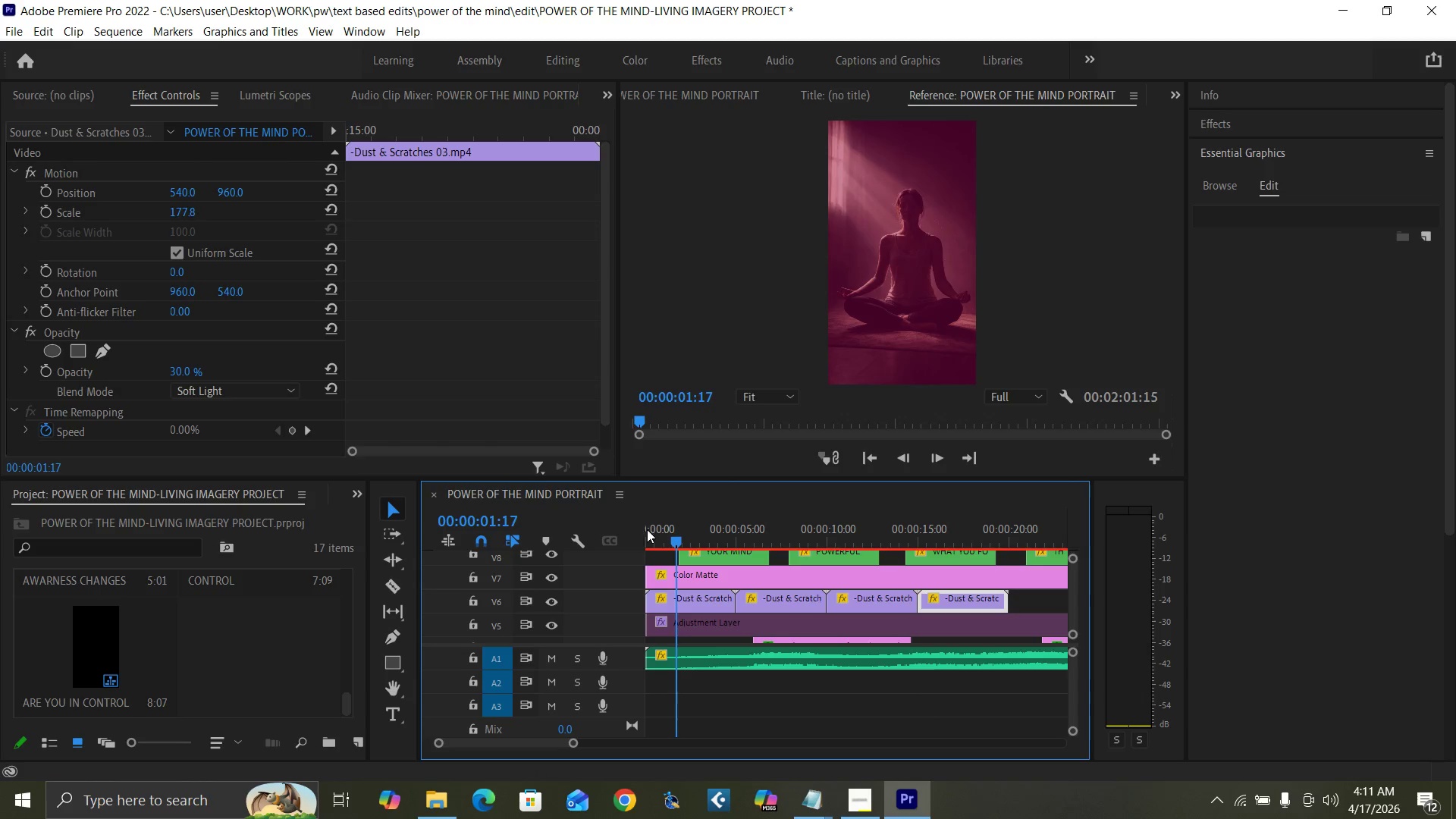 
left_click_drag(start_coordinate=[660, 535], to_coordinate=[648, 538])
 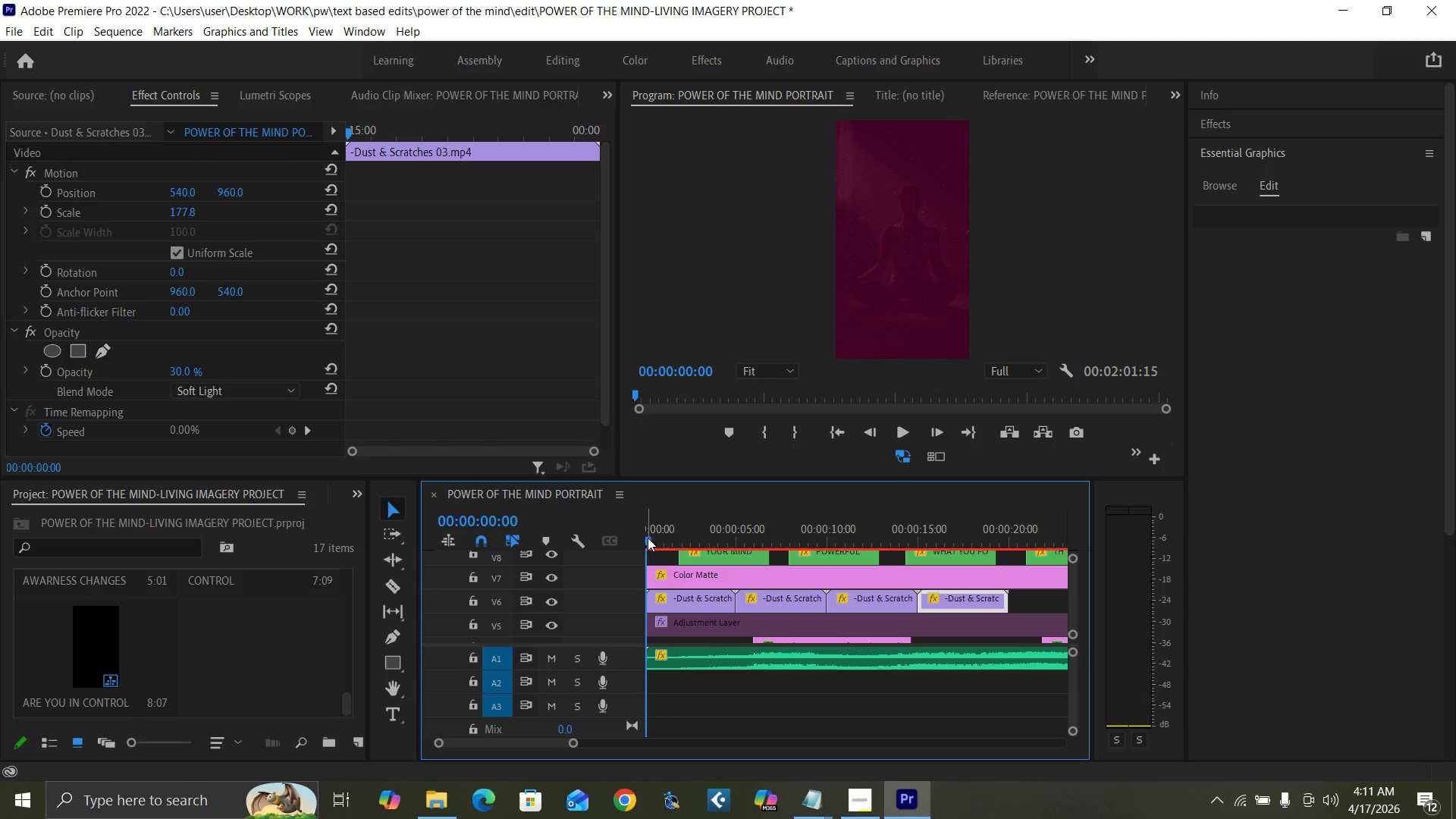 
key(Control+Backquote)
 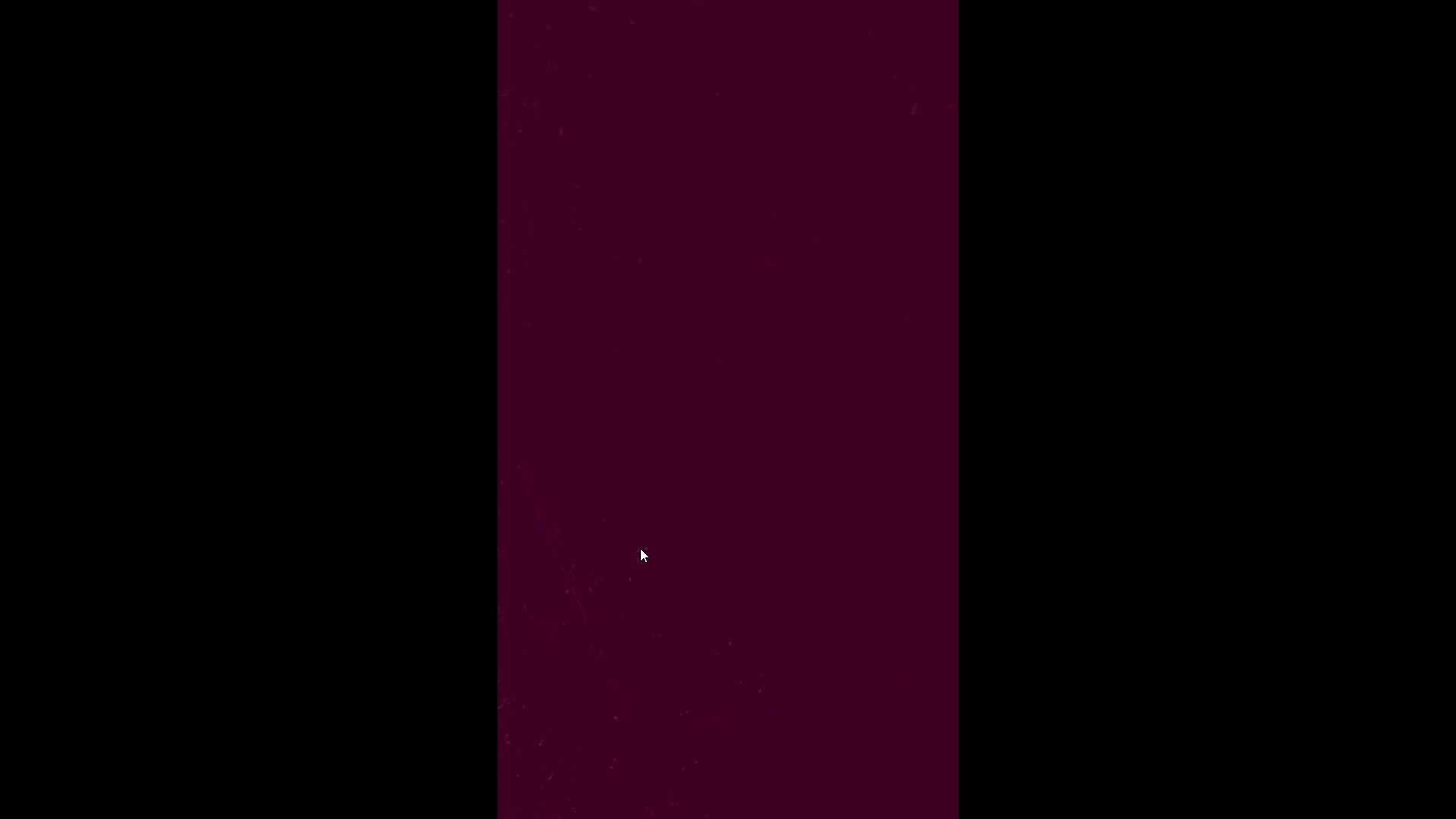 
key(Space)
 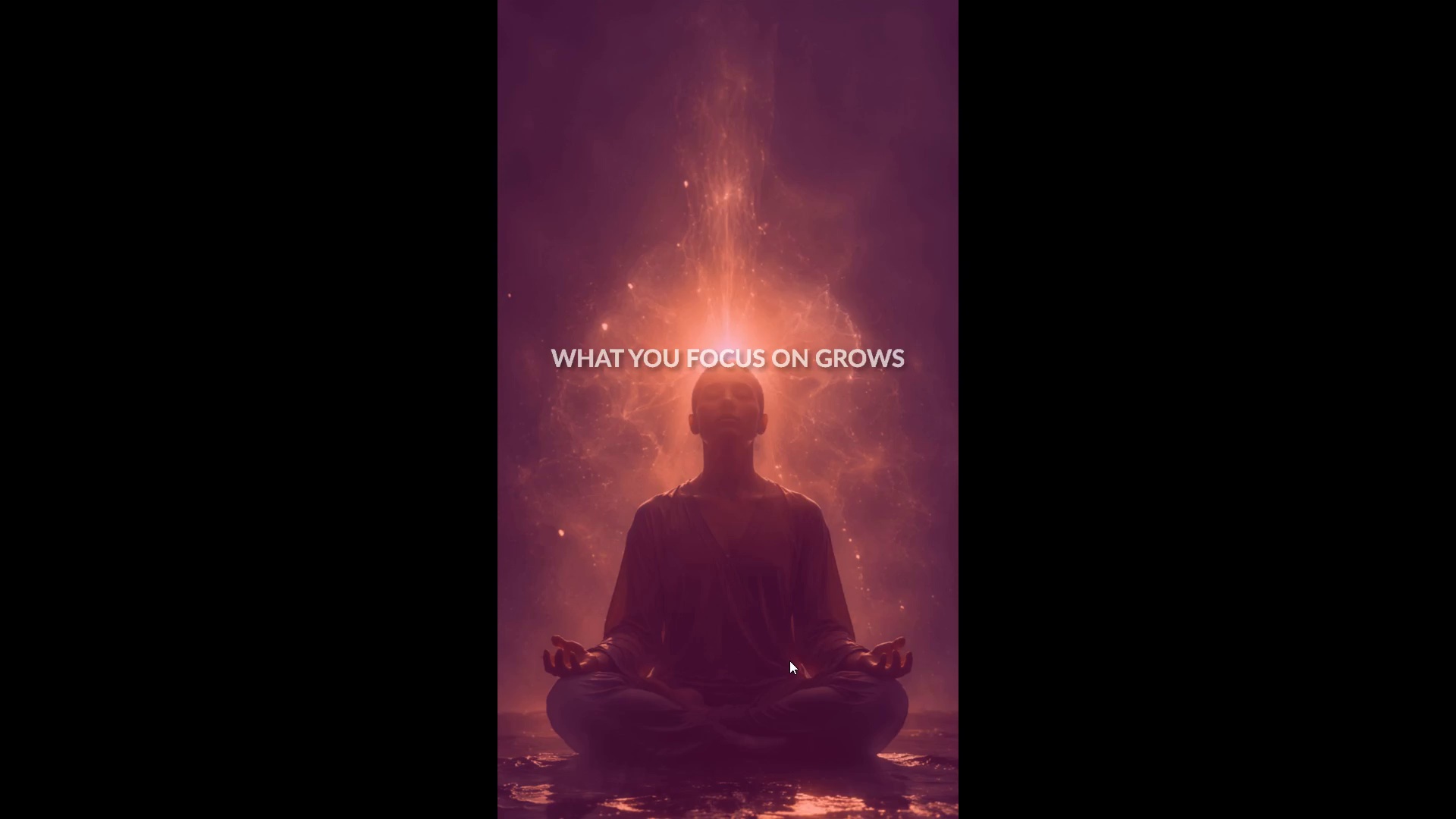 
wait(25.91)
 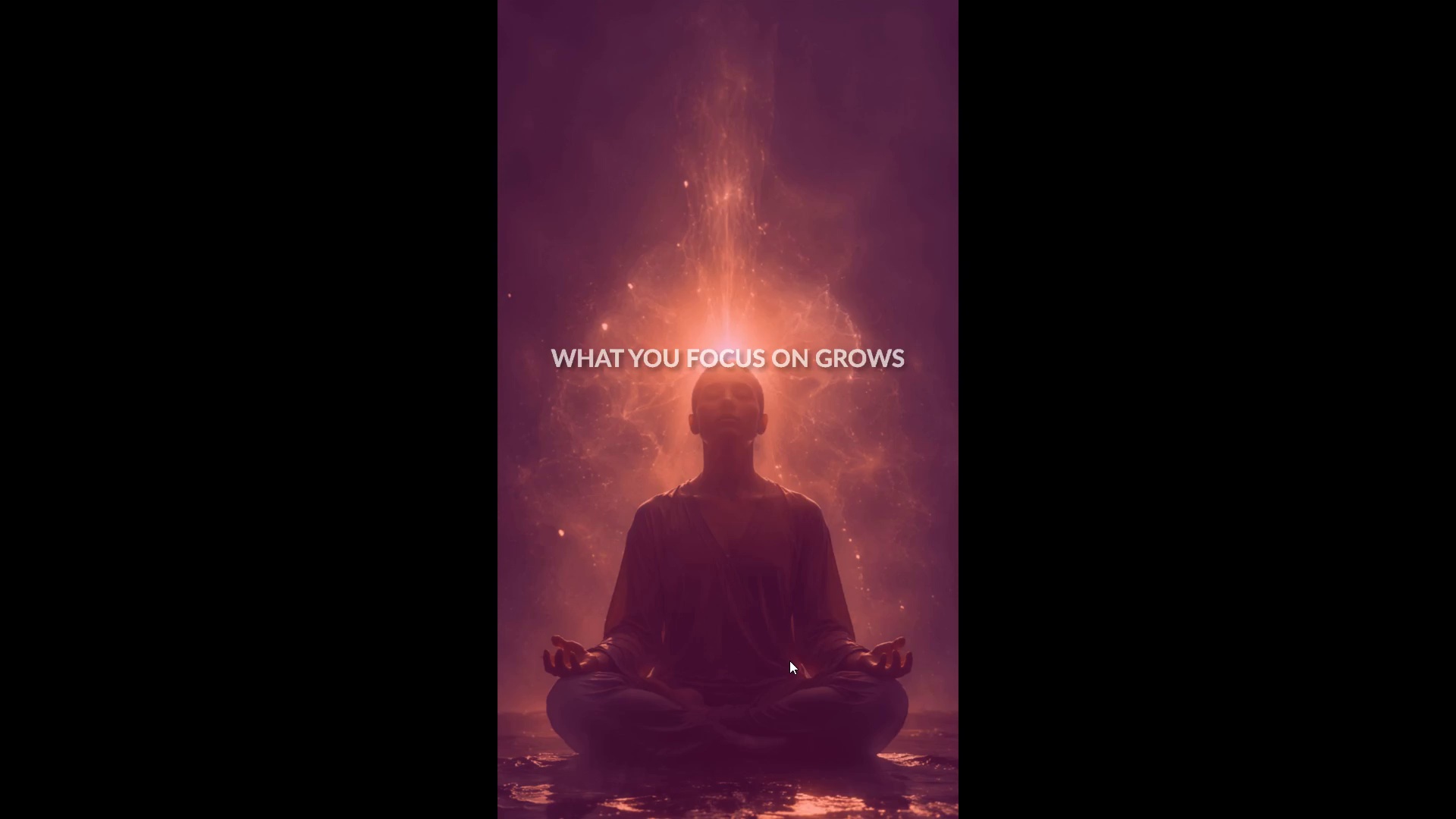 
key(Space)
 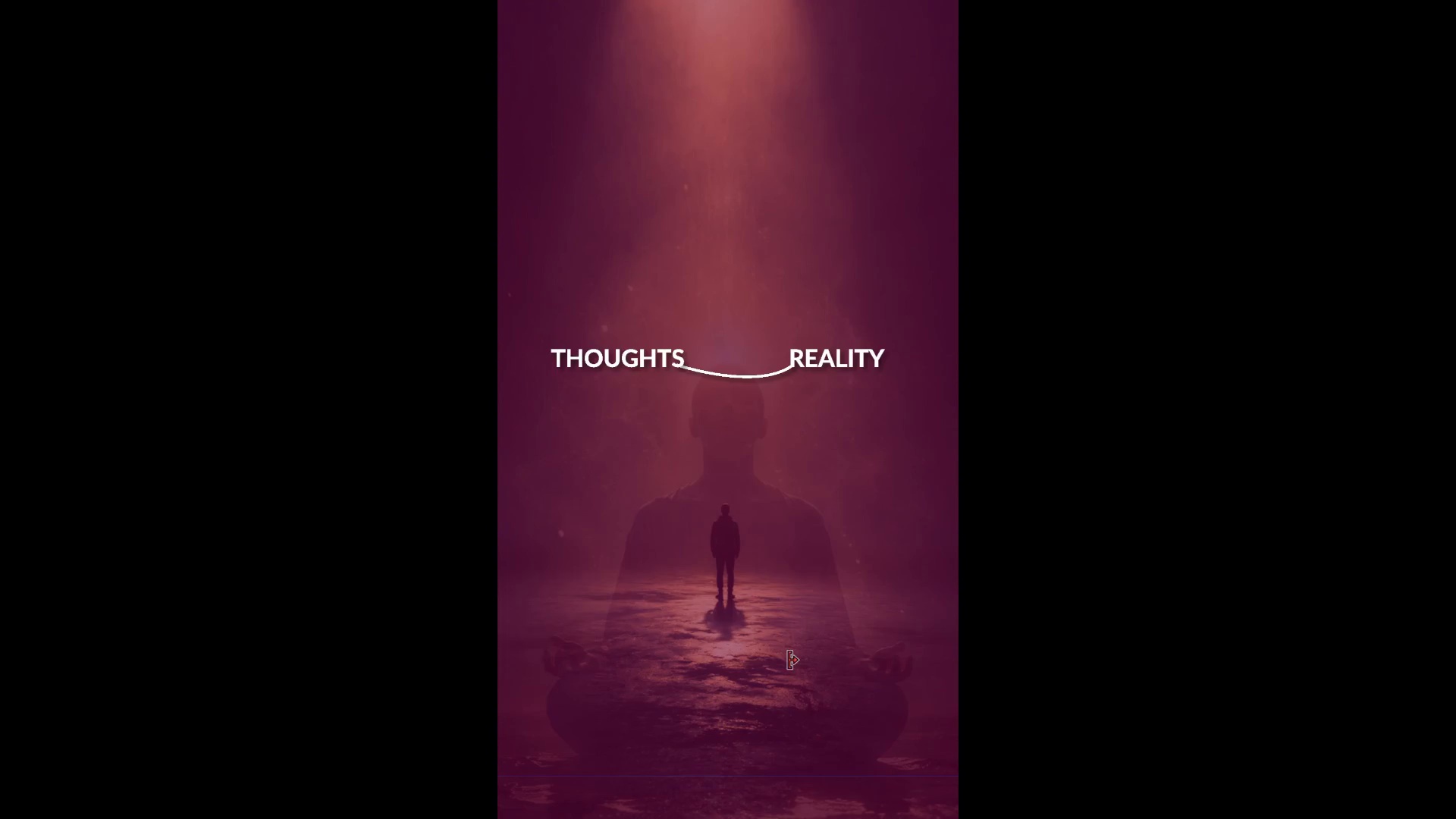 
key(Control+Backquote)
 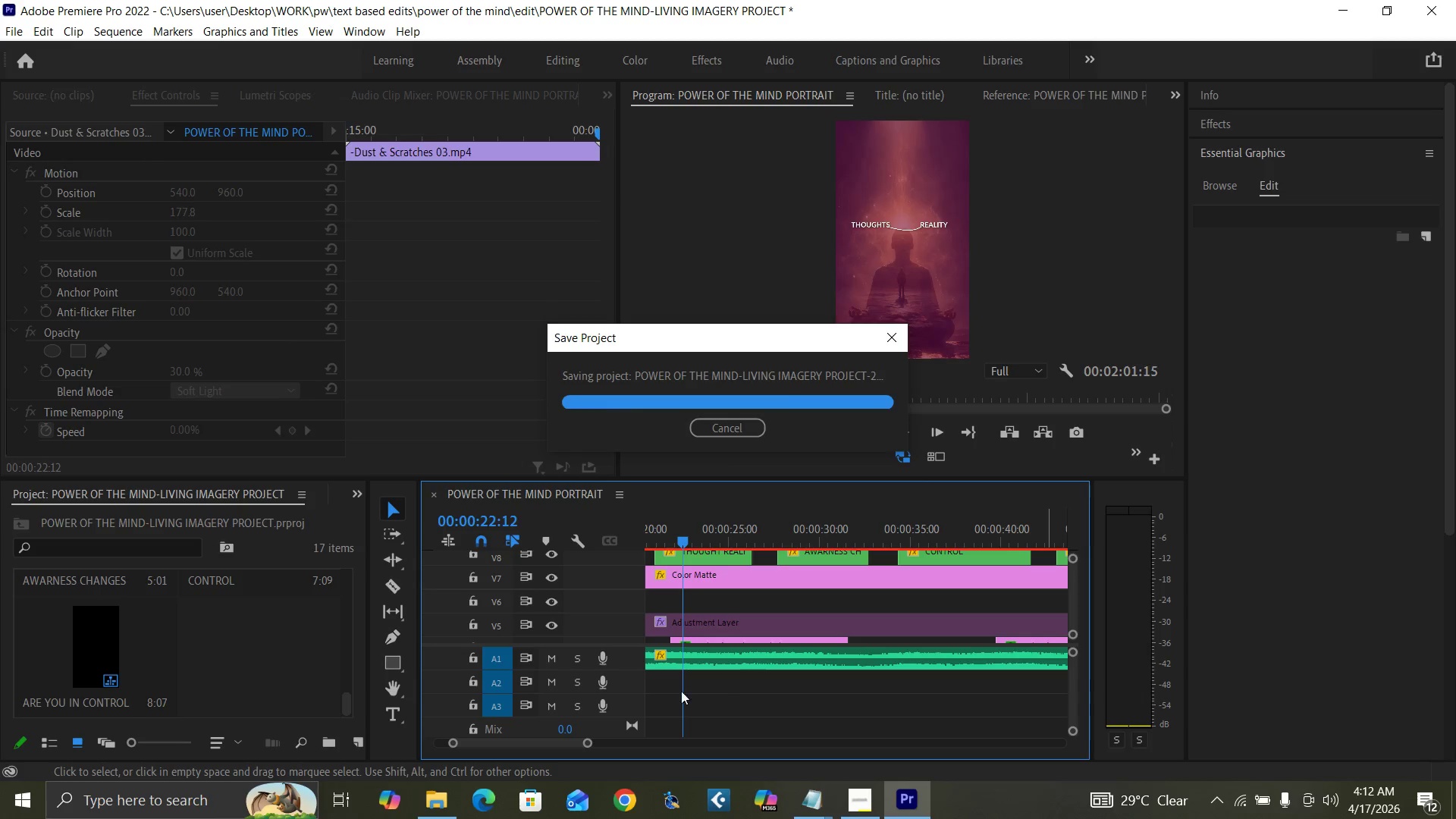 
left_click_drag(start_coordinate=[584, 743], to_coordinate=[596, 748])
 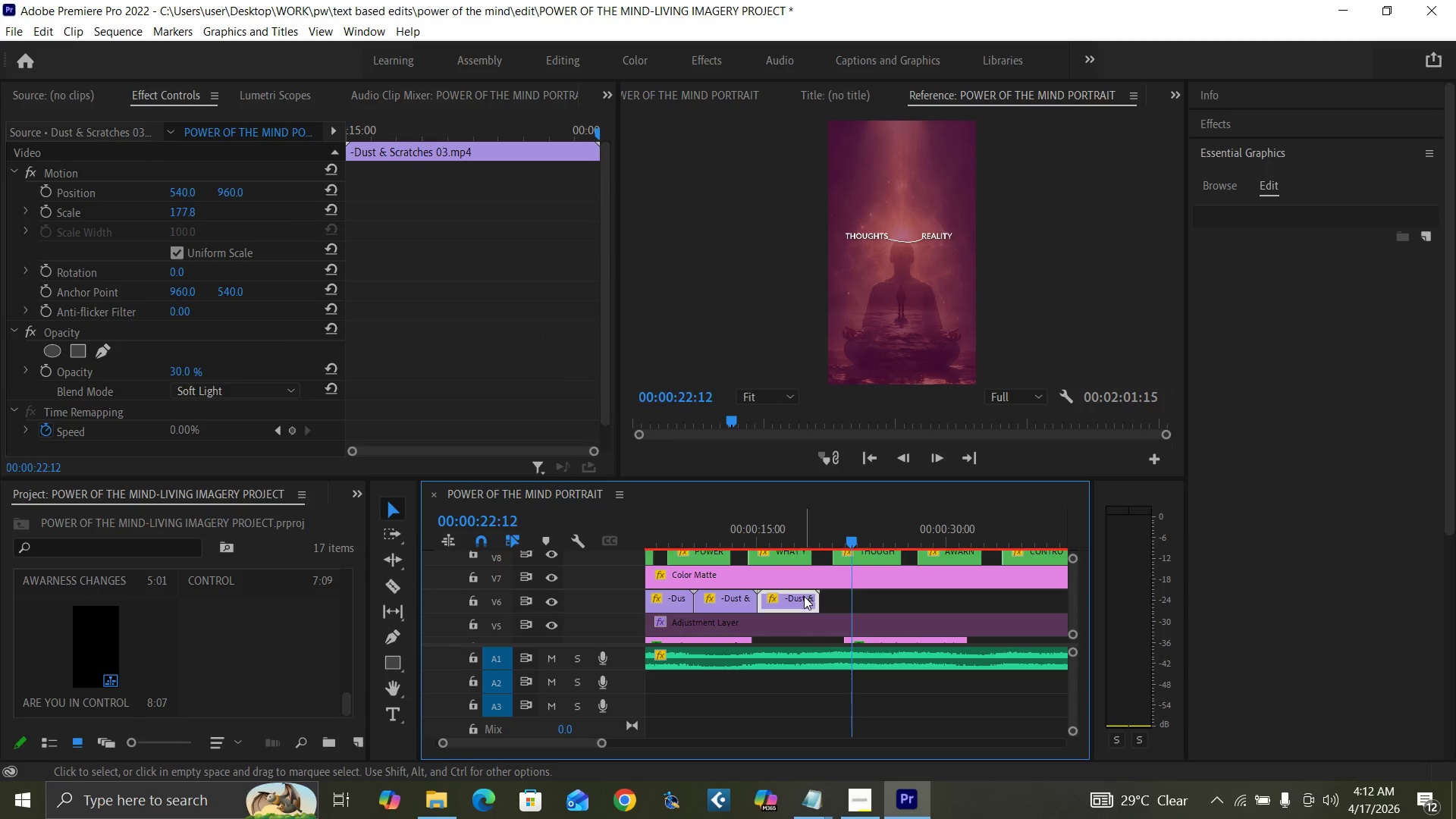 
hold_key(key=AltLeft, duration=1.52)
double_click([830, 596])
 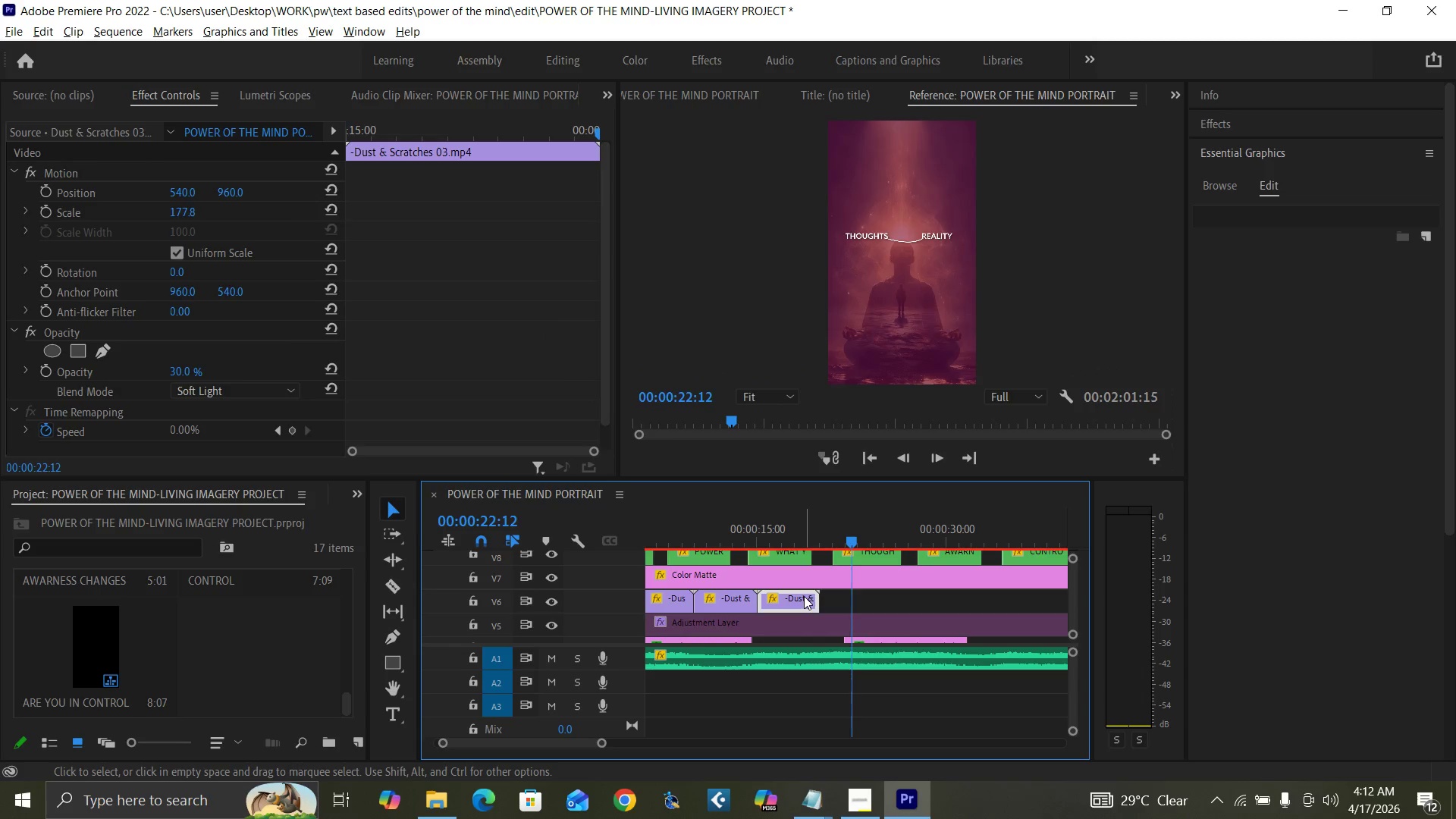 
left_click_drag(start_coordinate=[804, 596], to_coordinate=[830, 596])
 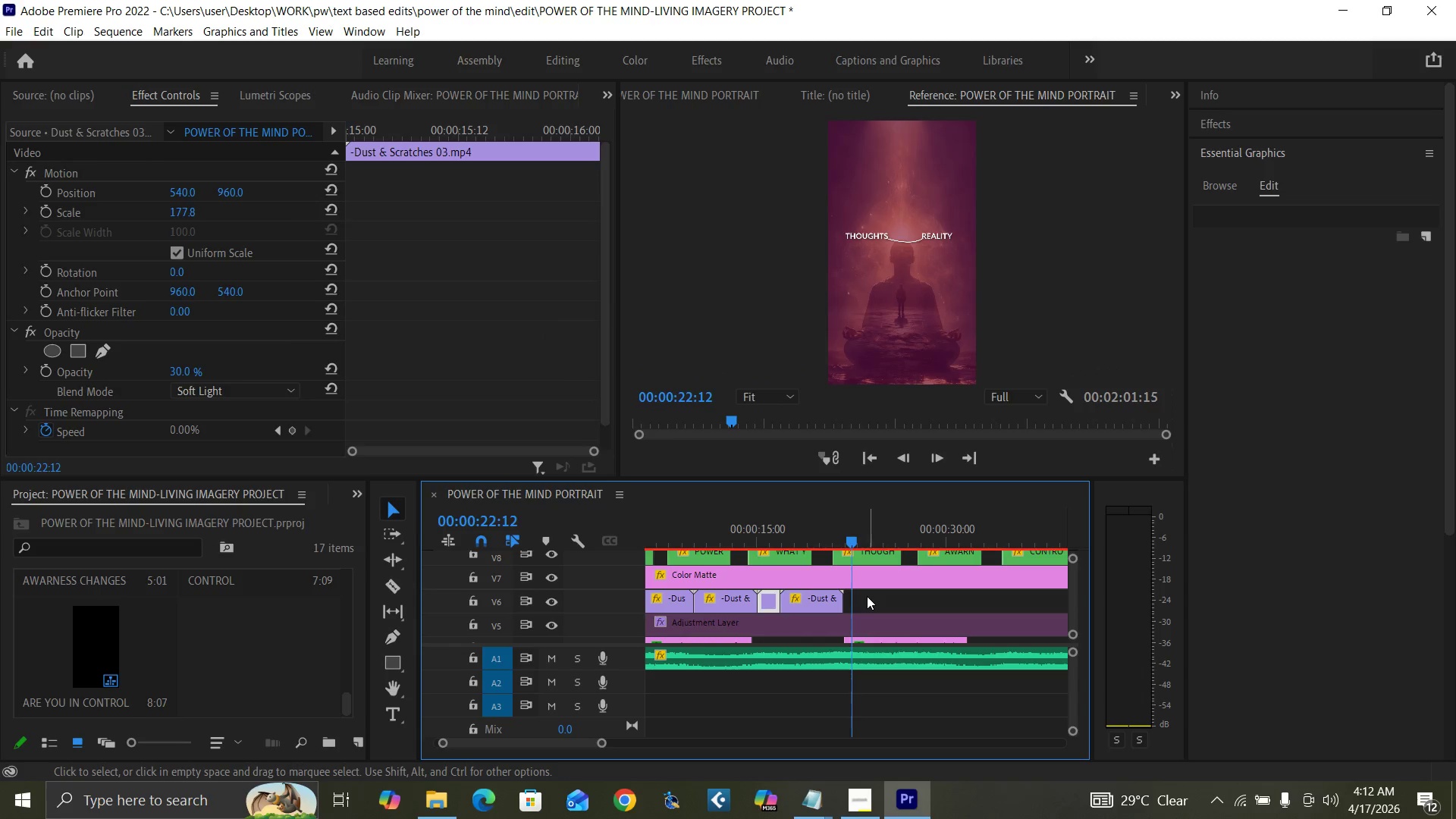 
key(Control+Z)
 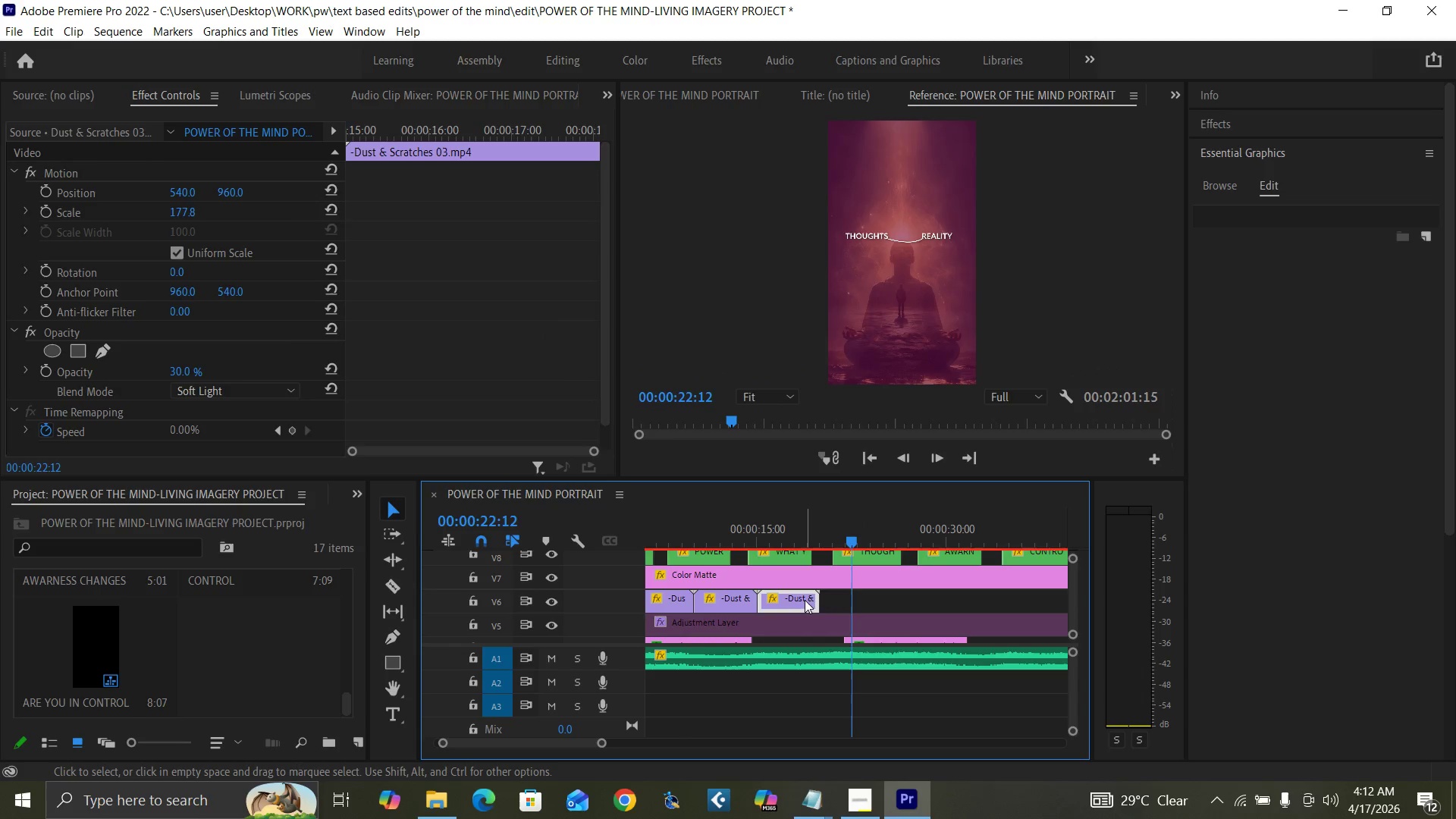 
left_click_drag(start_coordinate=[805, 600], to_coordinate=[877, 601])
 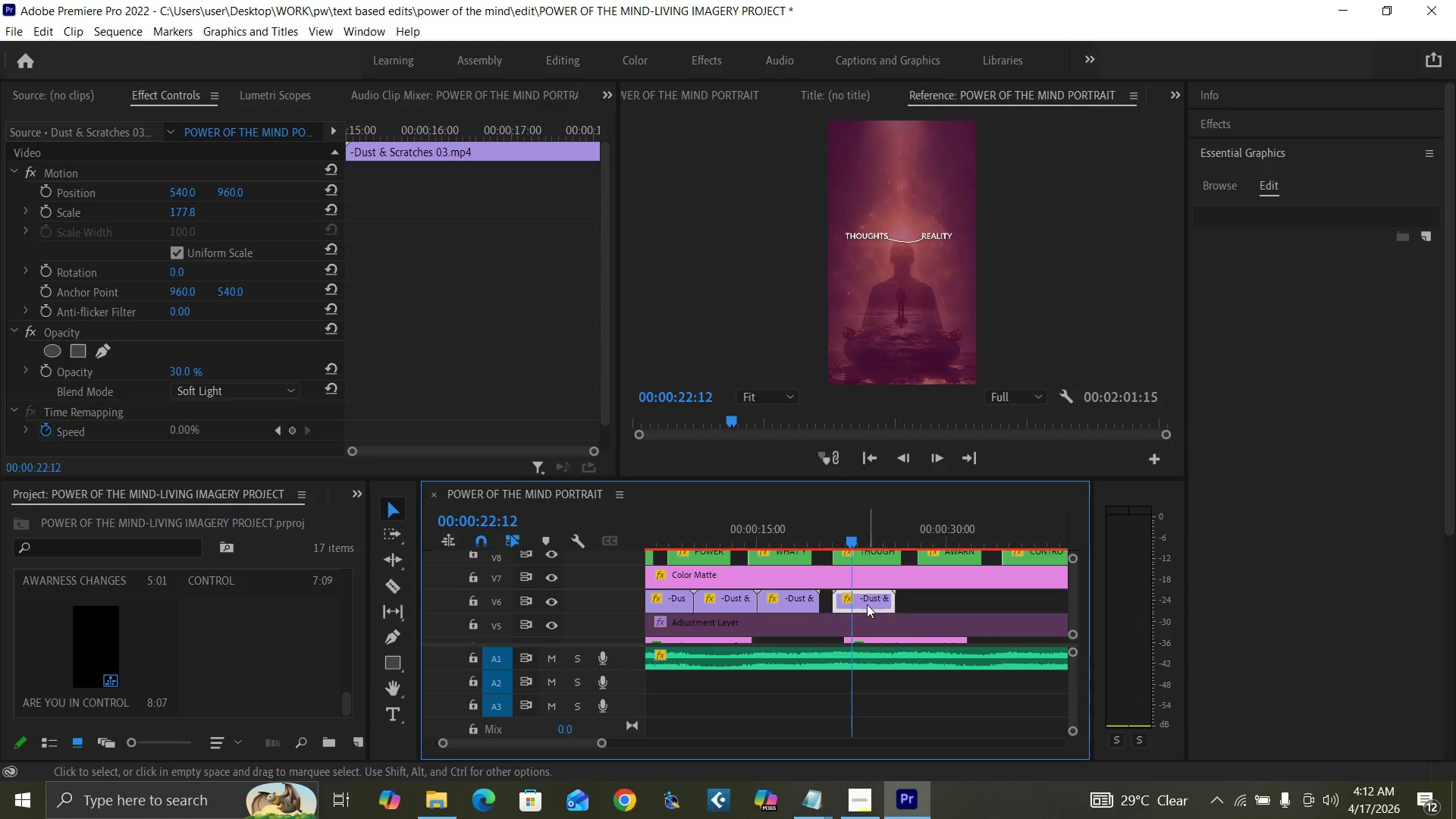 
hold_key(key=AltLeft, duration=1.52)
 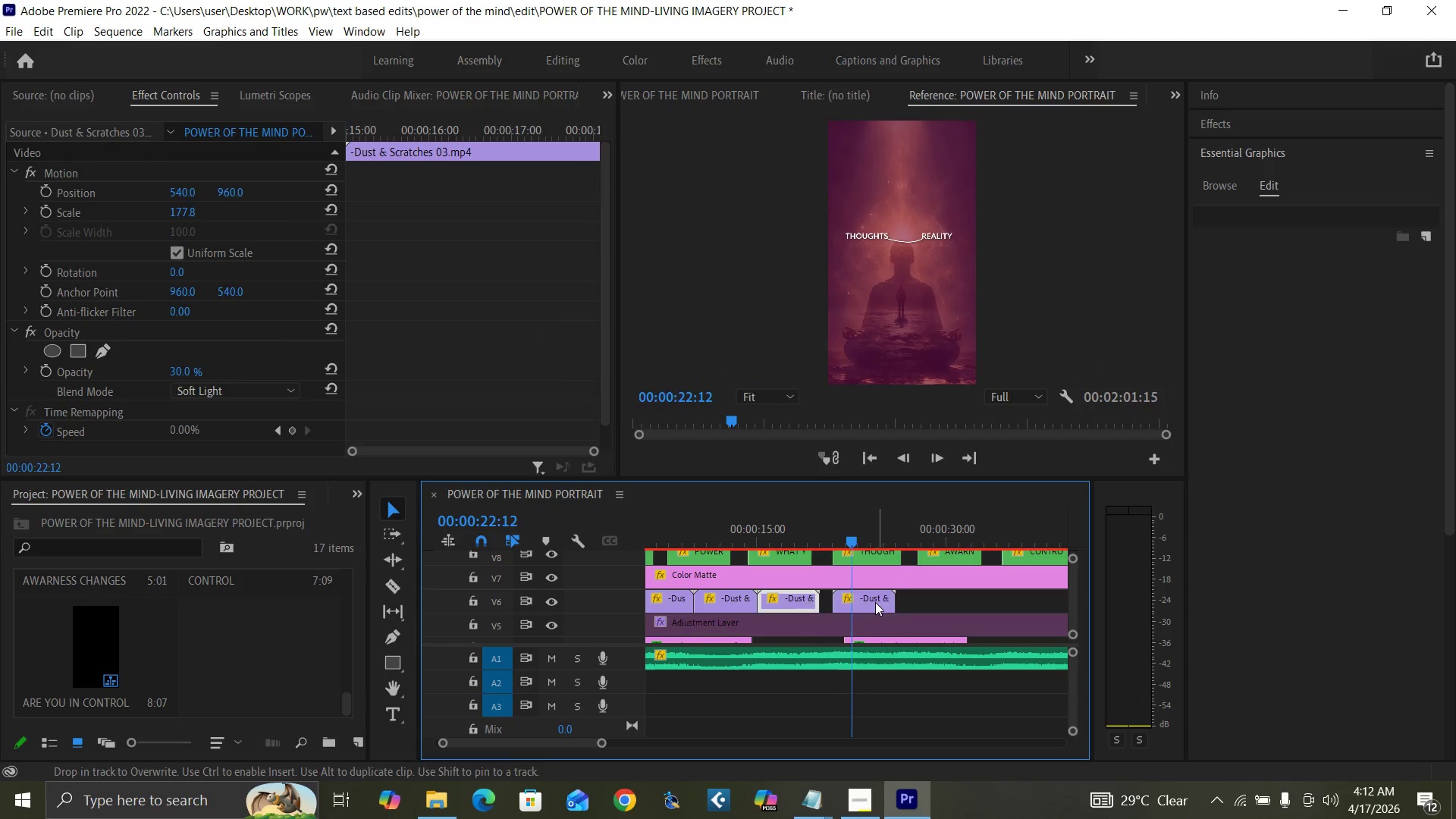 
hold_key(key=AltLeft, duration=0.5)
 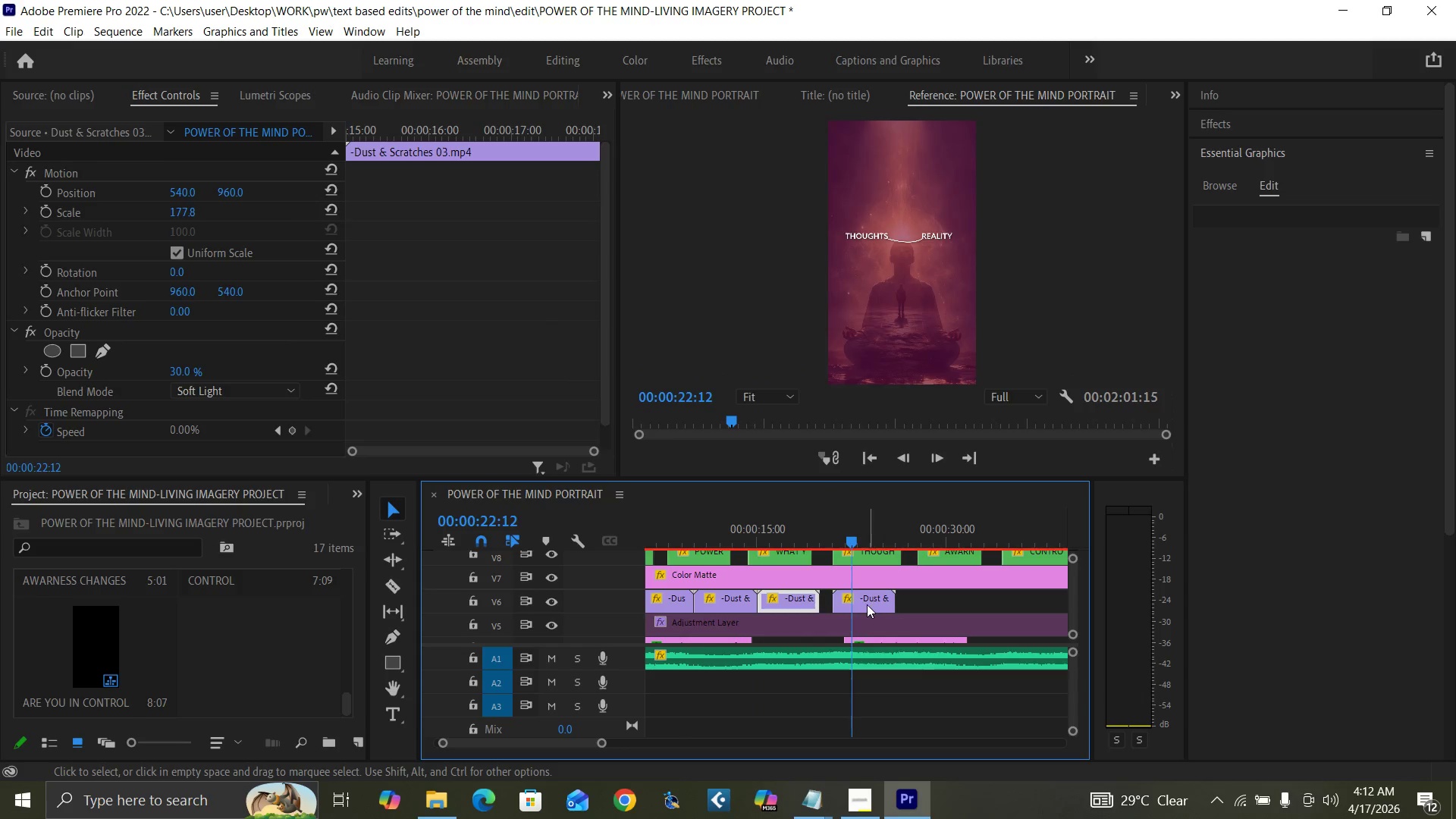 
left_click_drag(start_coordinate=[867, 604], to_coordinate=[858, 604])
 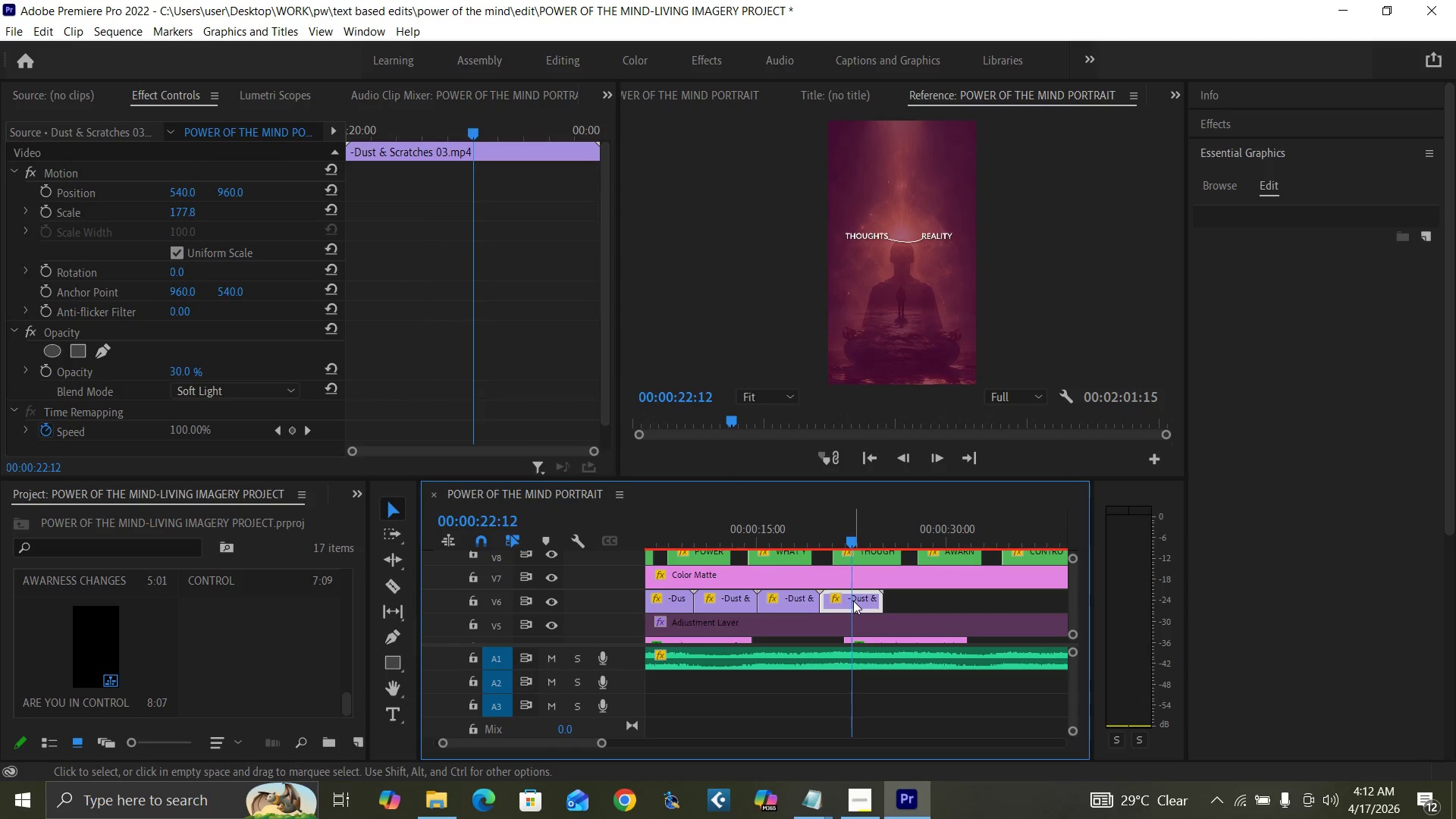 
hold_key(key=AltLeft, duration=1.16)
left_click_drag(start_coordinate=[853, 601], to_coordinate=[927, 598])
 